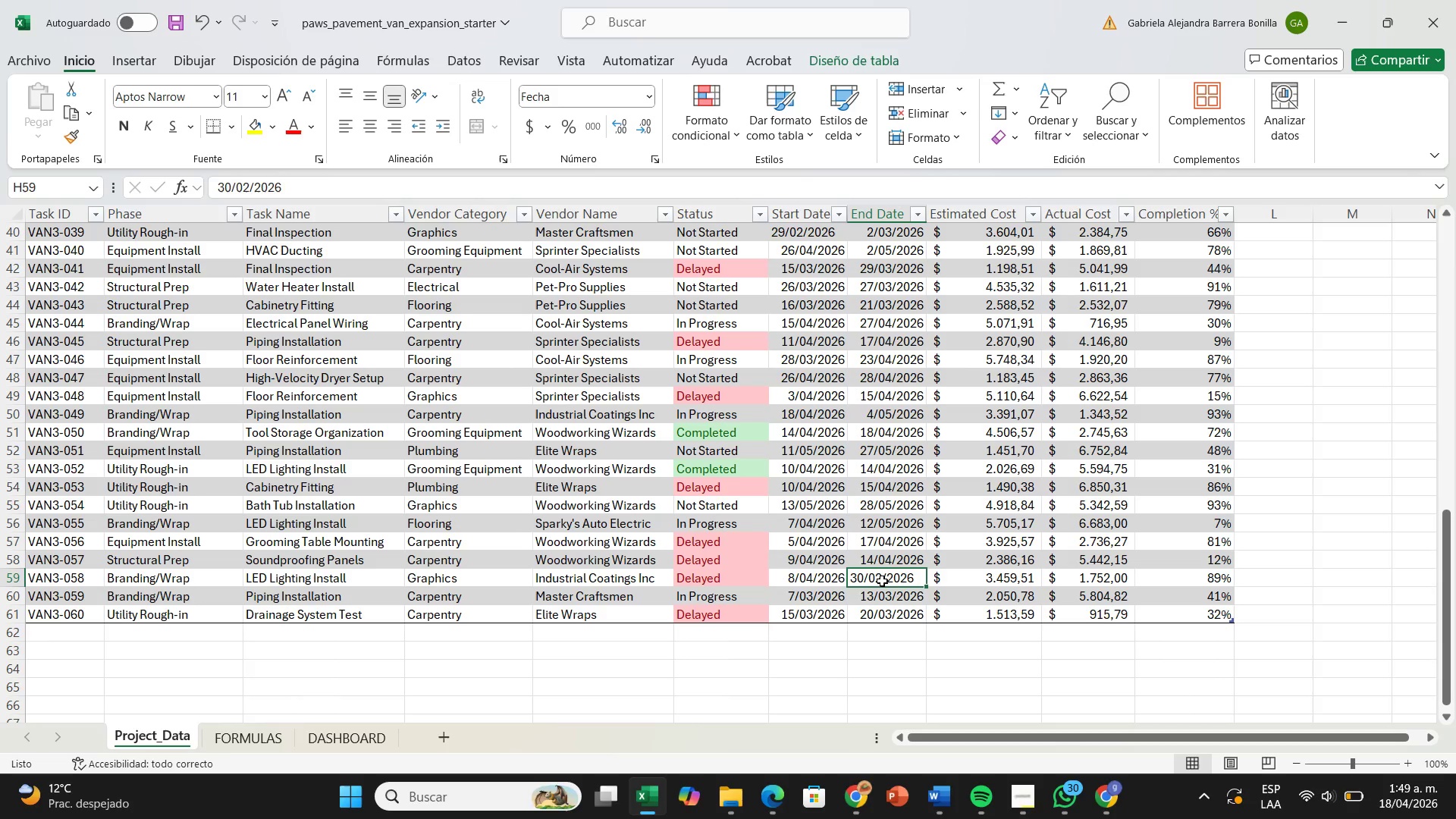 
double_click([882, 581])
 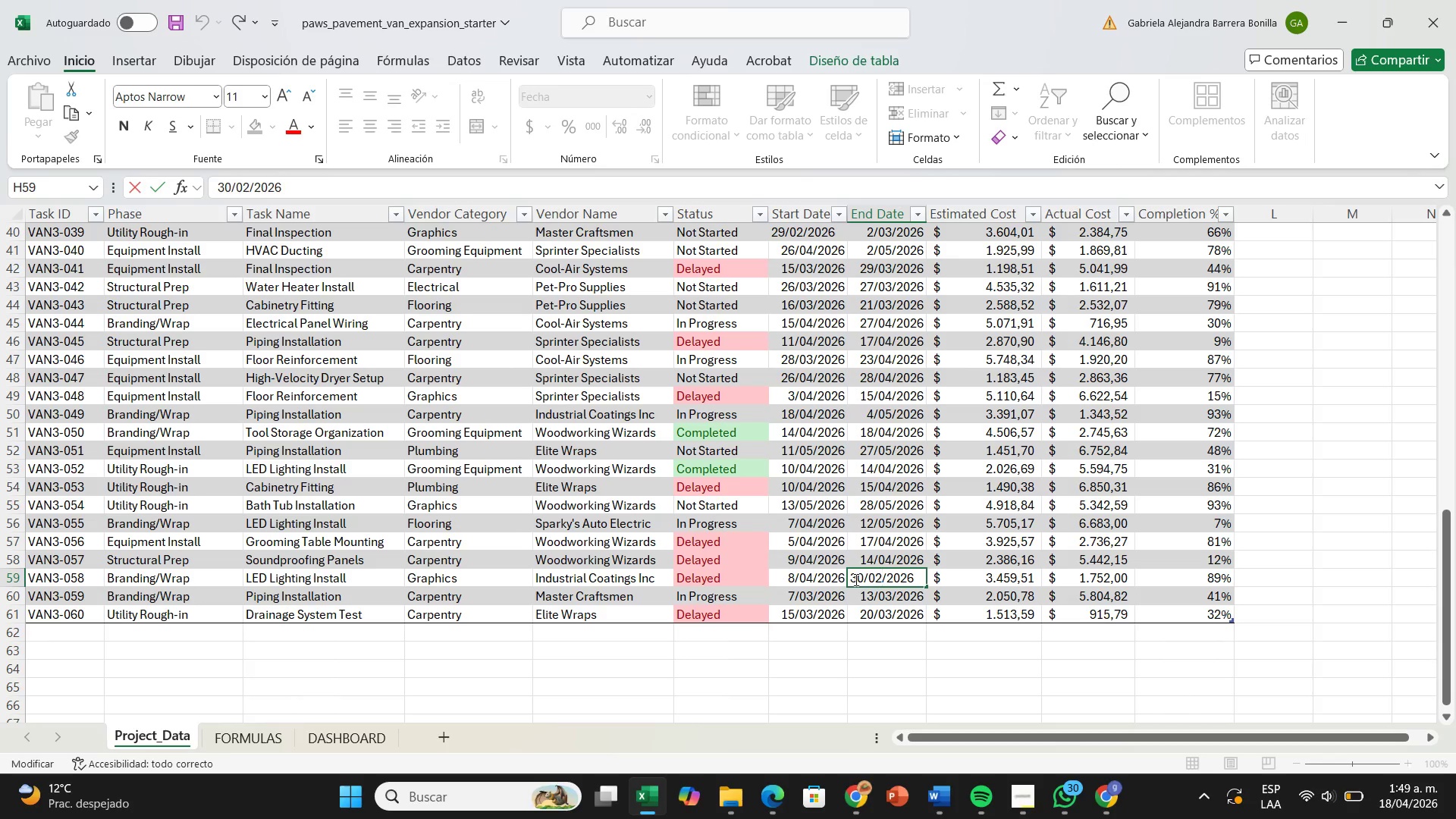 
left_click([855, 579])
 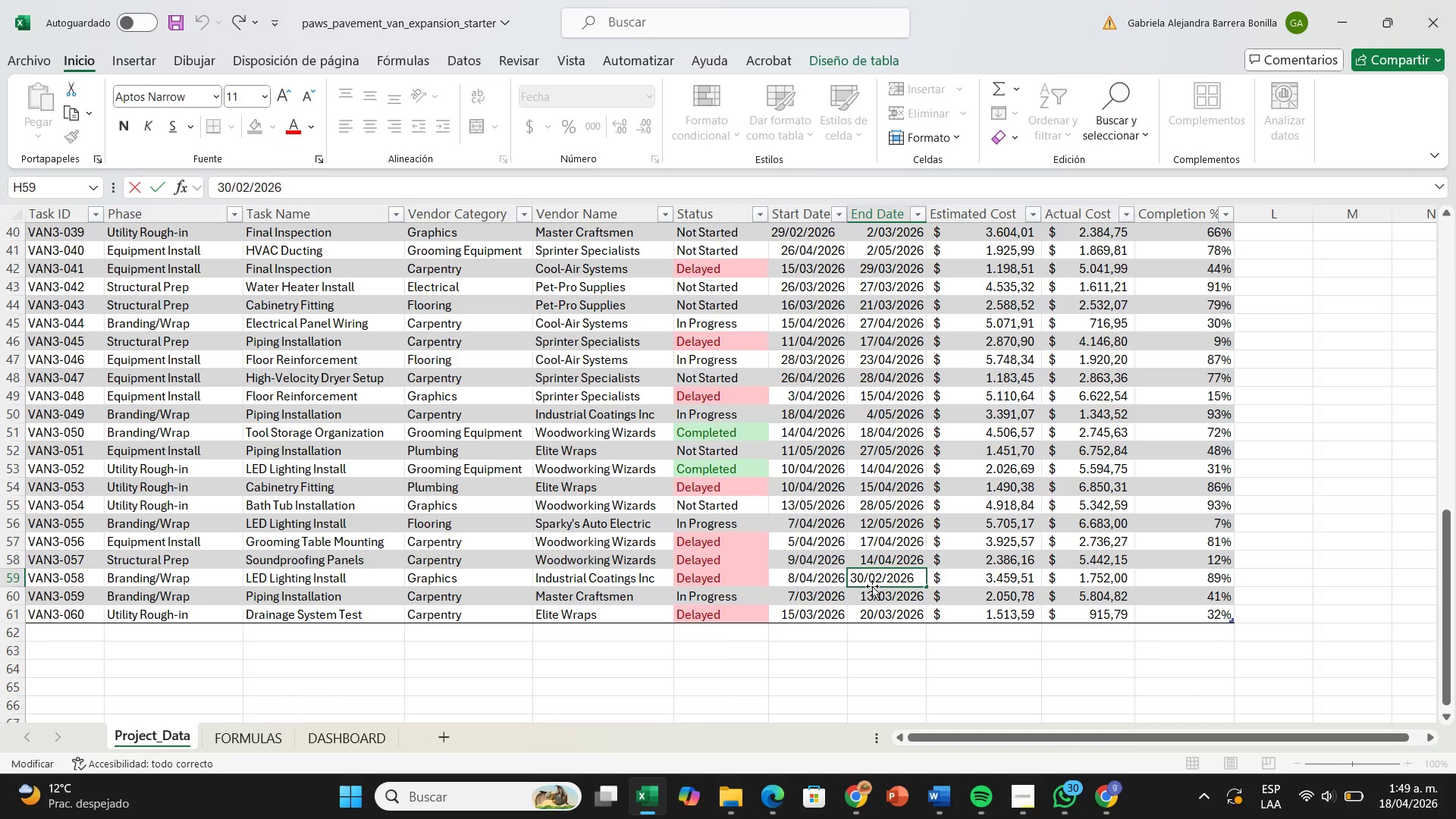 
key(Backspace)
 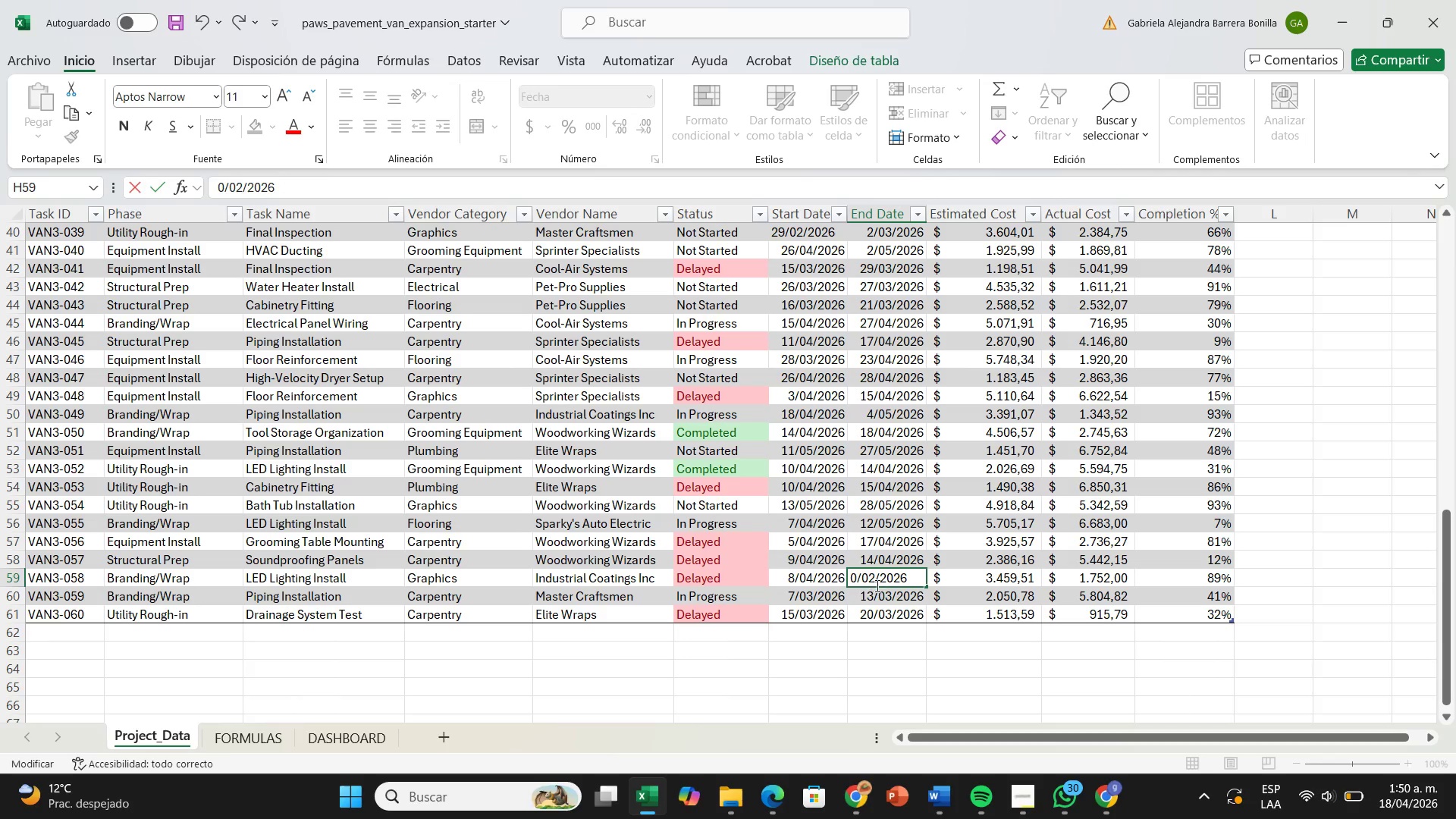 
key(ArrowRight)
 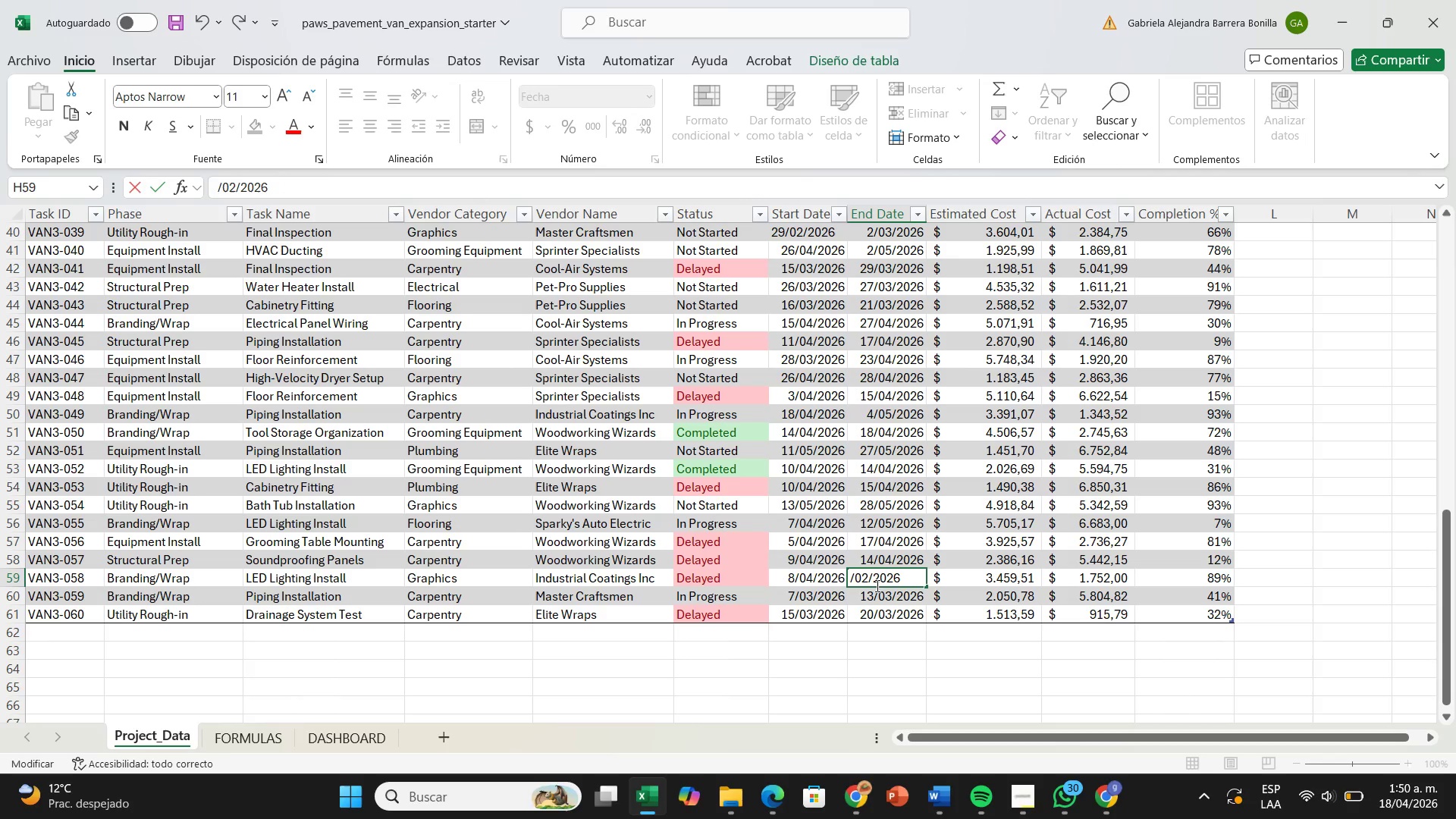 
key(Backspace)
type(17)
 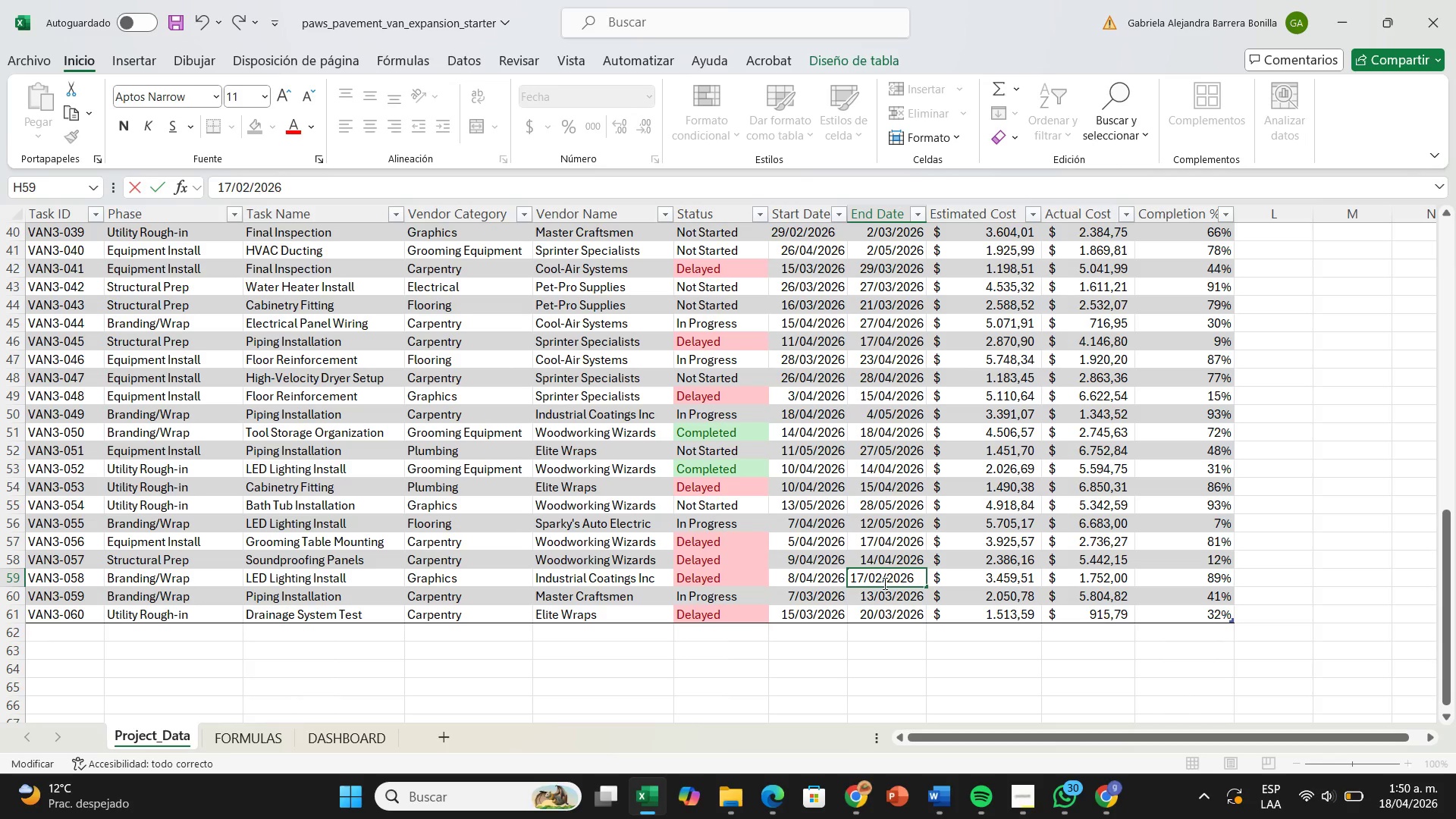 
left_click([883, 583])
 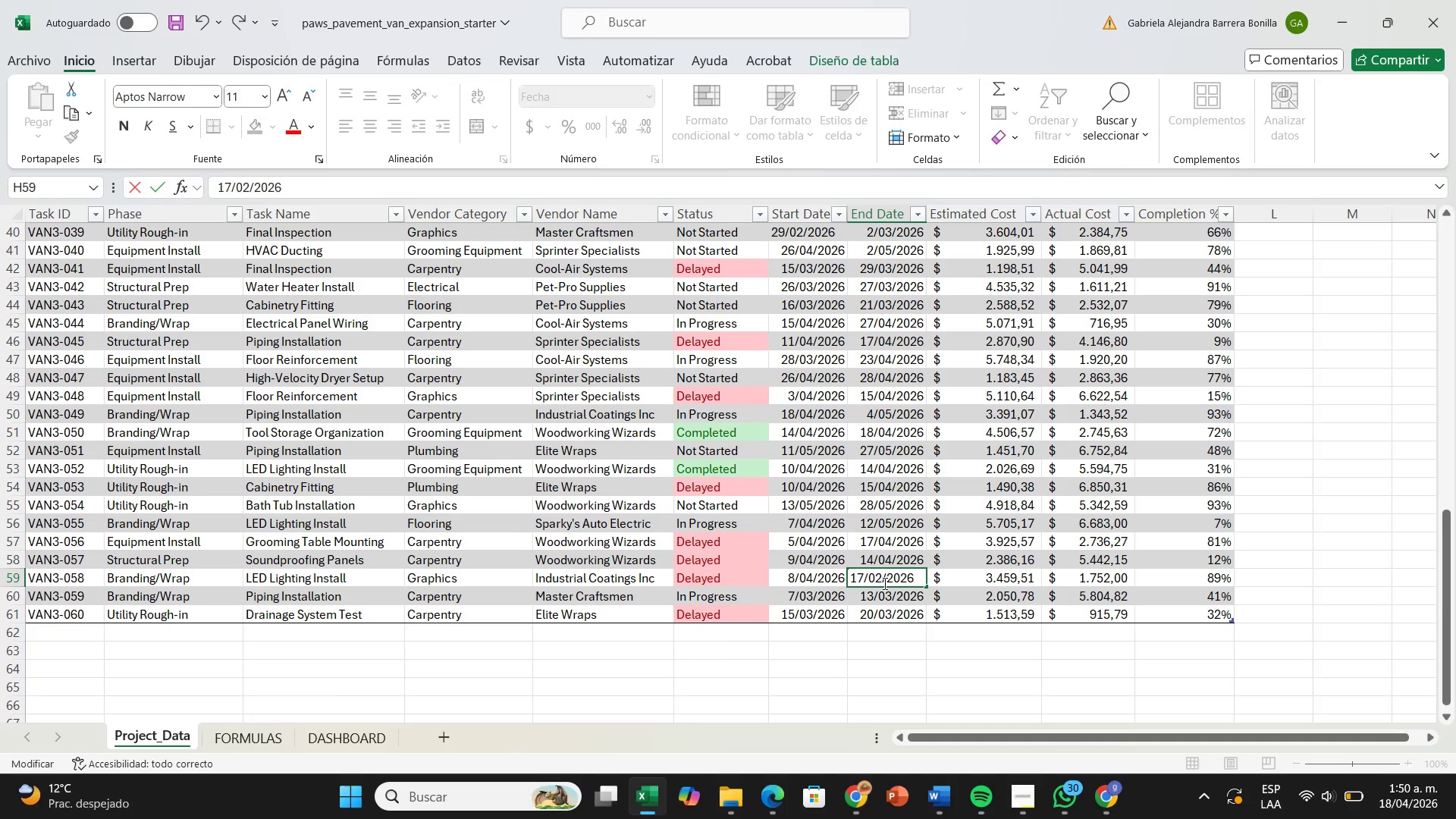 
key(Backspace)
 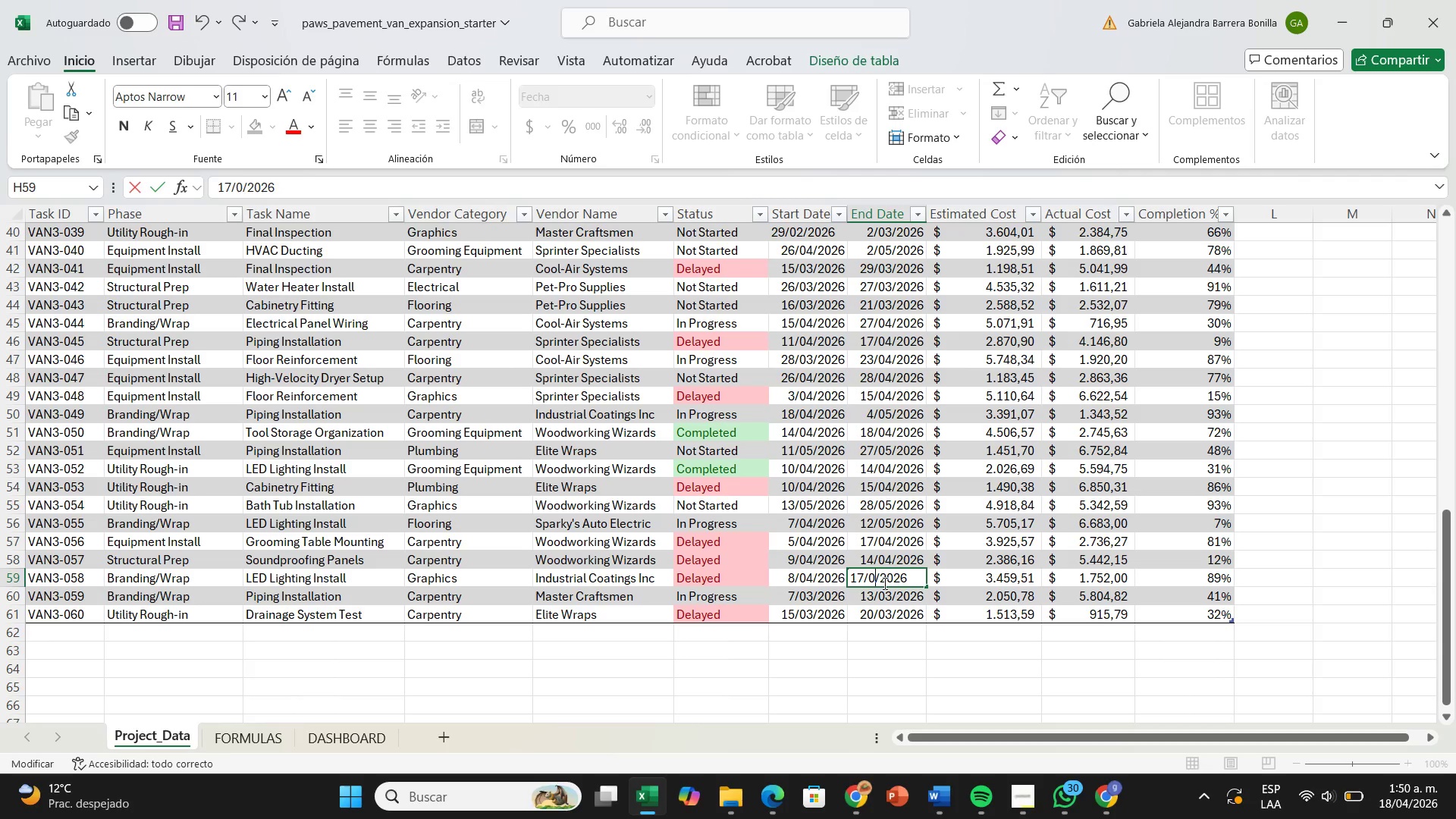 
key(4)
 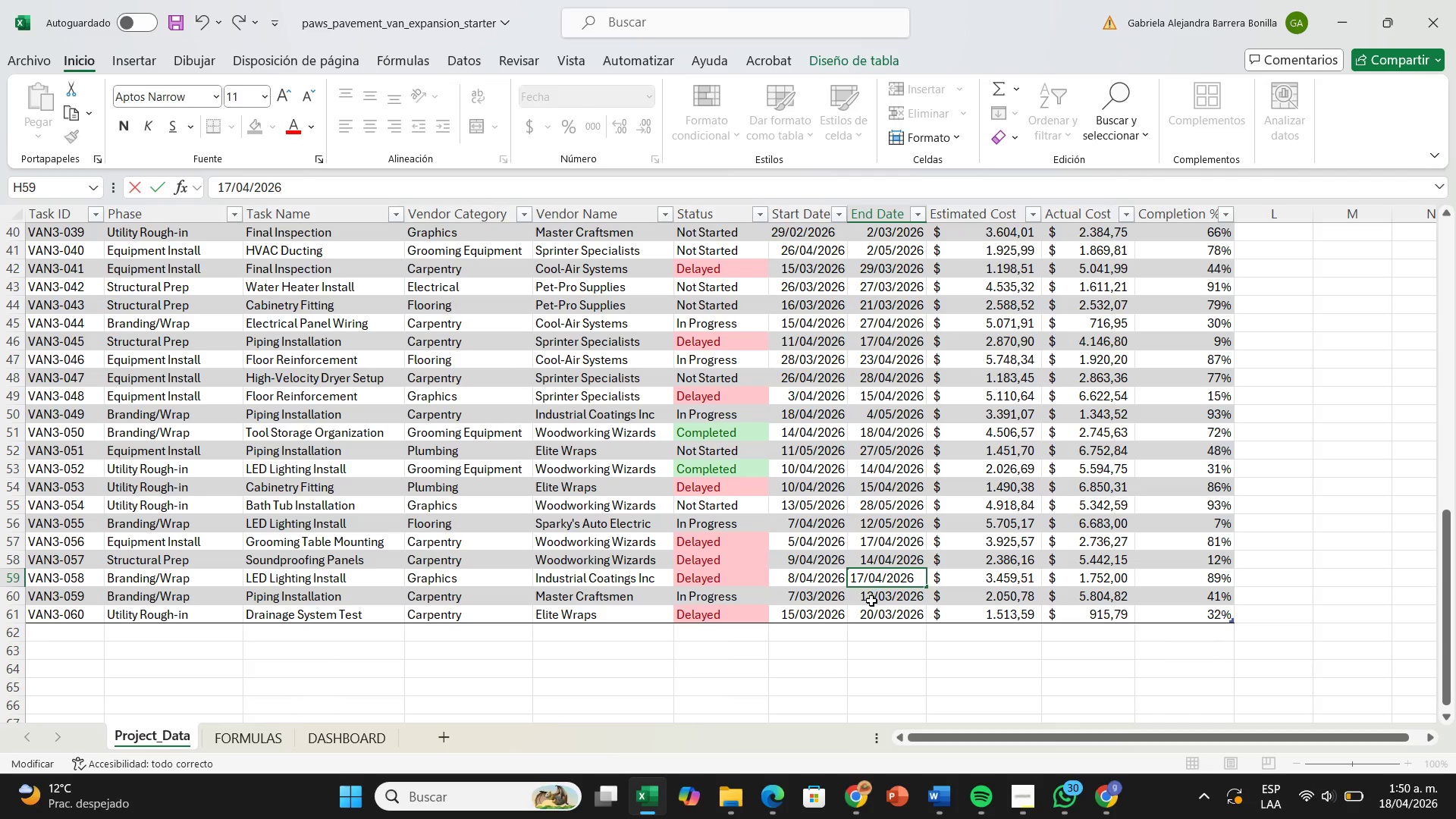 
left_click([871, 601])
 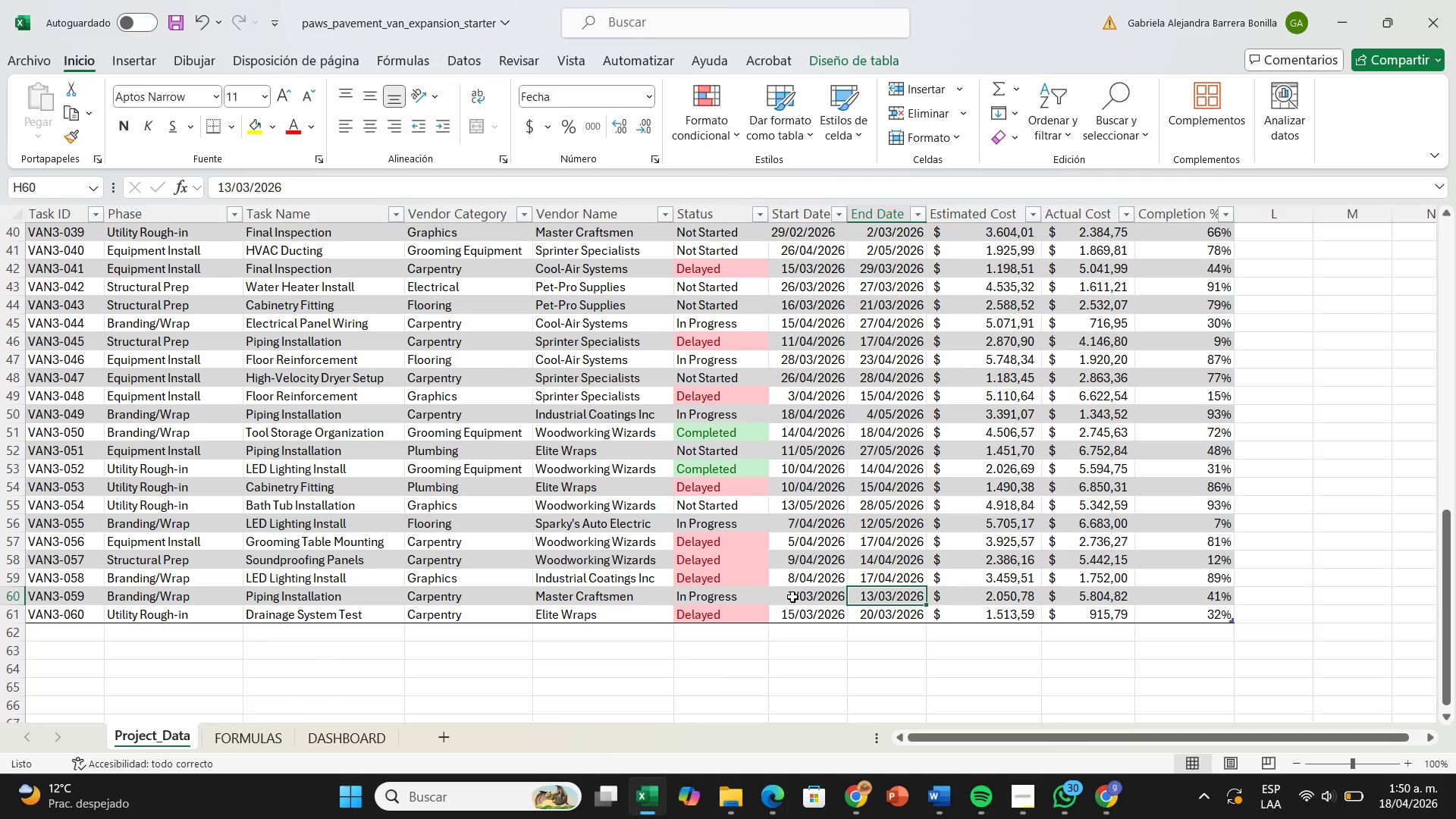 
left_click([792, 597])
 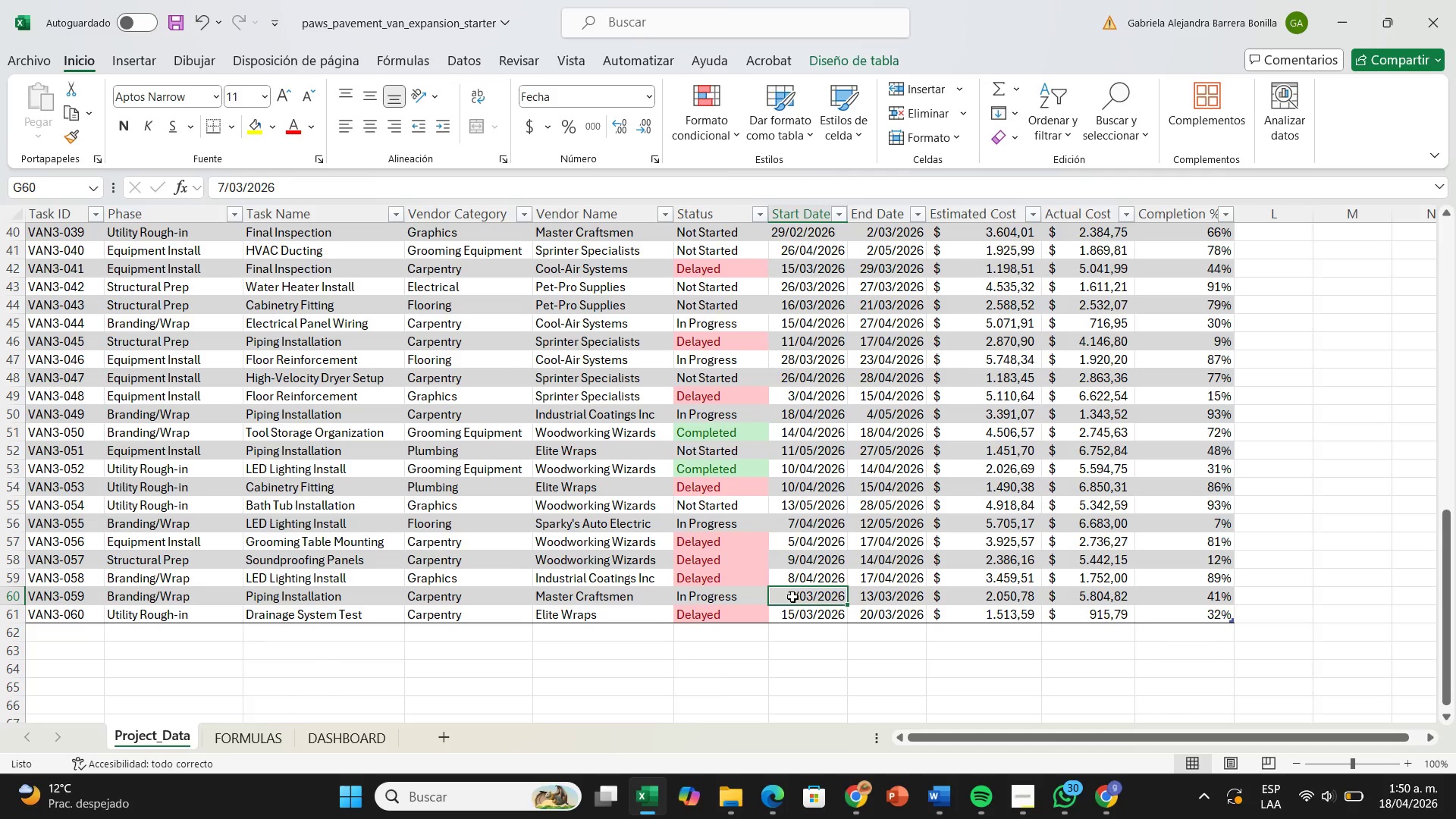 
left_click([792, 597])
 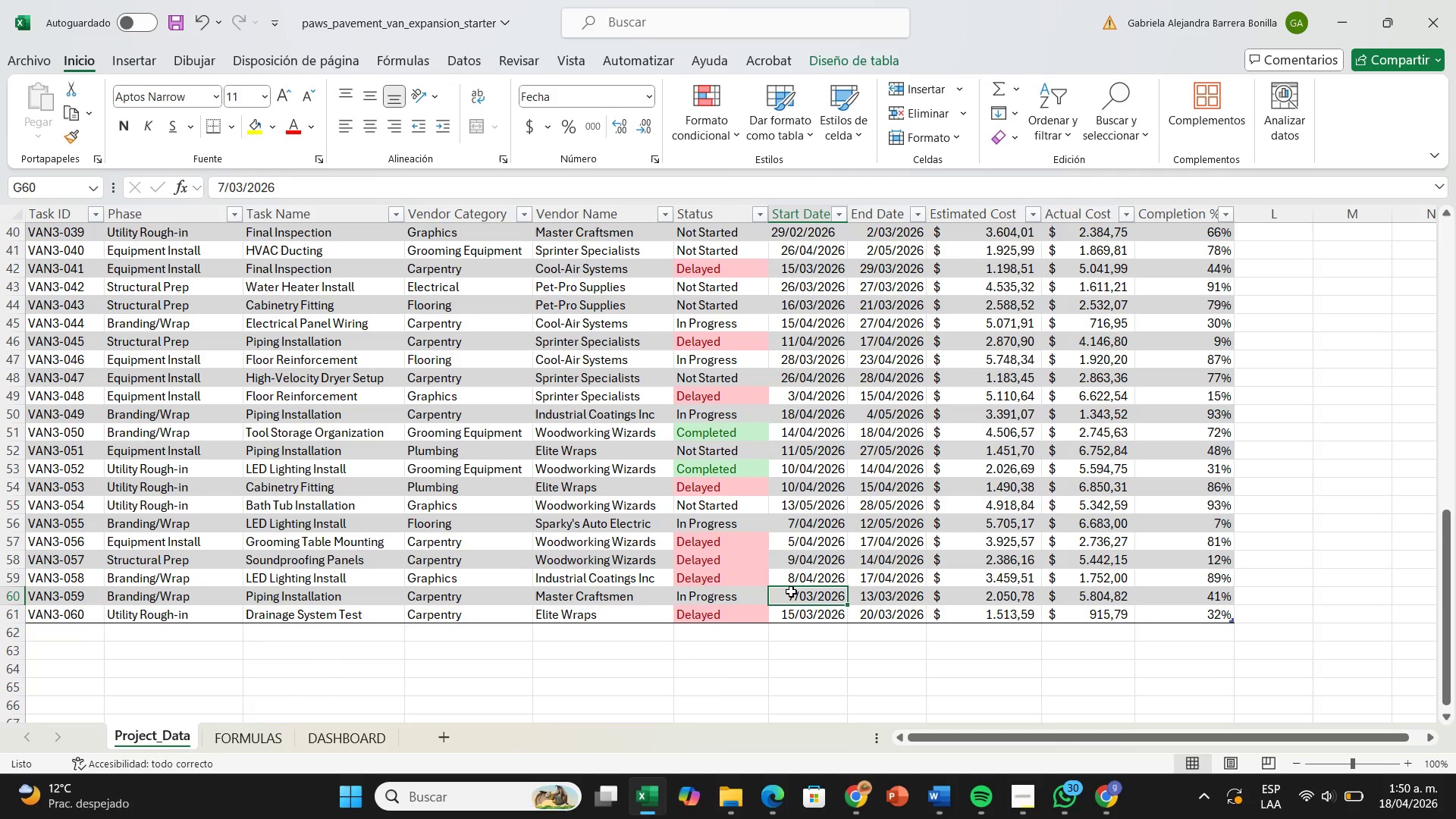 
double_click([791, 592])
 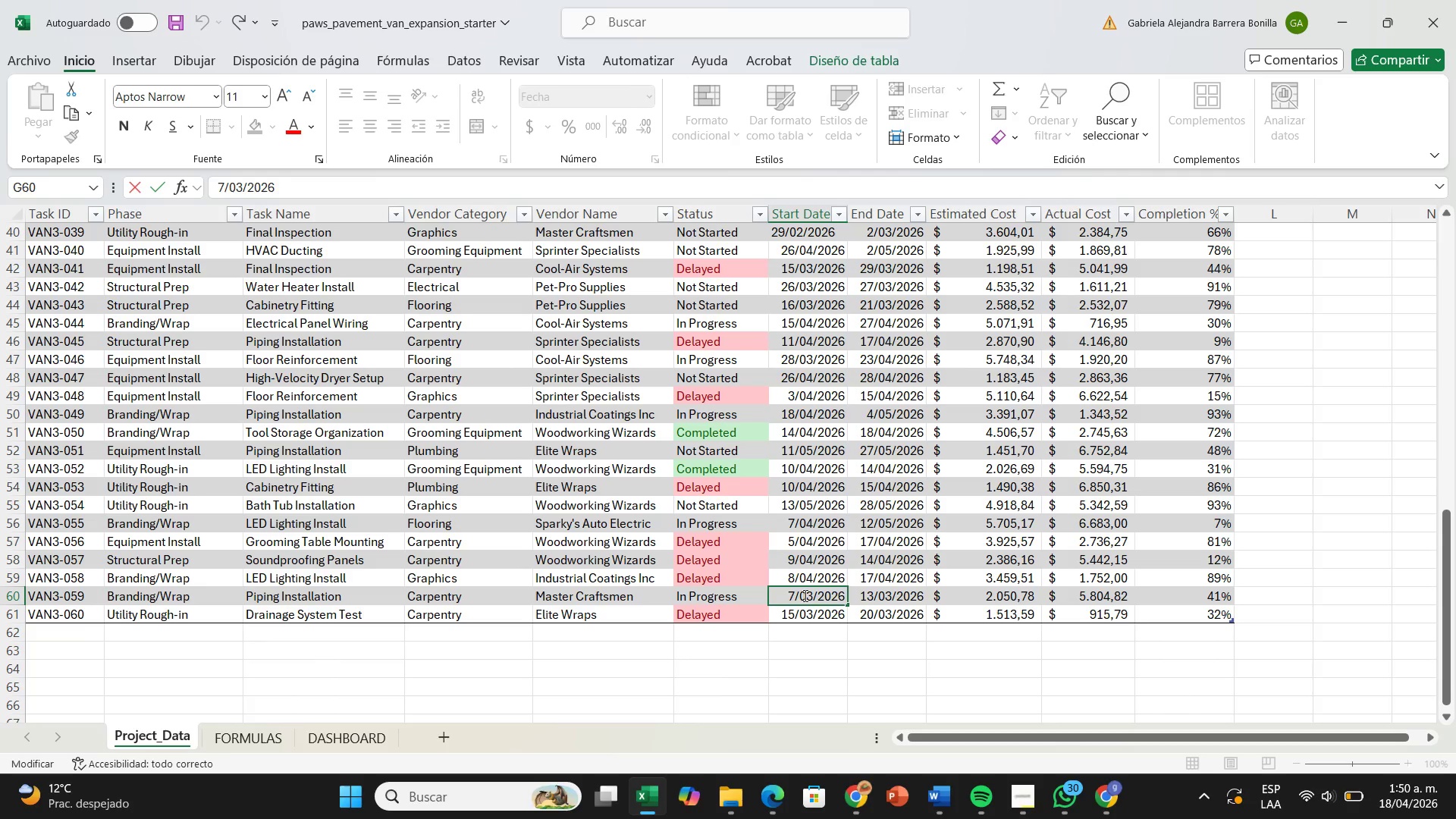 
key(1)
 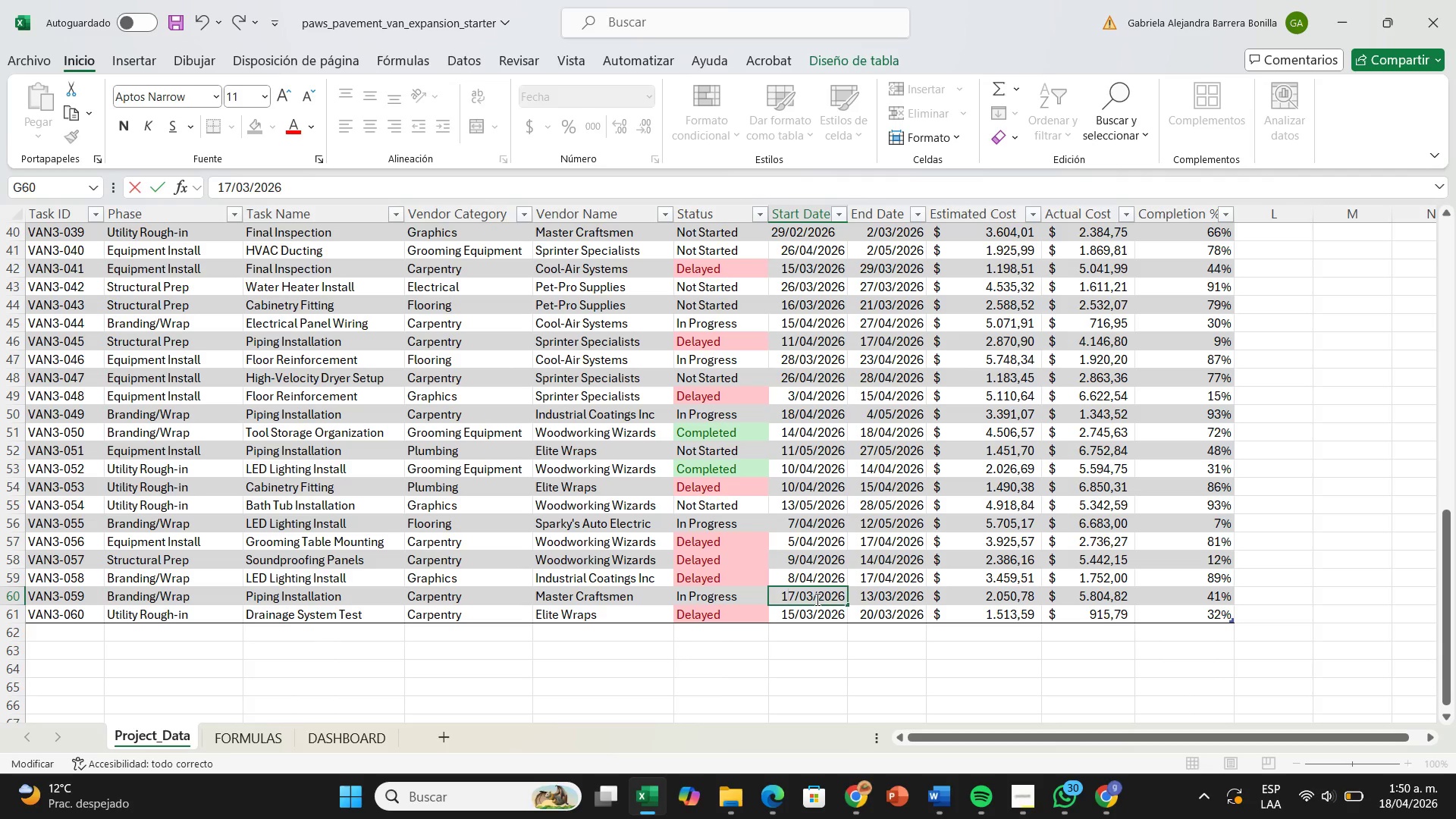 
left_click([814, 598])
 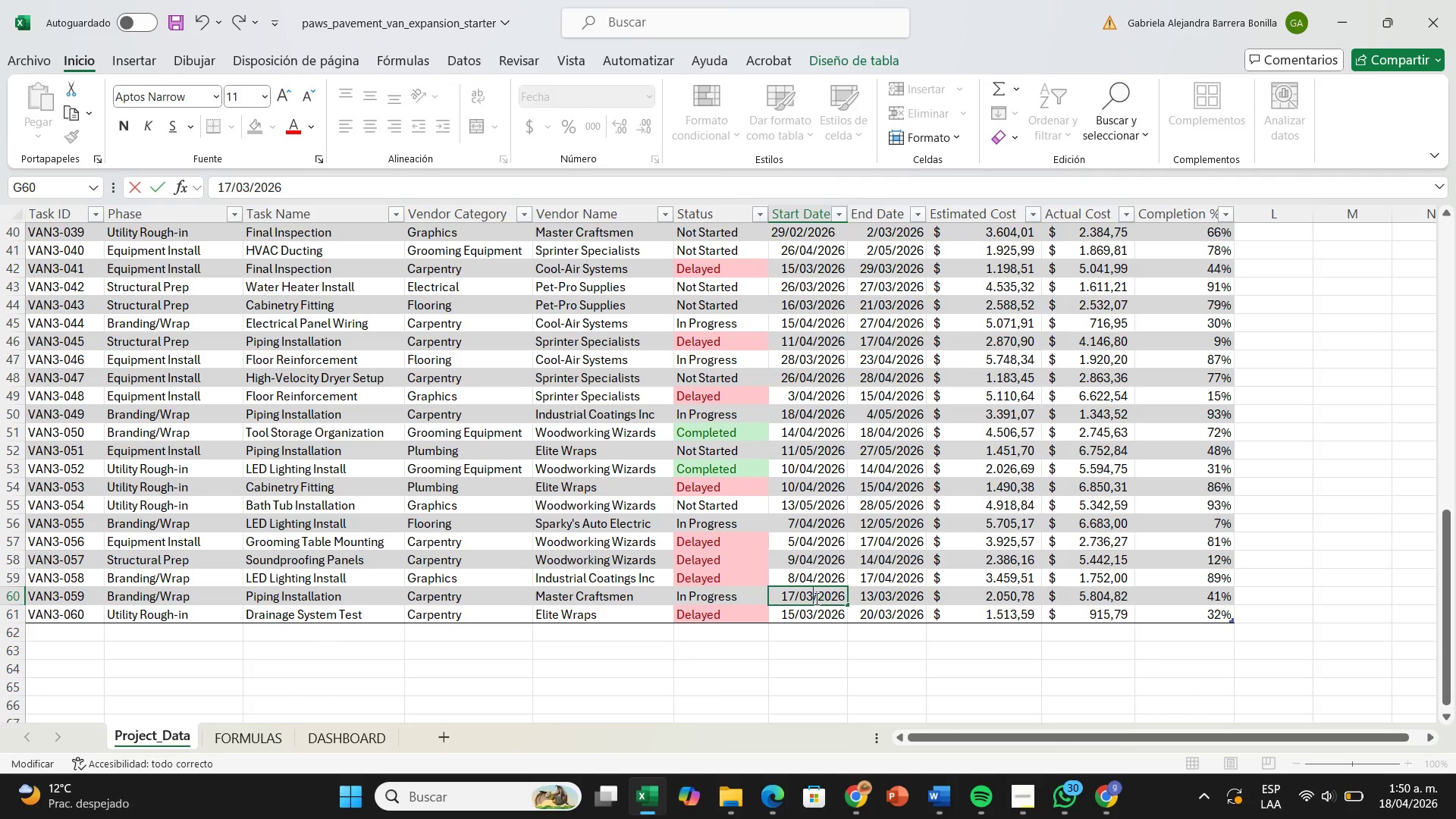 
key(Backspace)
 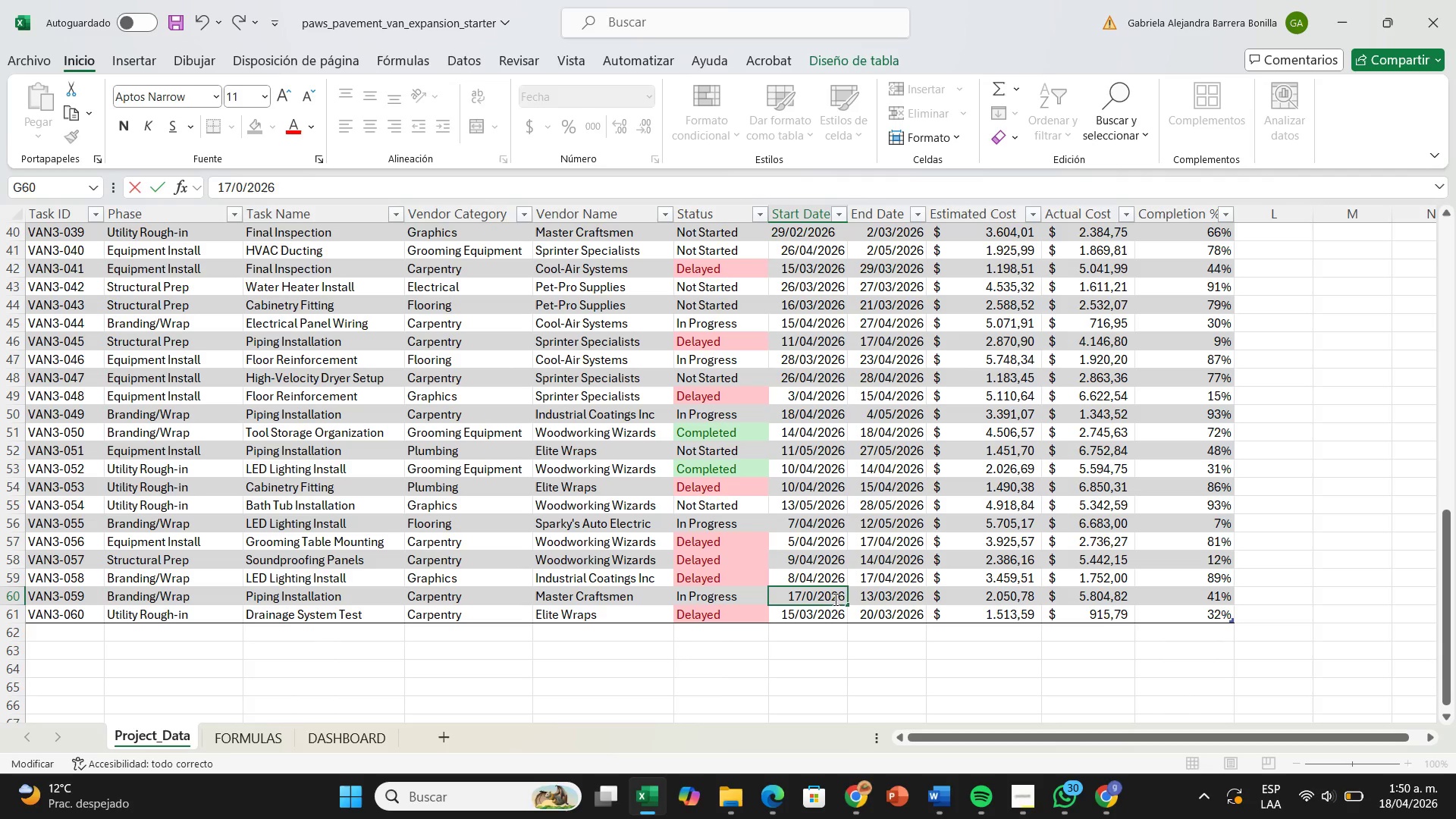 
key(4)
 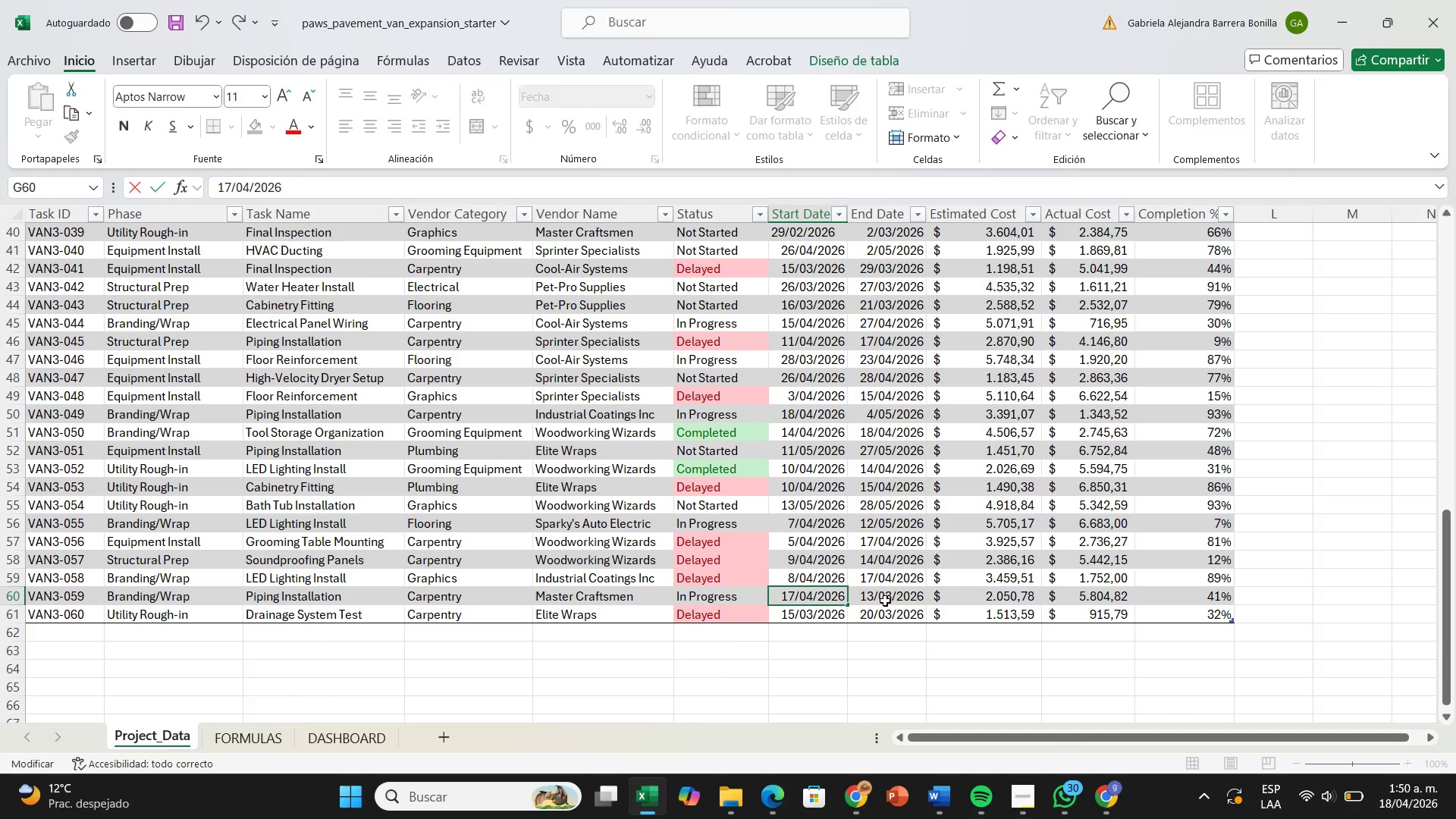 
left_click([885, 600])
 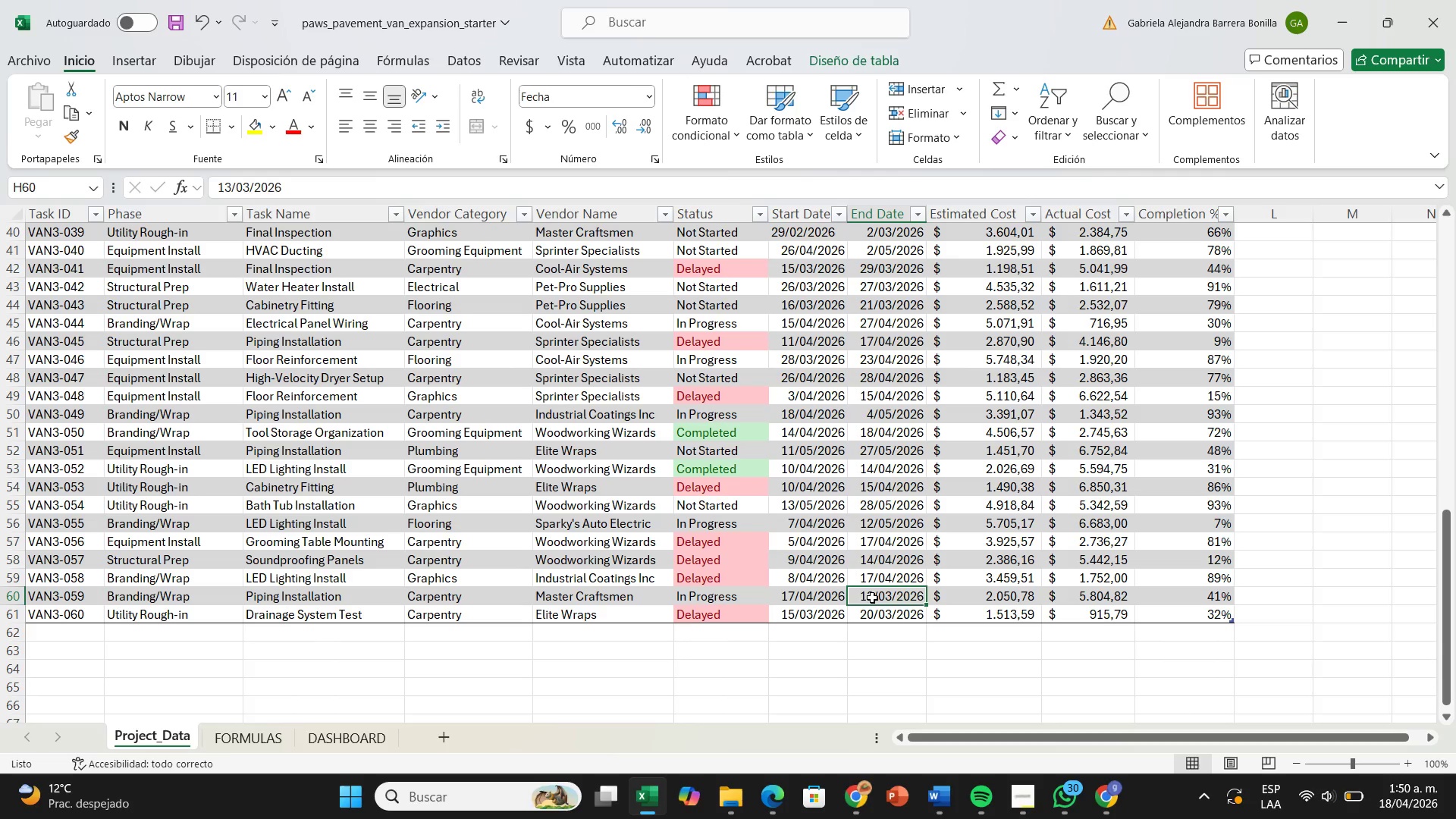 
double_click([872, 598])
 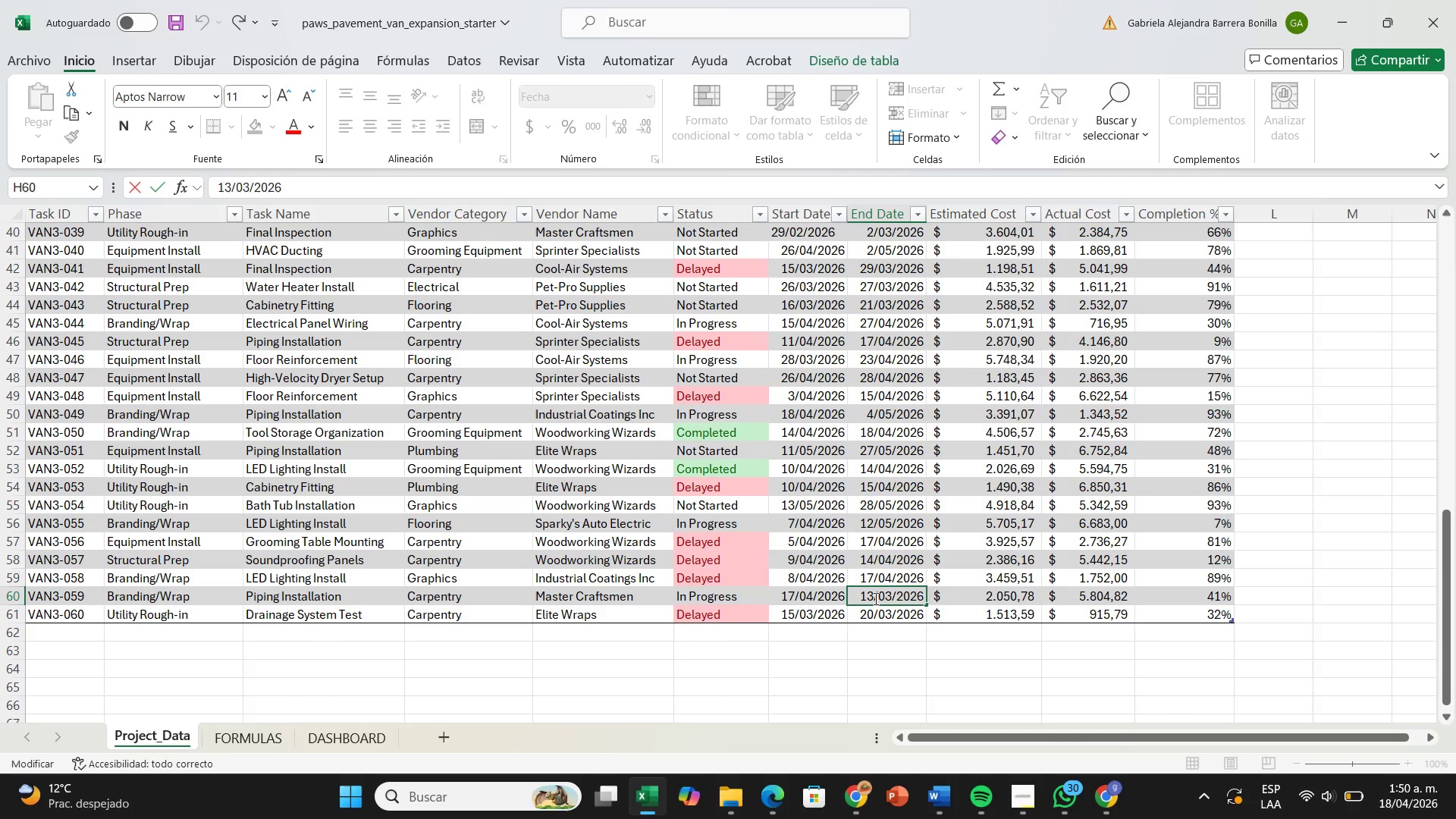 
key(Backspace)
key(Backspace)
type(18)
 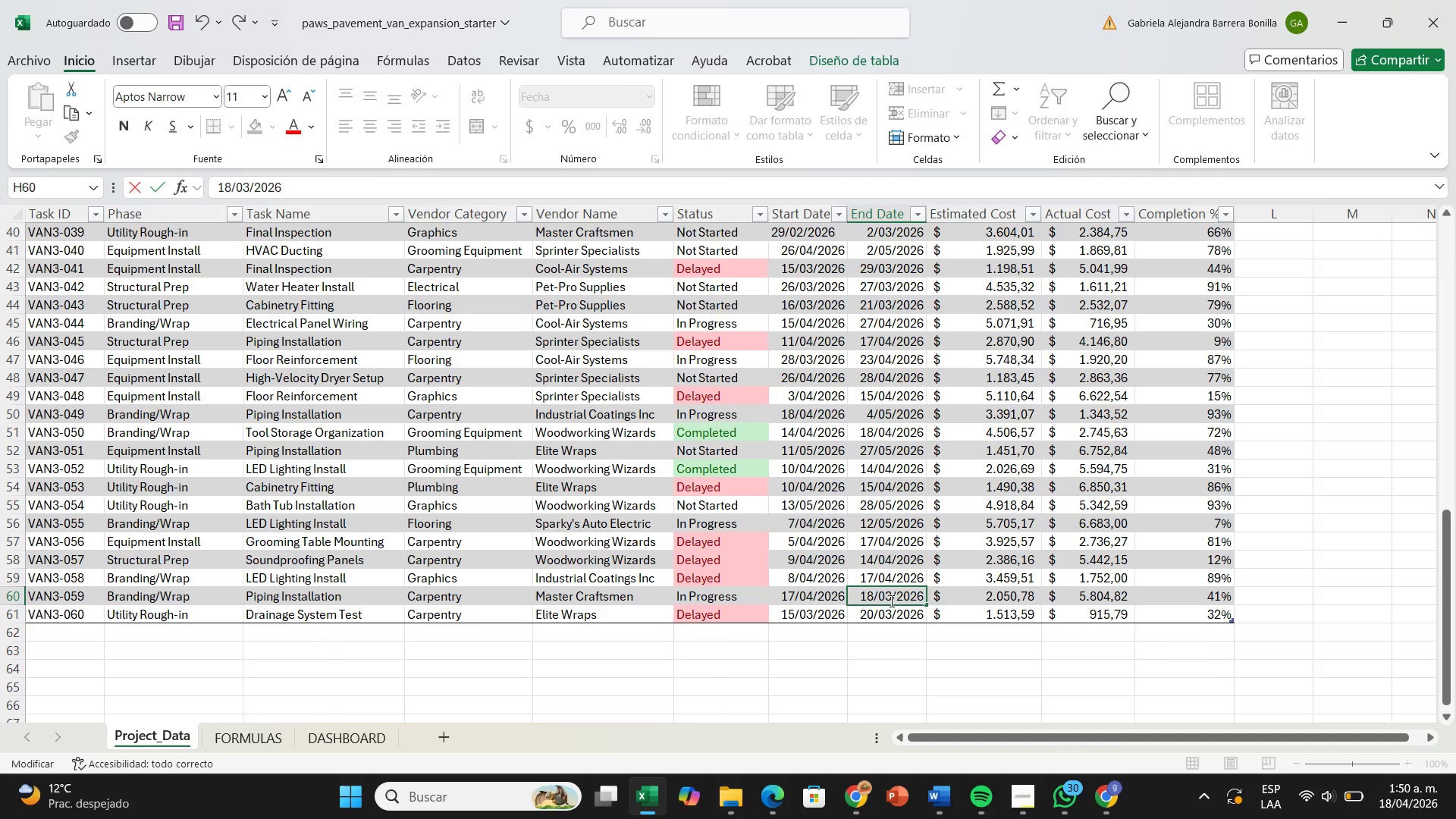 
left_click([890, 601])
 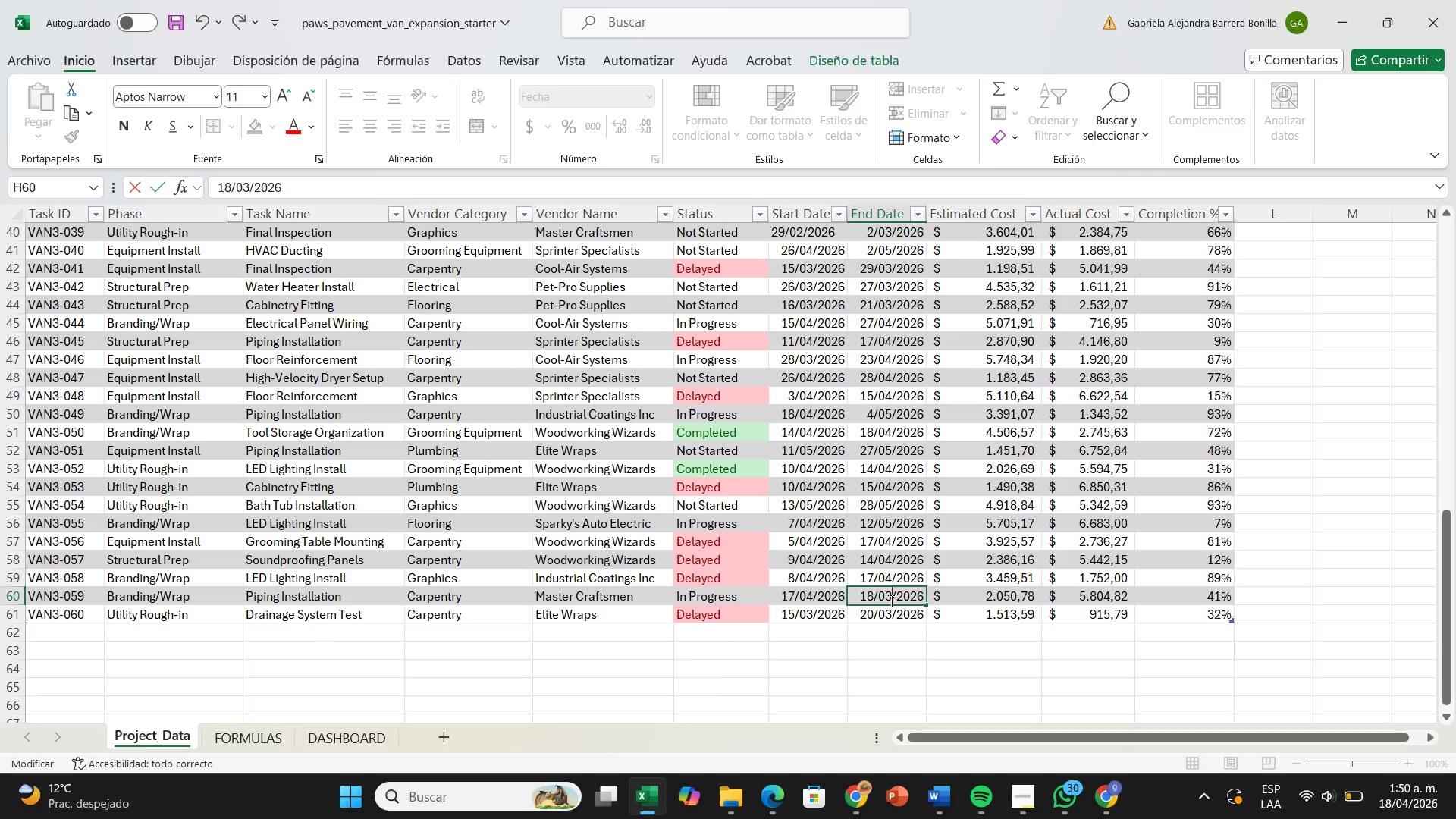 
key(Backspace)
 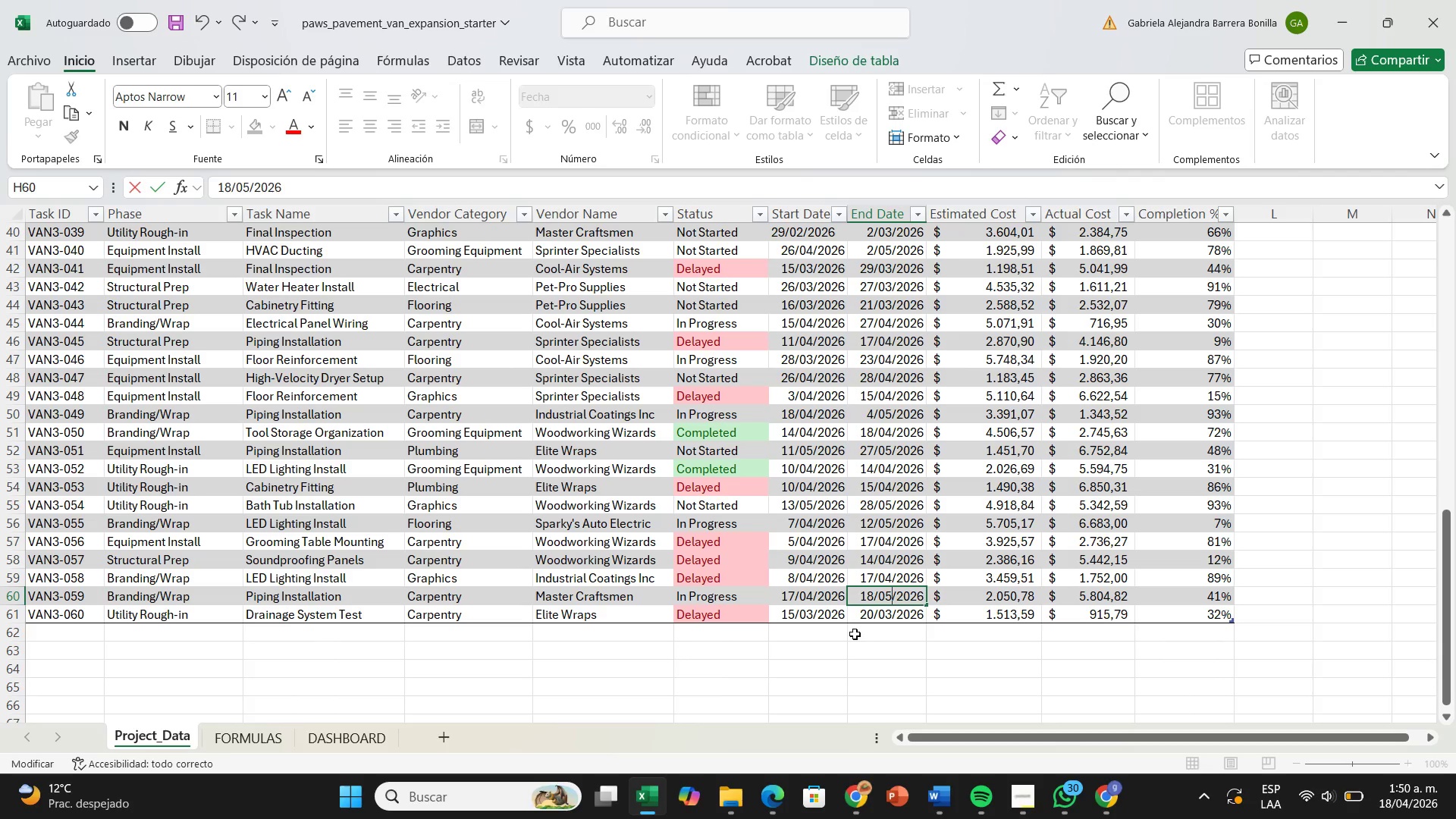 
left_click([847, 632])
 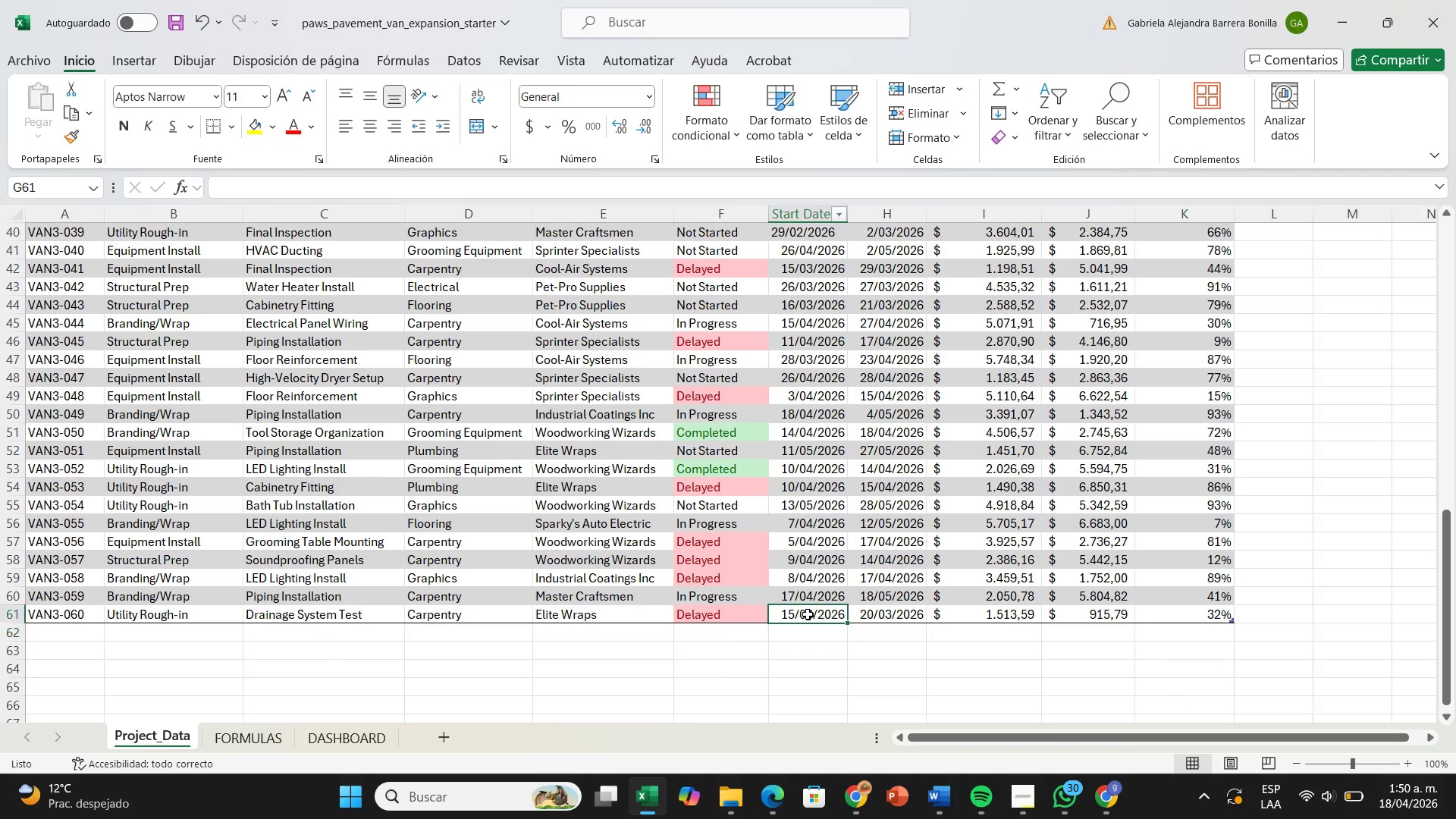 
double_click([808, 614])
 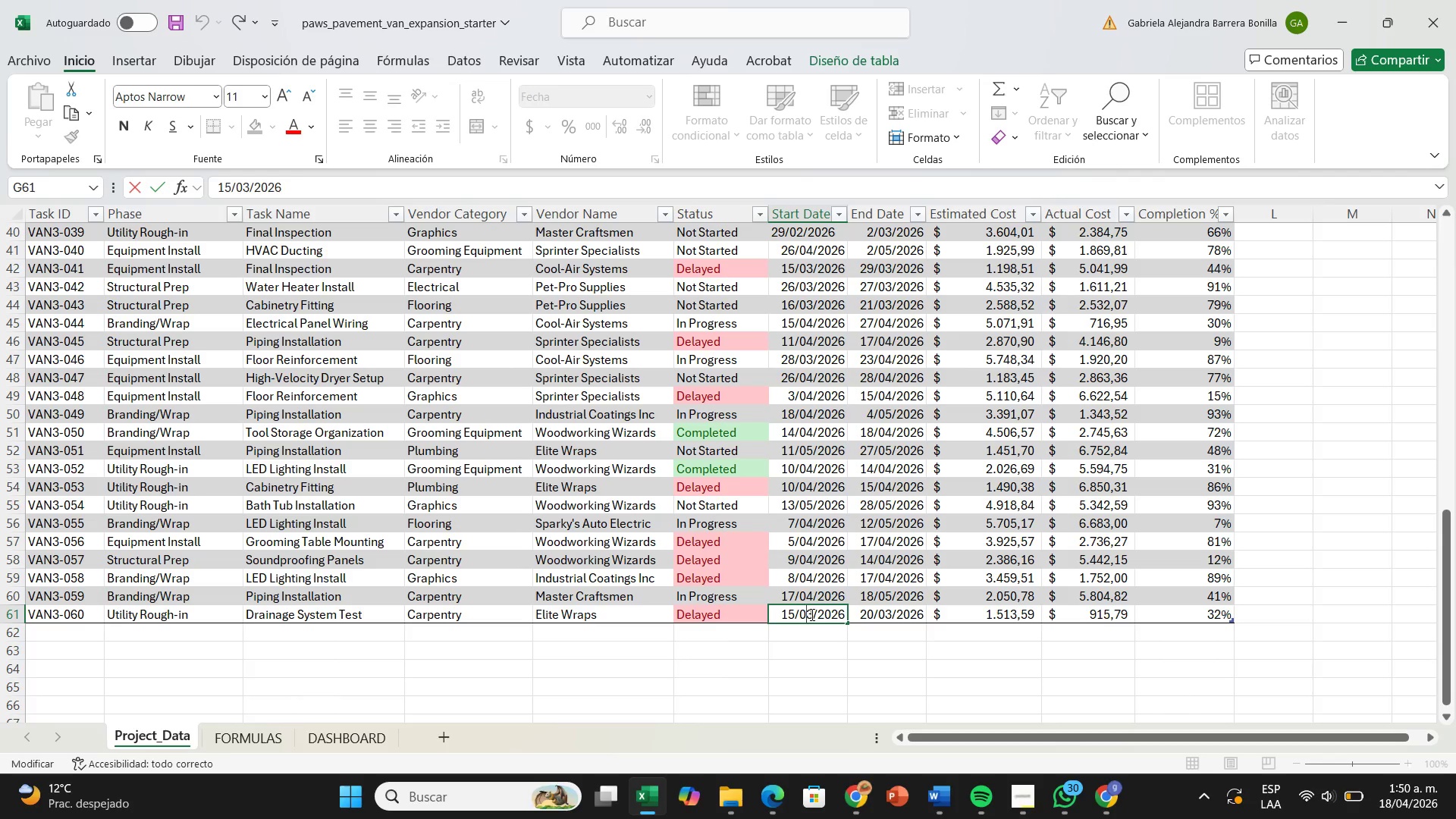 
left_click([811, 614])
 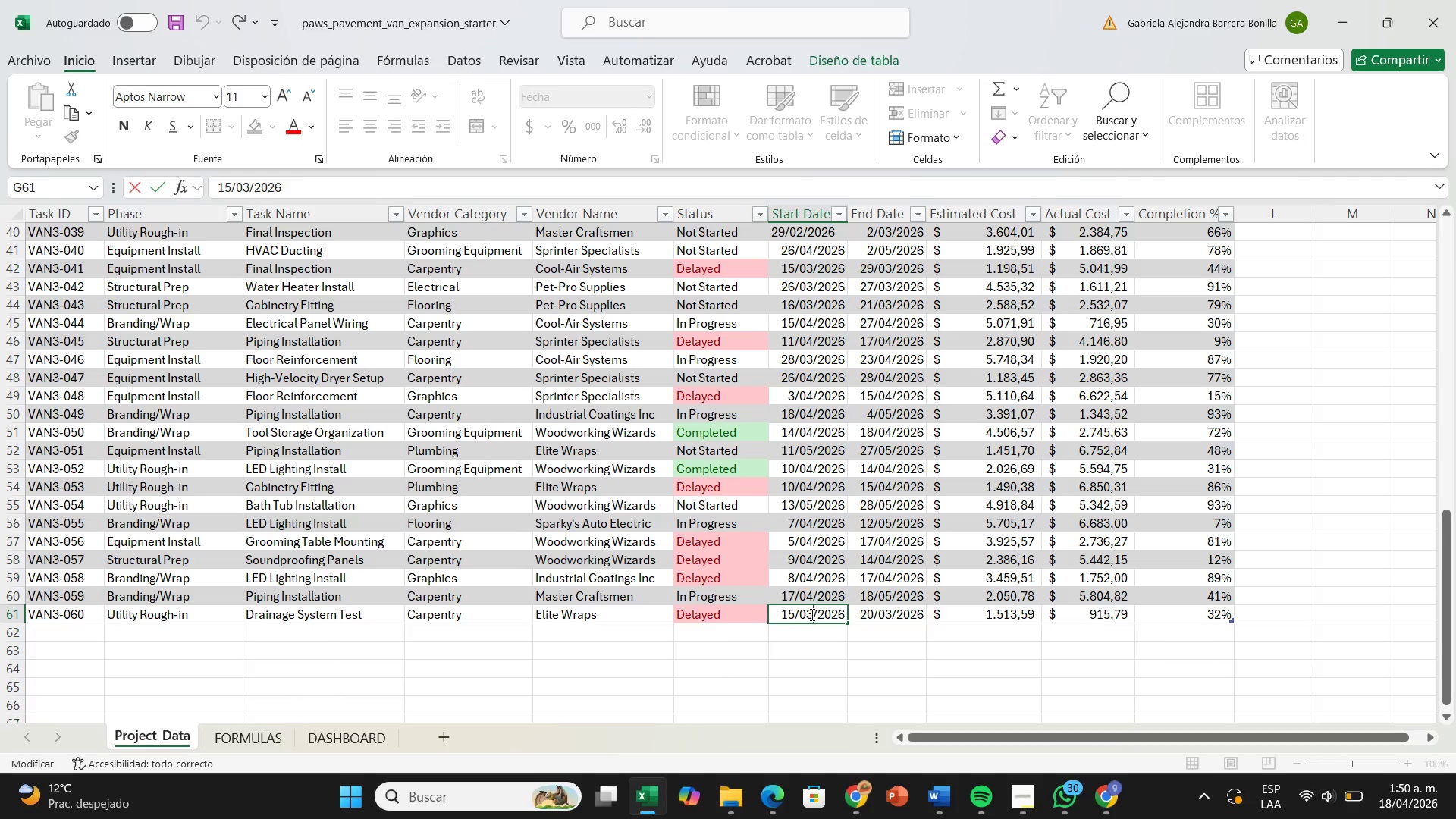 
key(Backspace)
 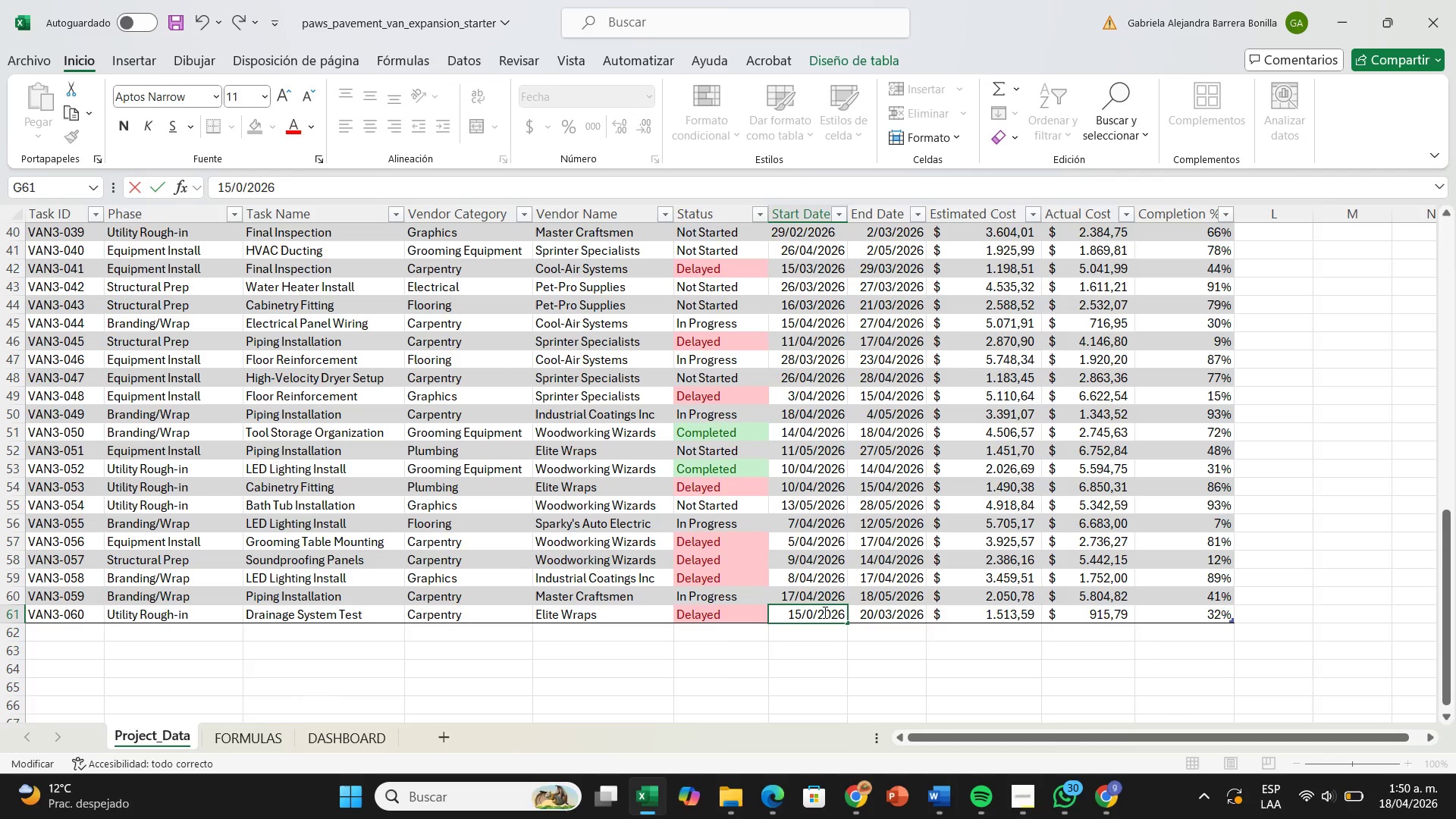 
key(4)
 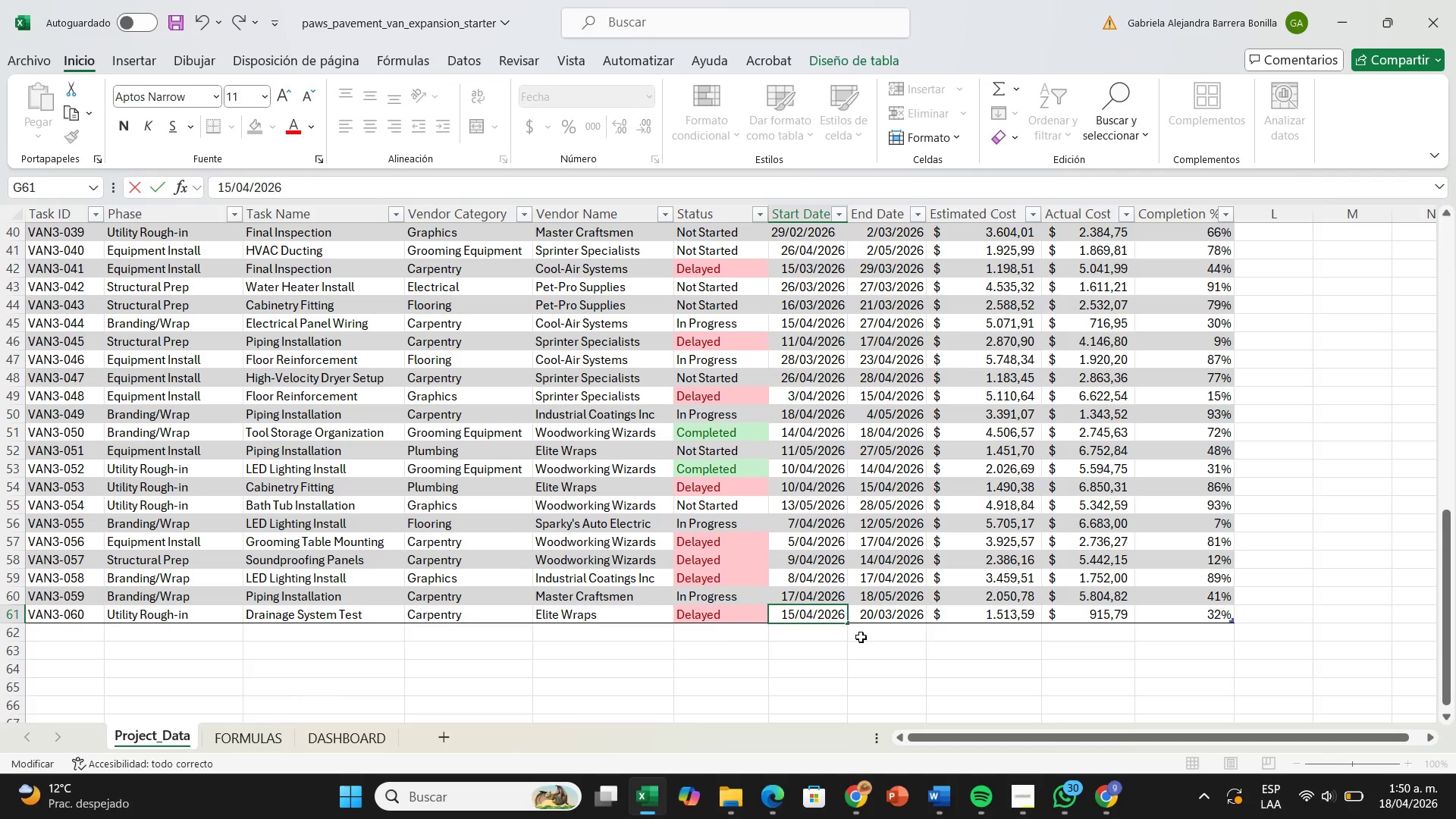 
left_click([861, 637])
 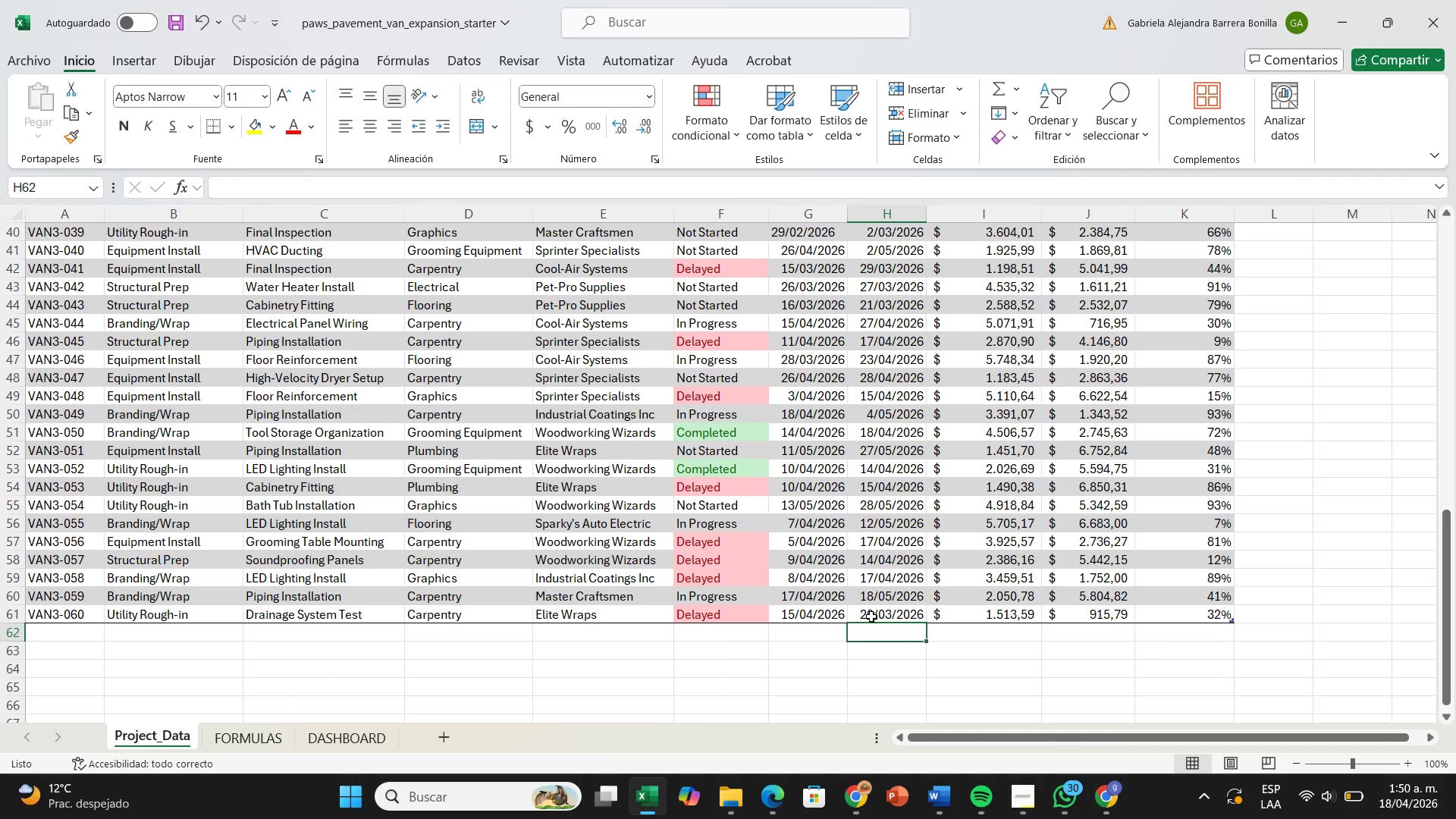 
double_click([871, 617])
 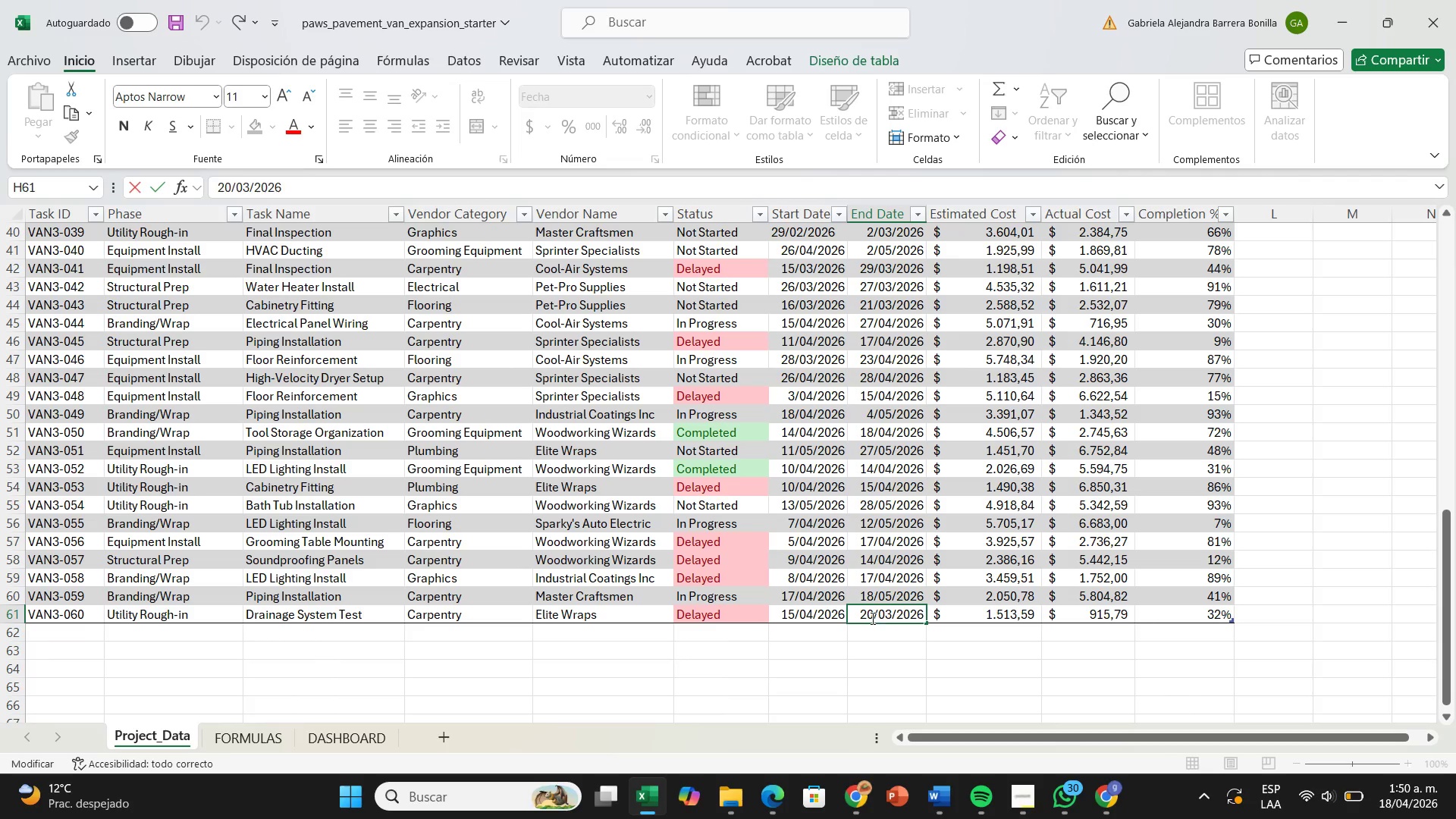 
key(Backspace)
 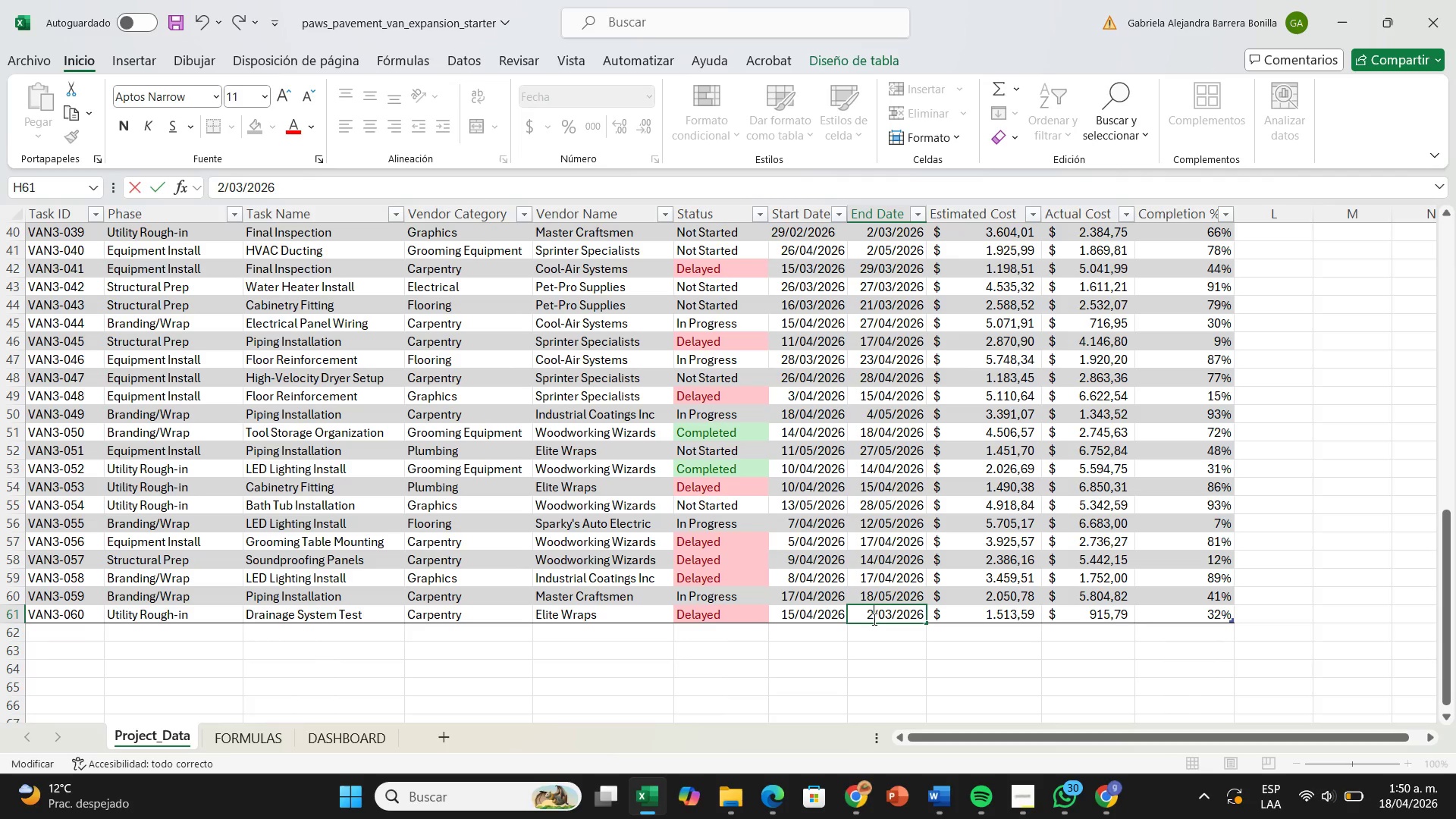 
key(0)
 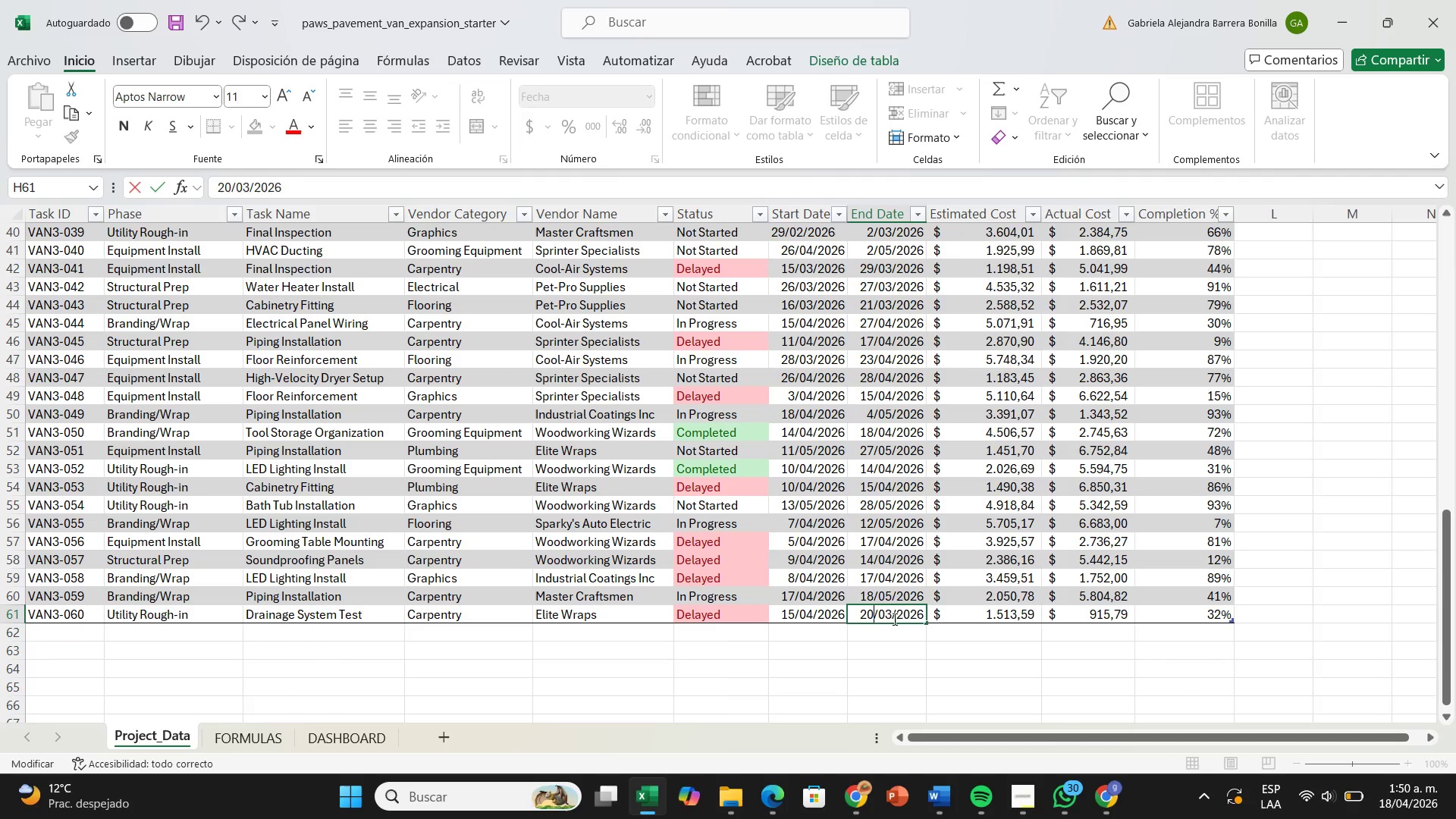 
left_click([893, 619])
 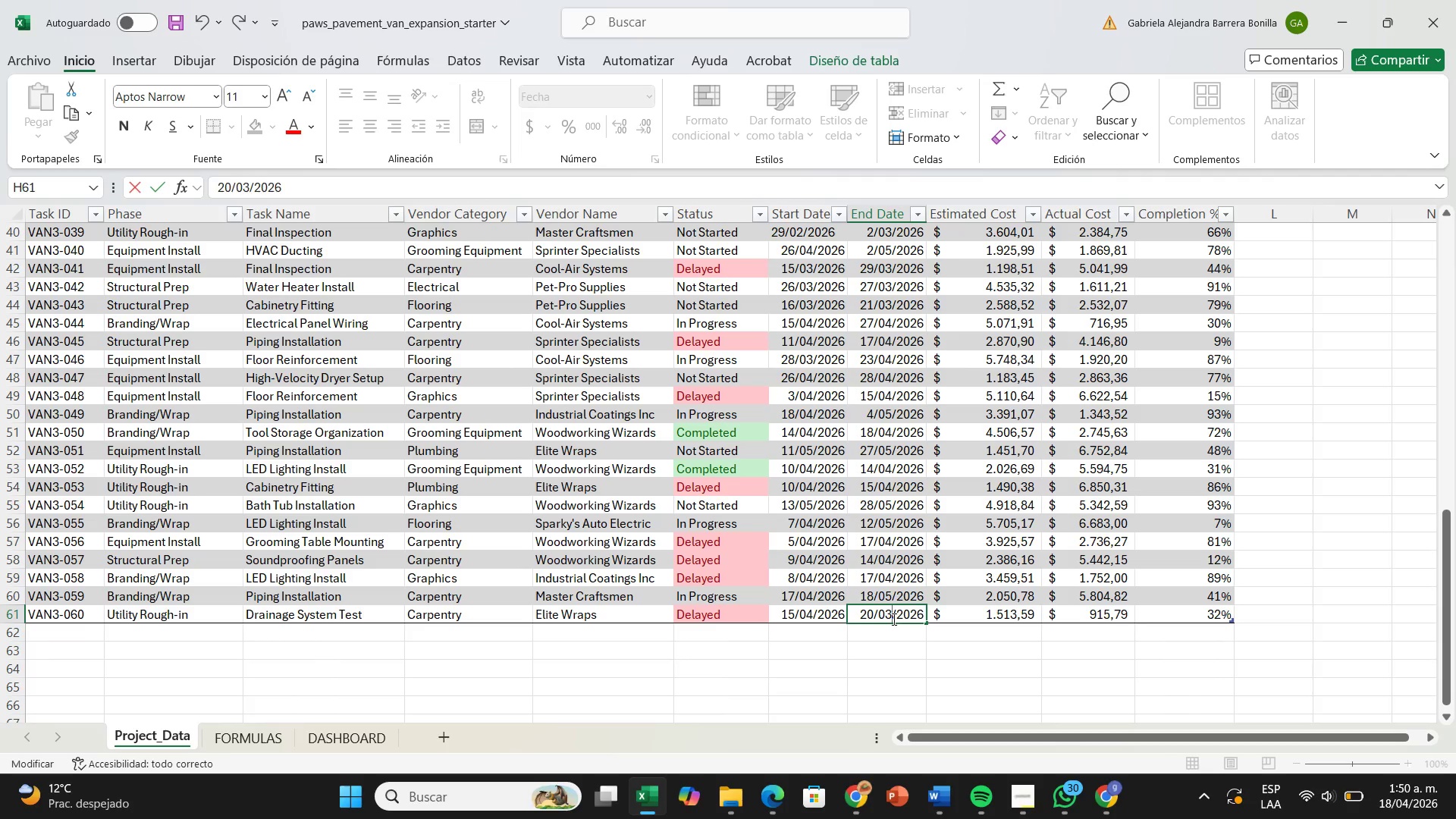 
key(Backspace)
 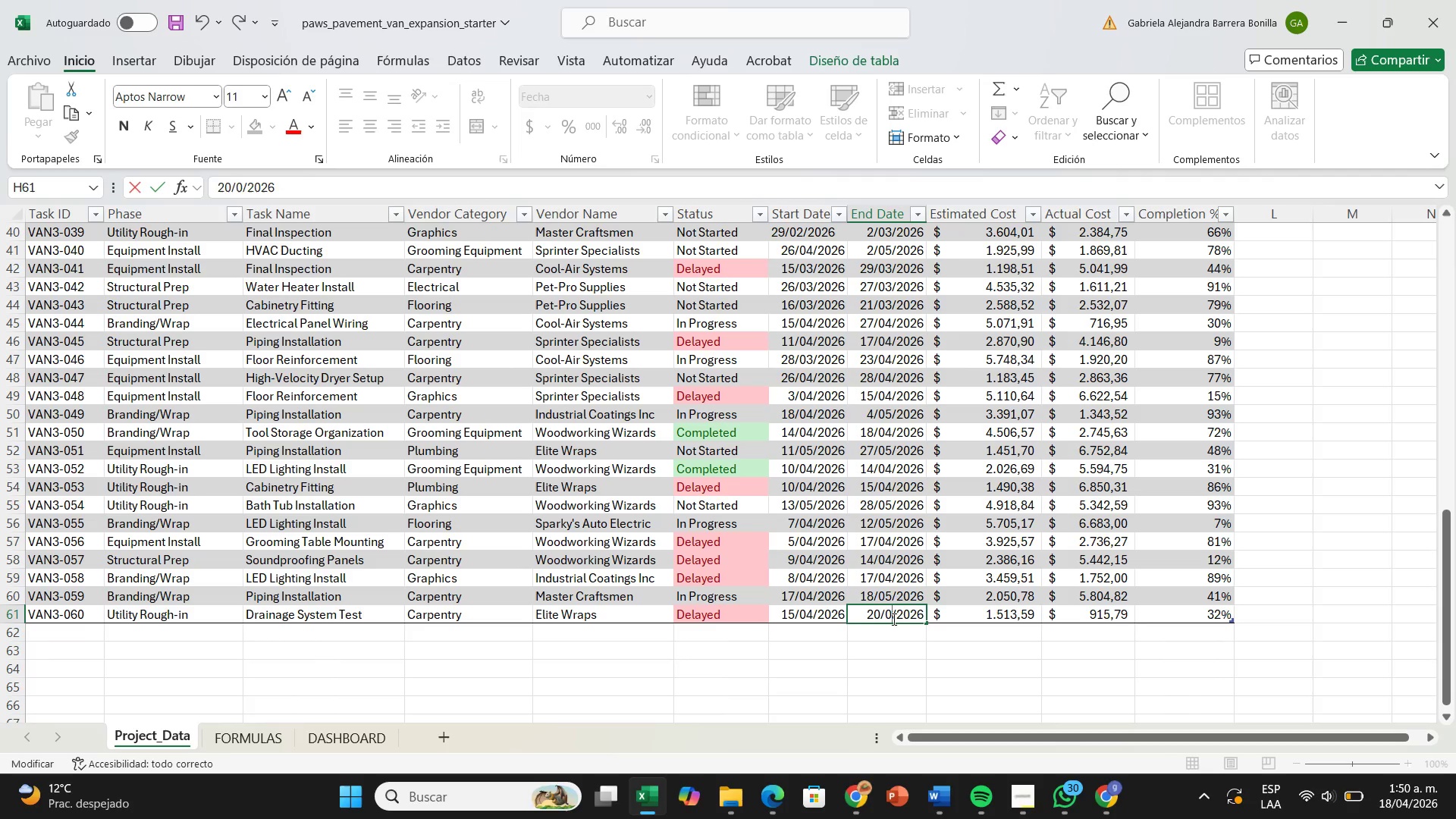 
key(3)
 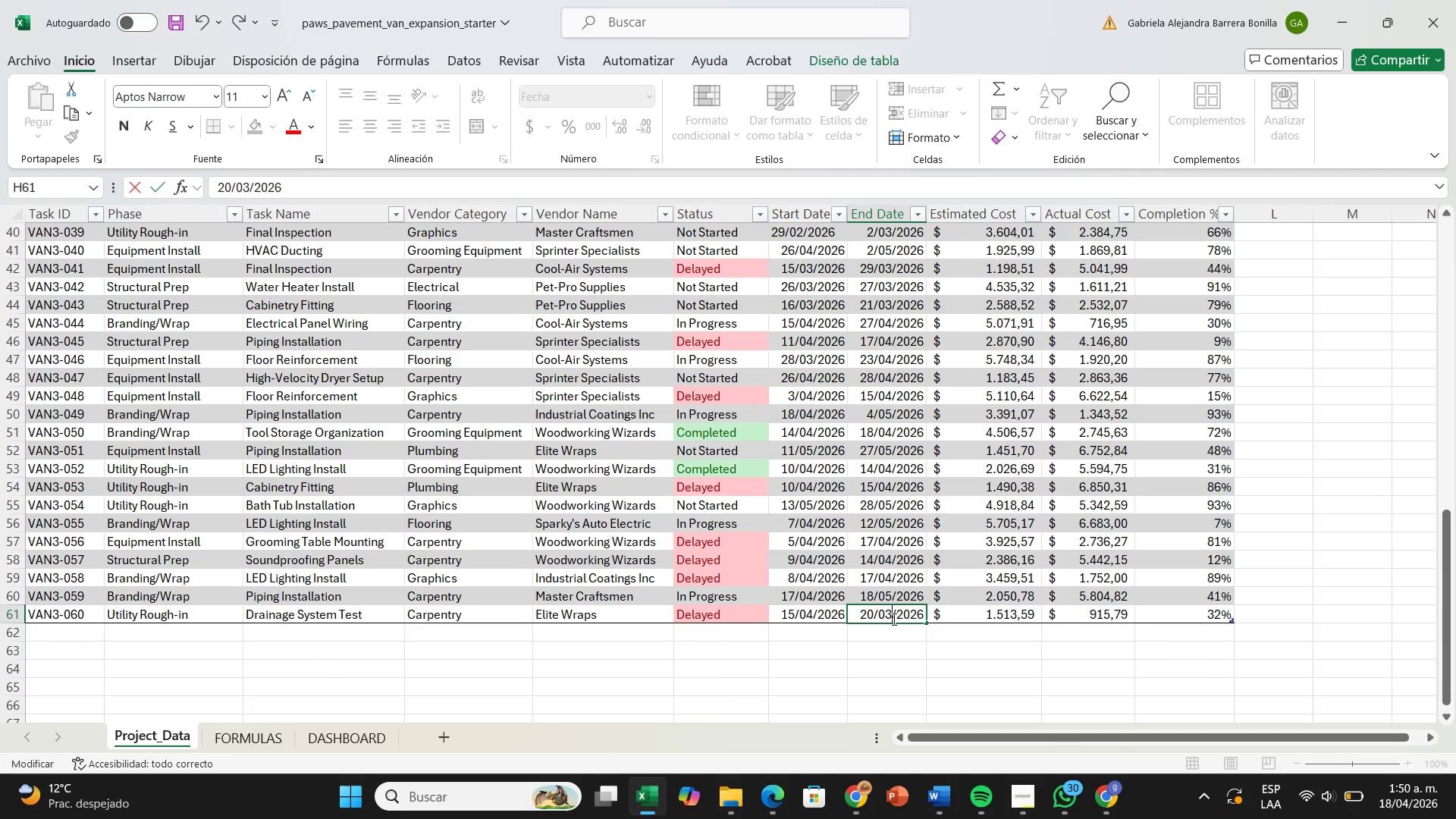 
key(Backspace)
 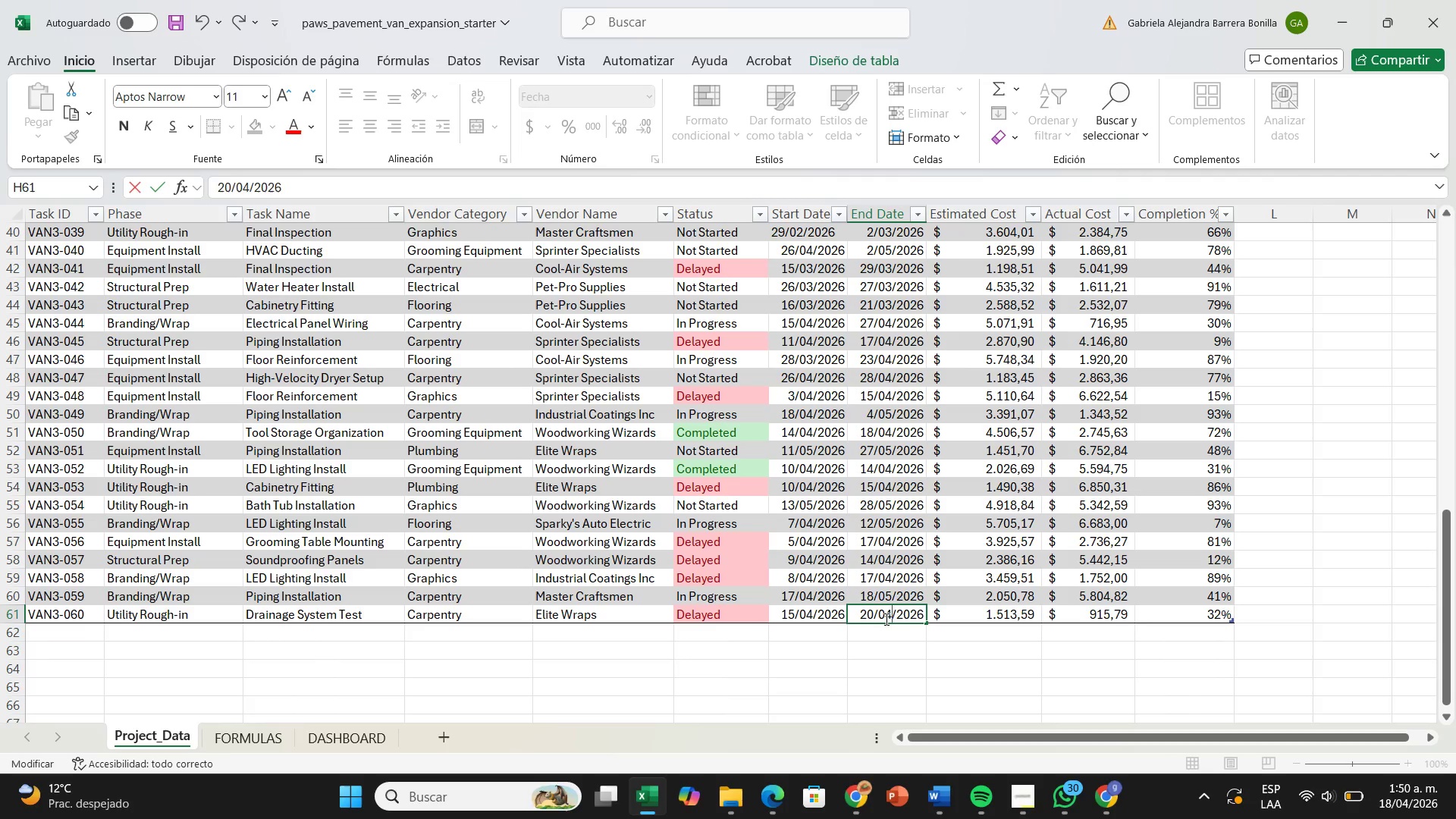 
key(4)
 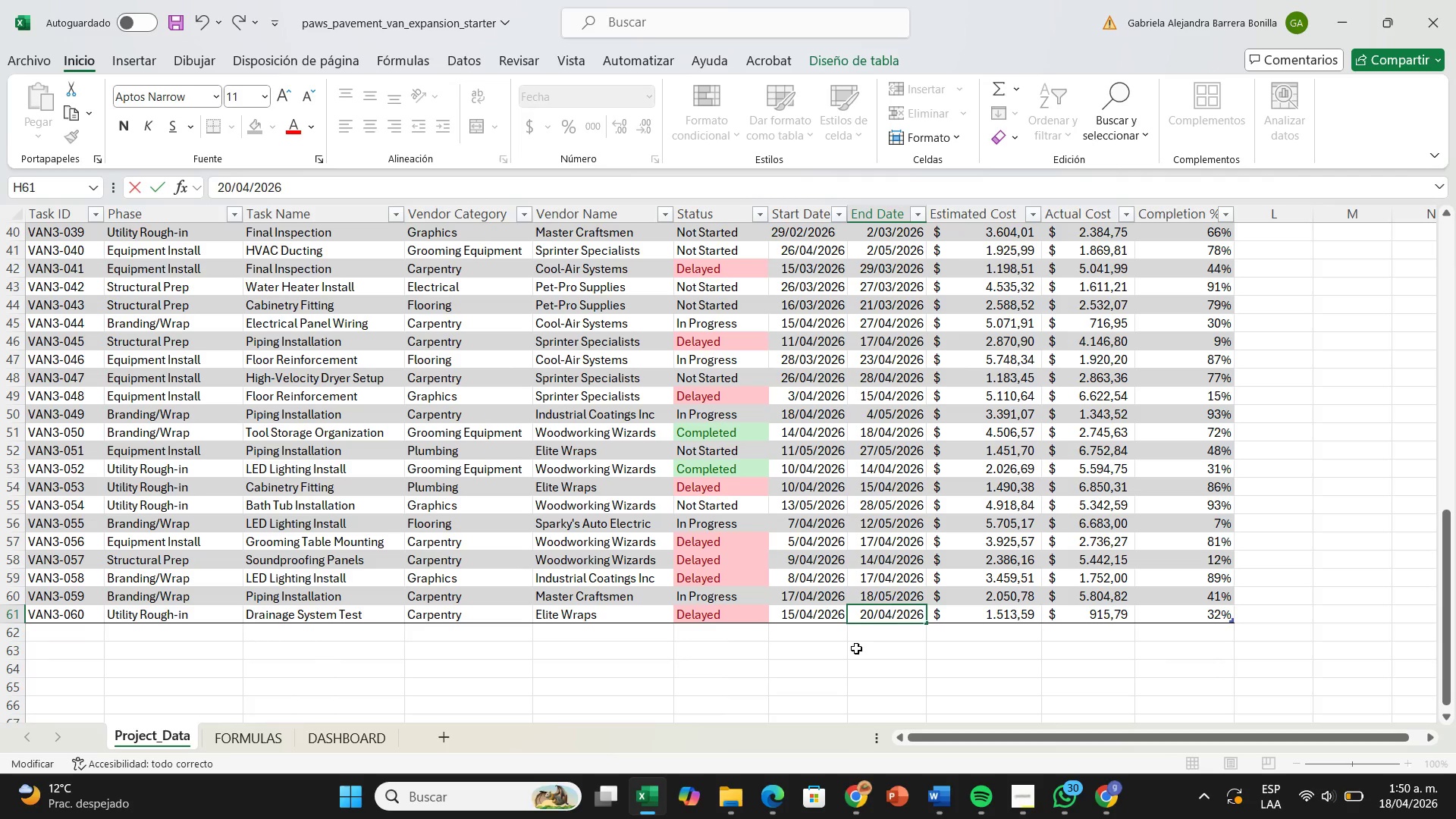 
left_click([855, 650])
 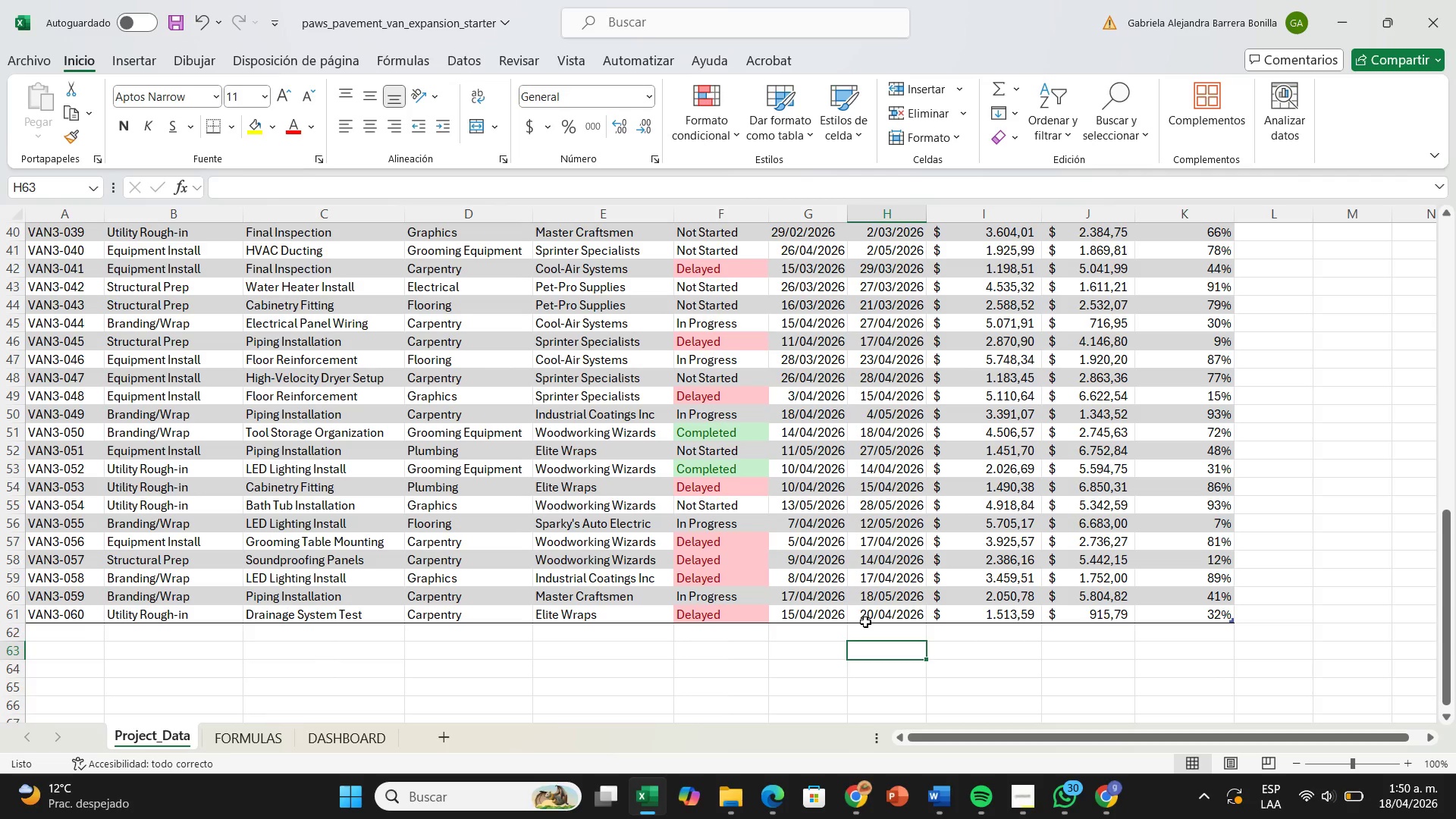 
double_click([871, 618])
 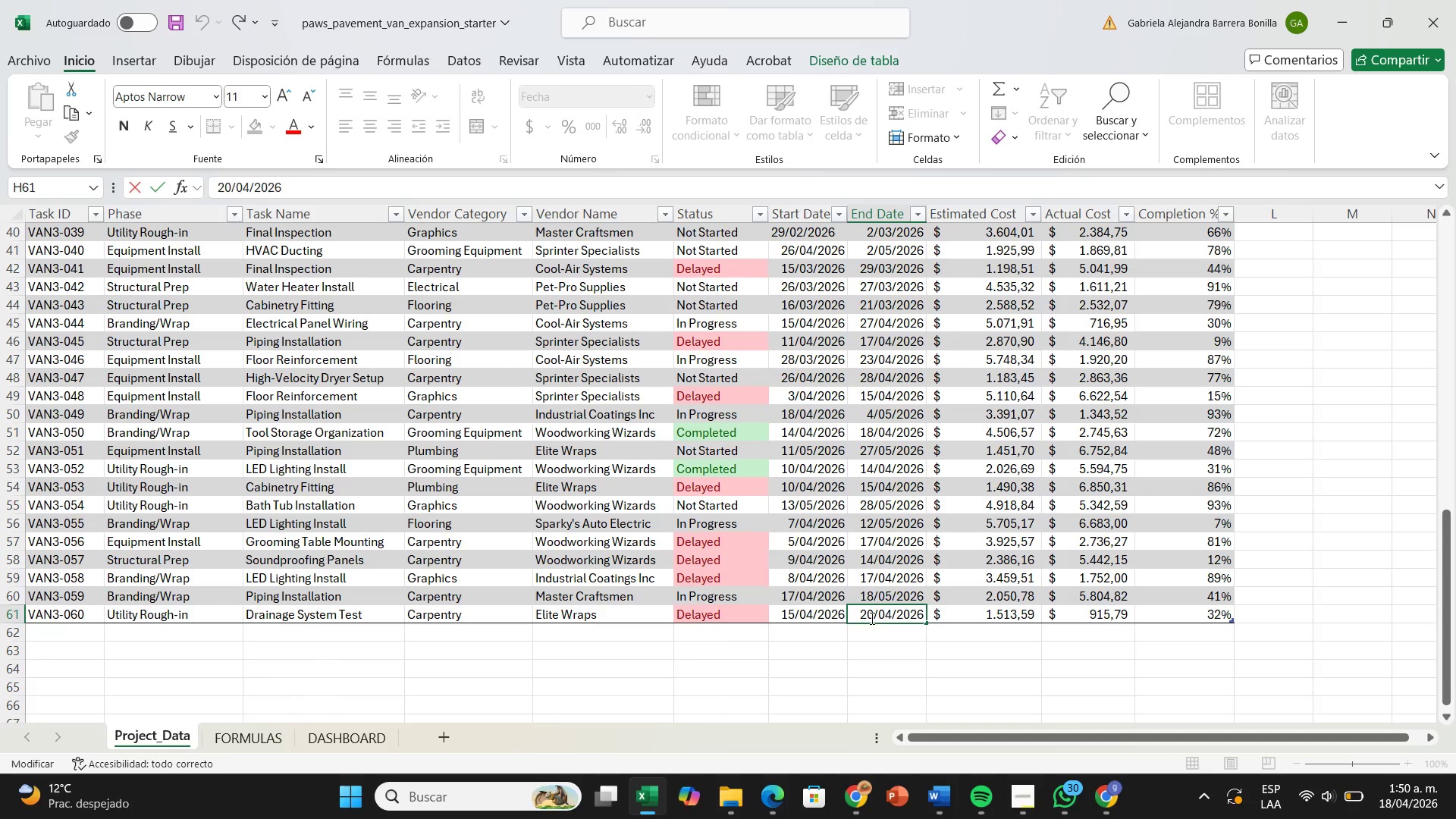 
key(Backspace)
key(Backspace)
type(17)
 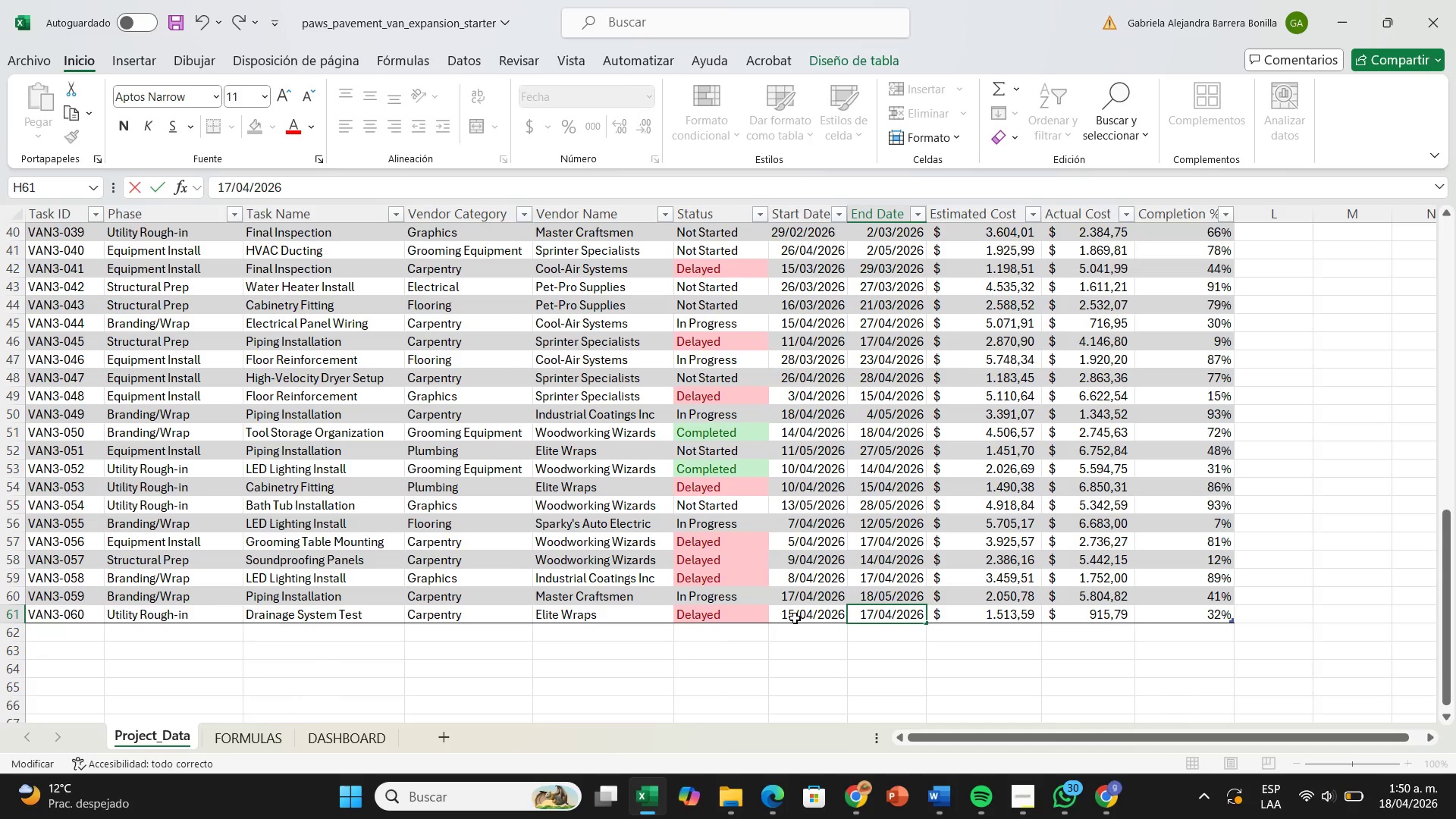 
double_click([794, 617])
 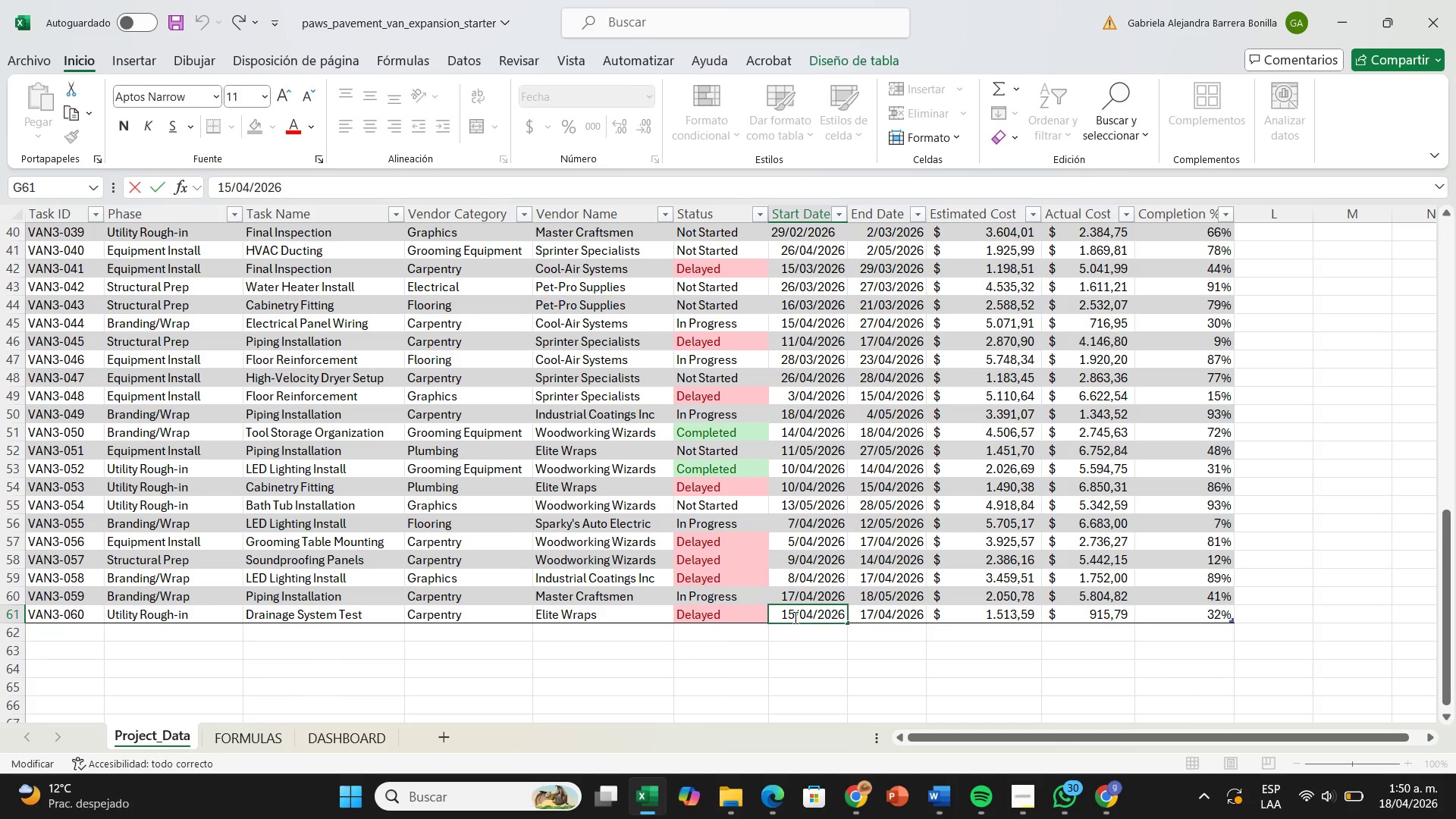 
key(Backspace)
 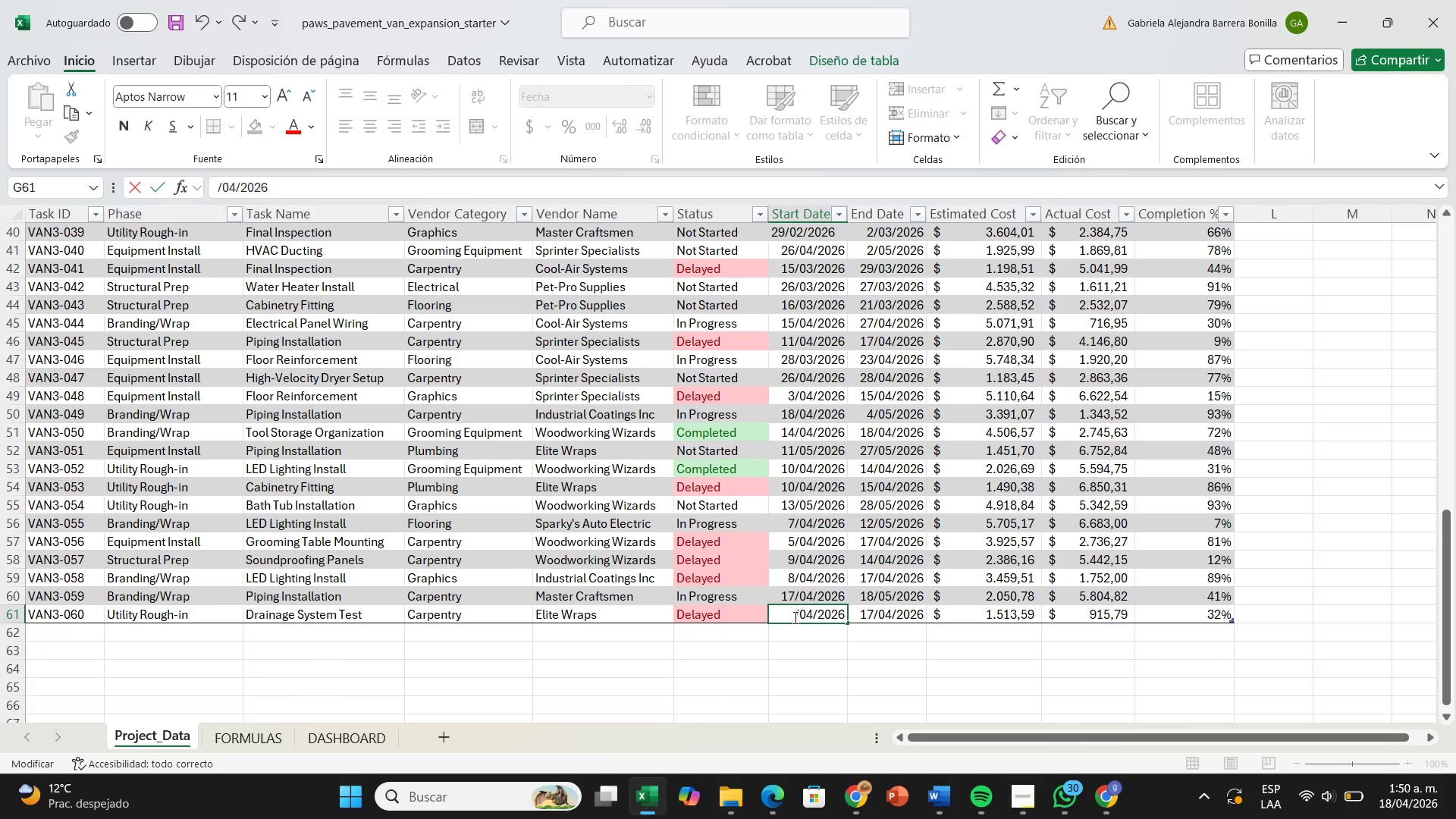 
key(Backspace)
 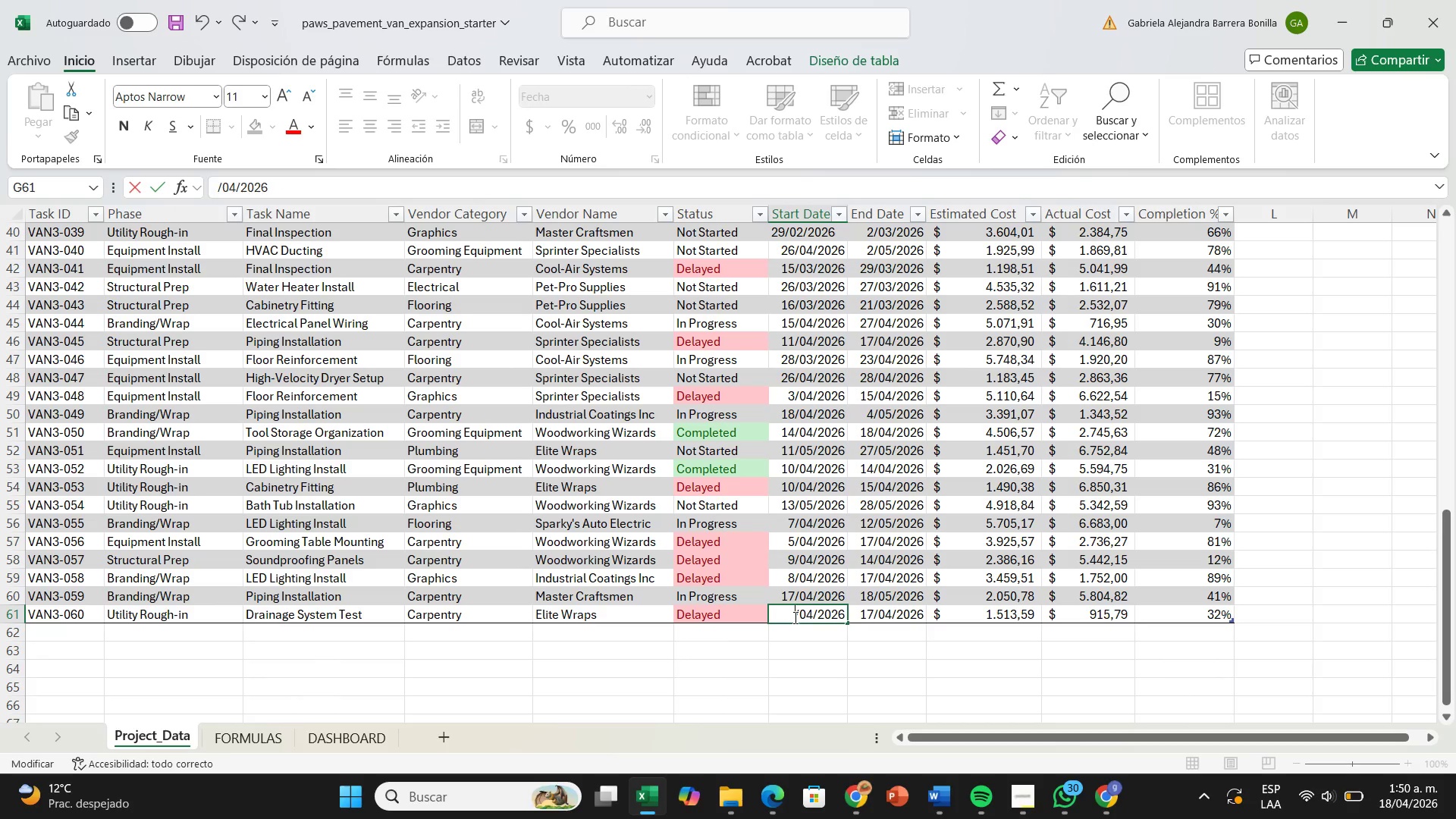 
key(7)
 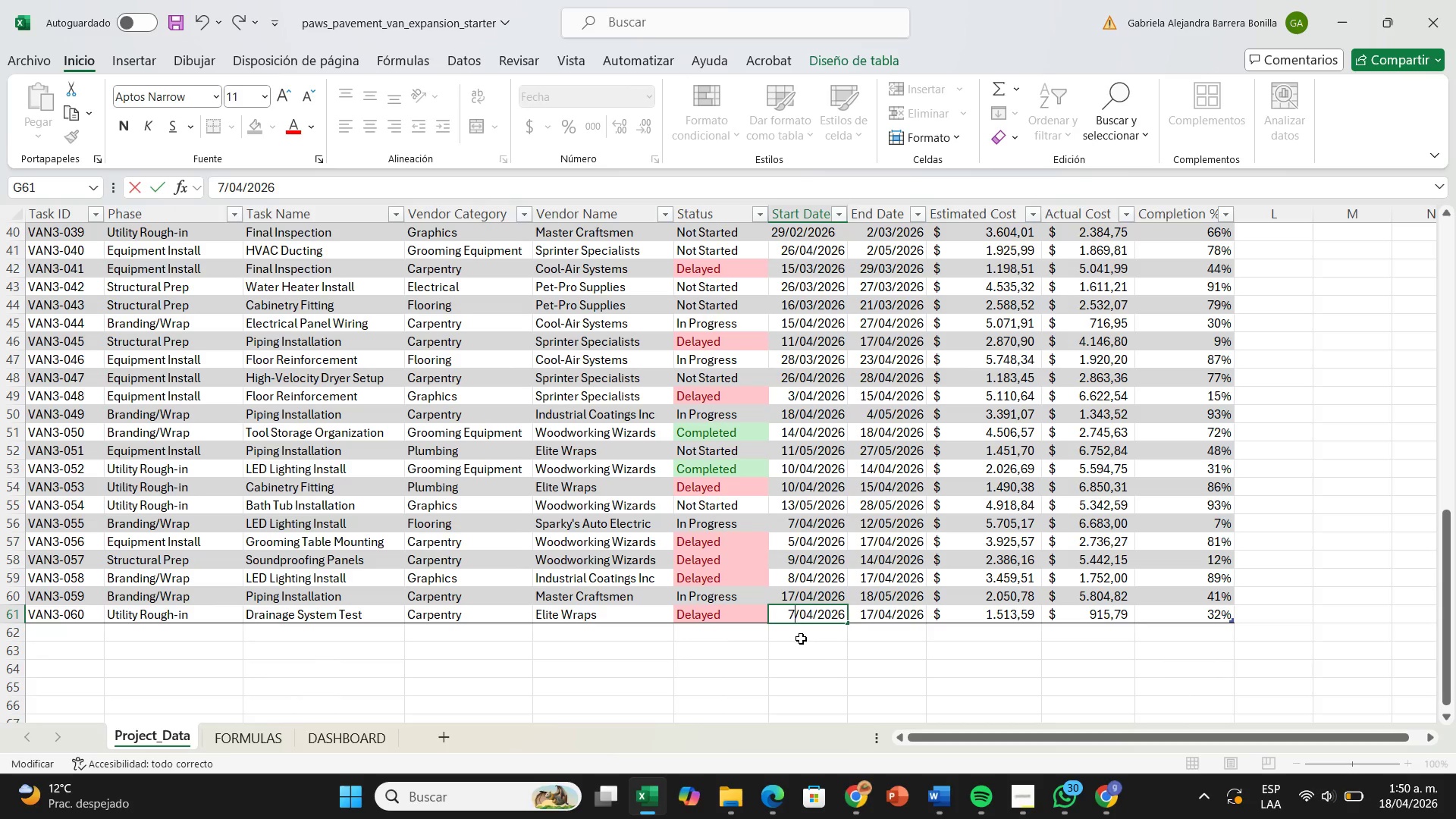 
left_click([801, 639])
 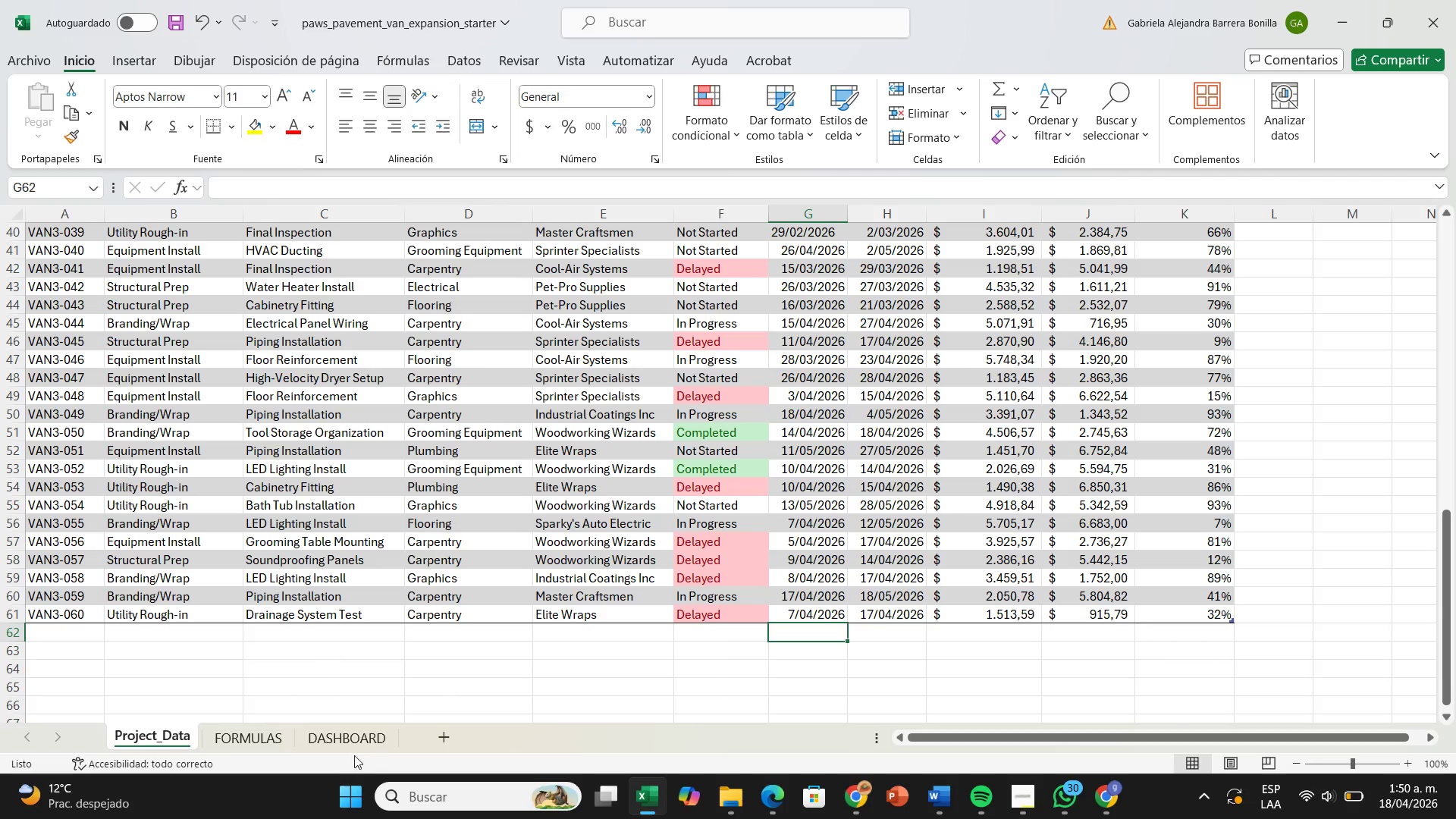 
left_click([259, 742])
 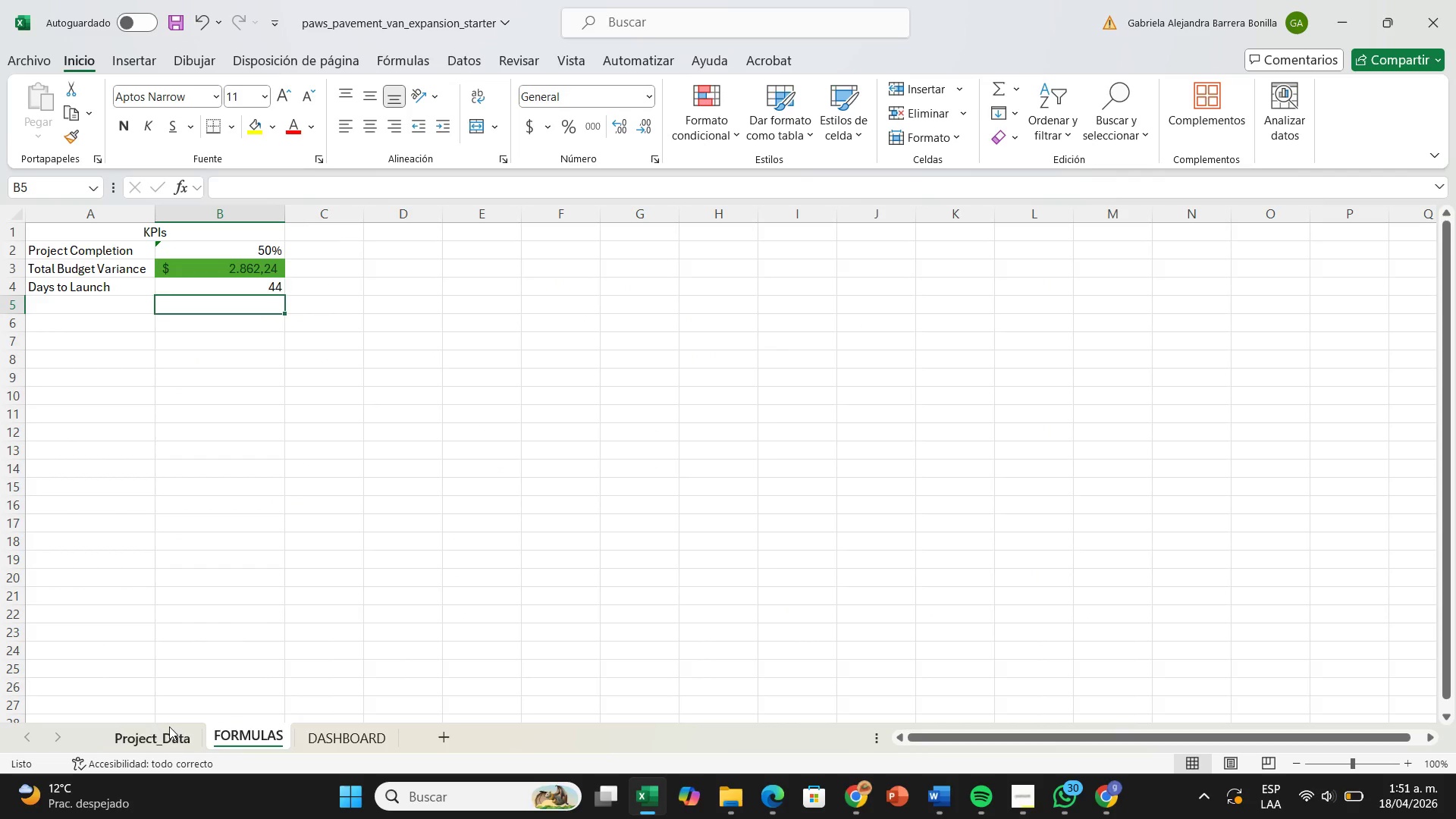 
left_click([168, 728])
 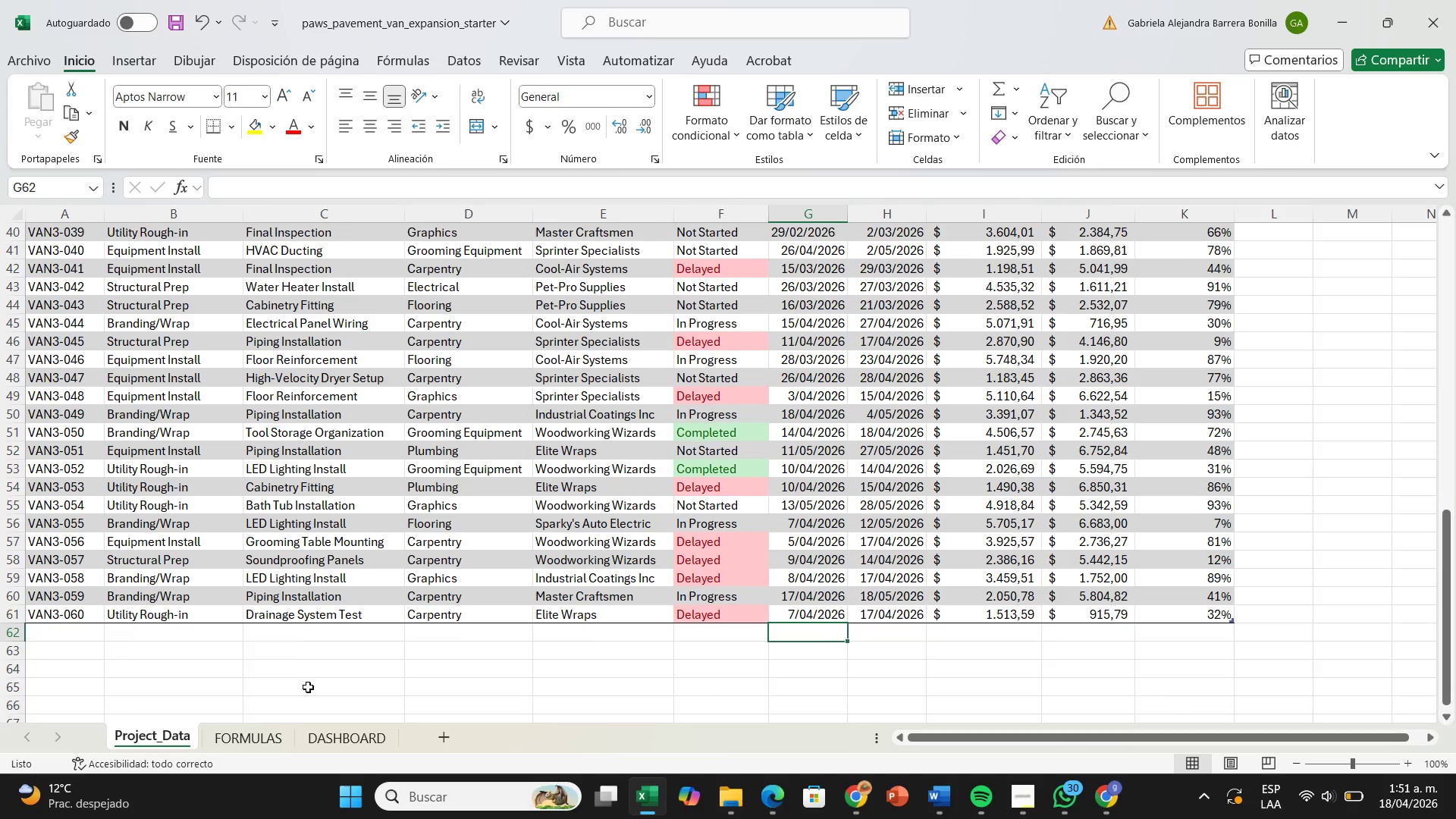 
scroll: coordinate [308, 687], scroll_direction: up, amount: 16.0
 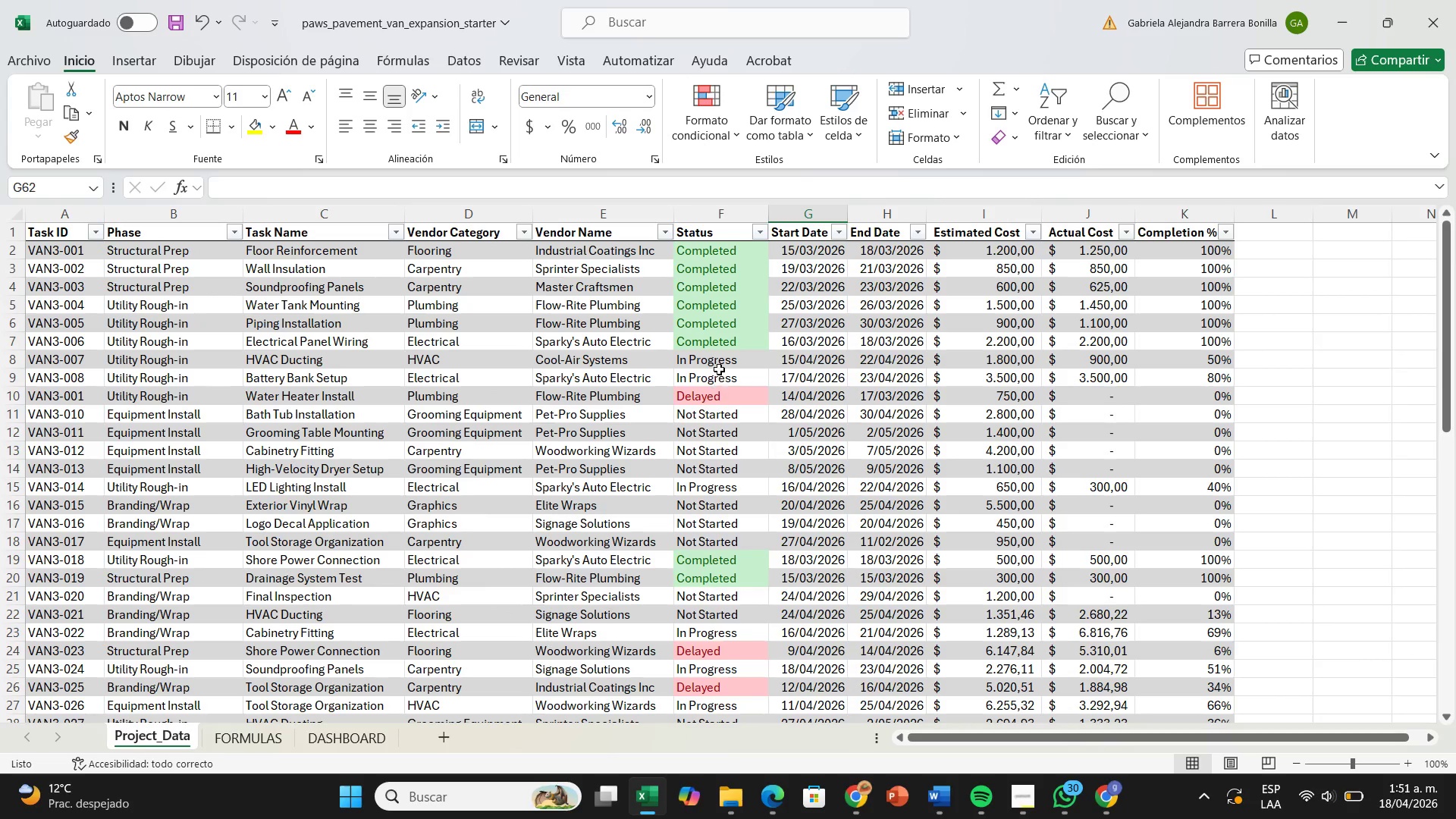 
left_click([720, 370])
 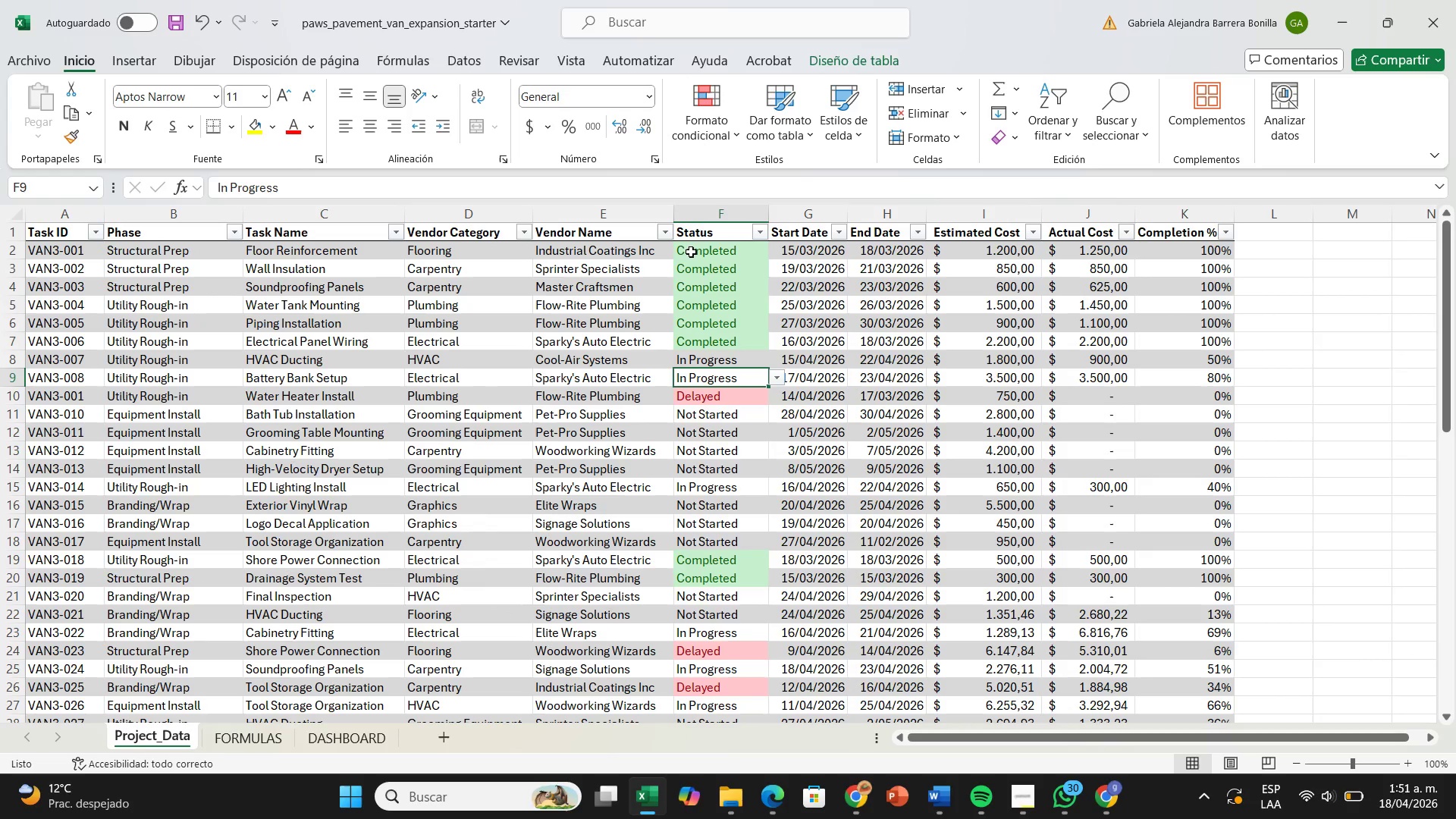 
left_click_drag(start_coordinate=[704, 217], to_coordinate=[698, 217])
 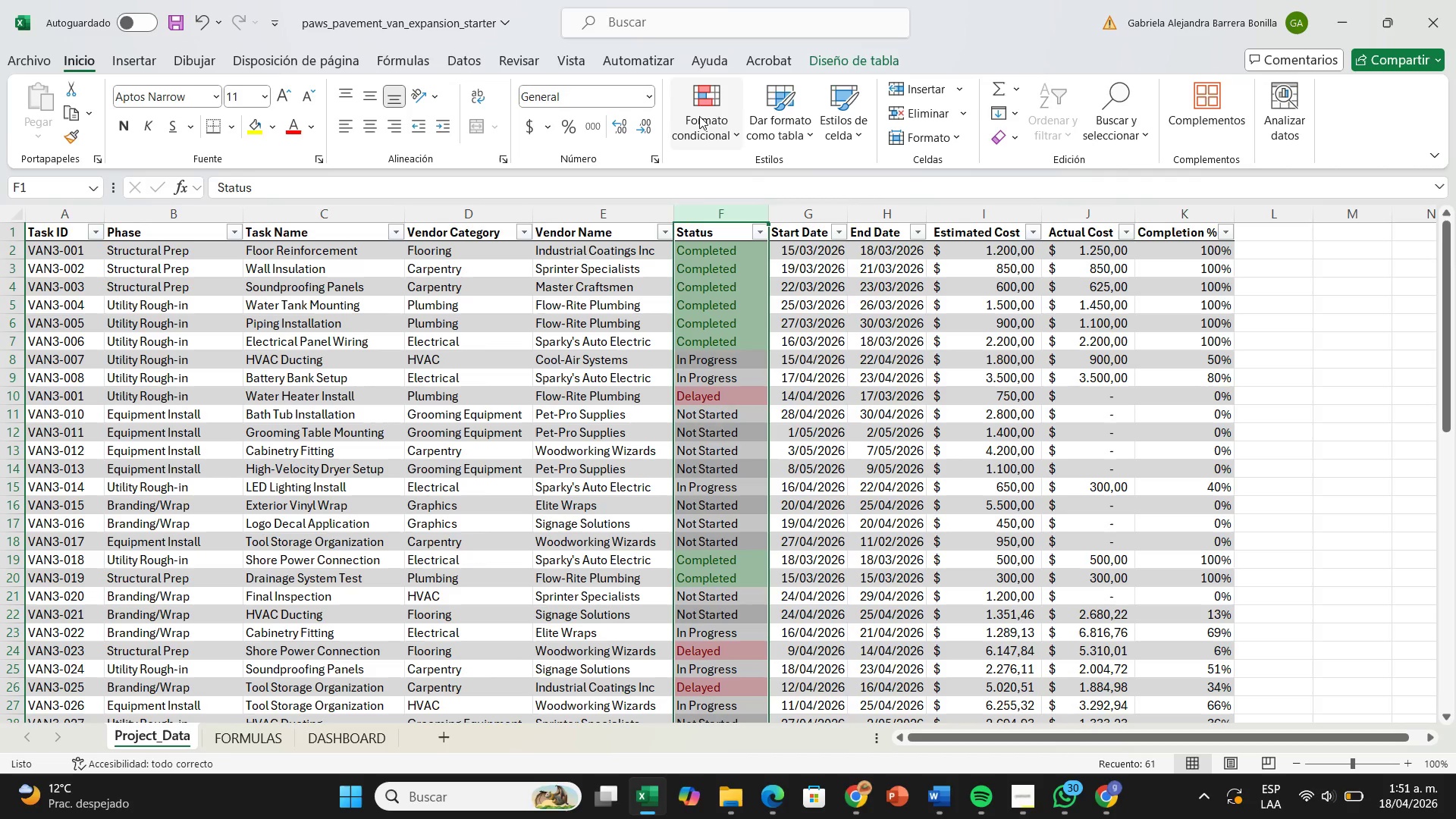 
left_click([699, 117])
 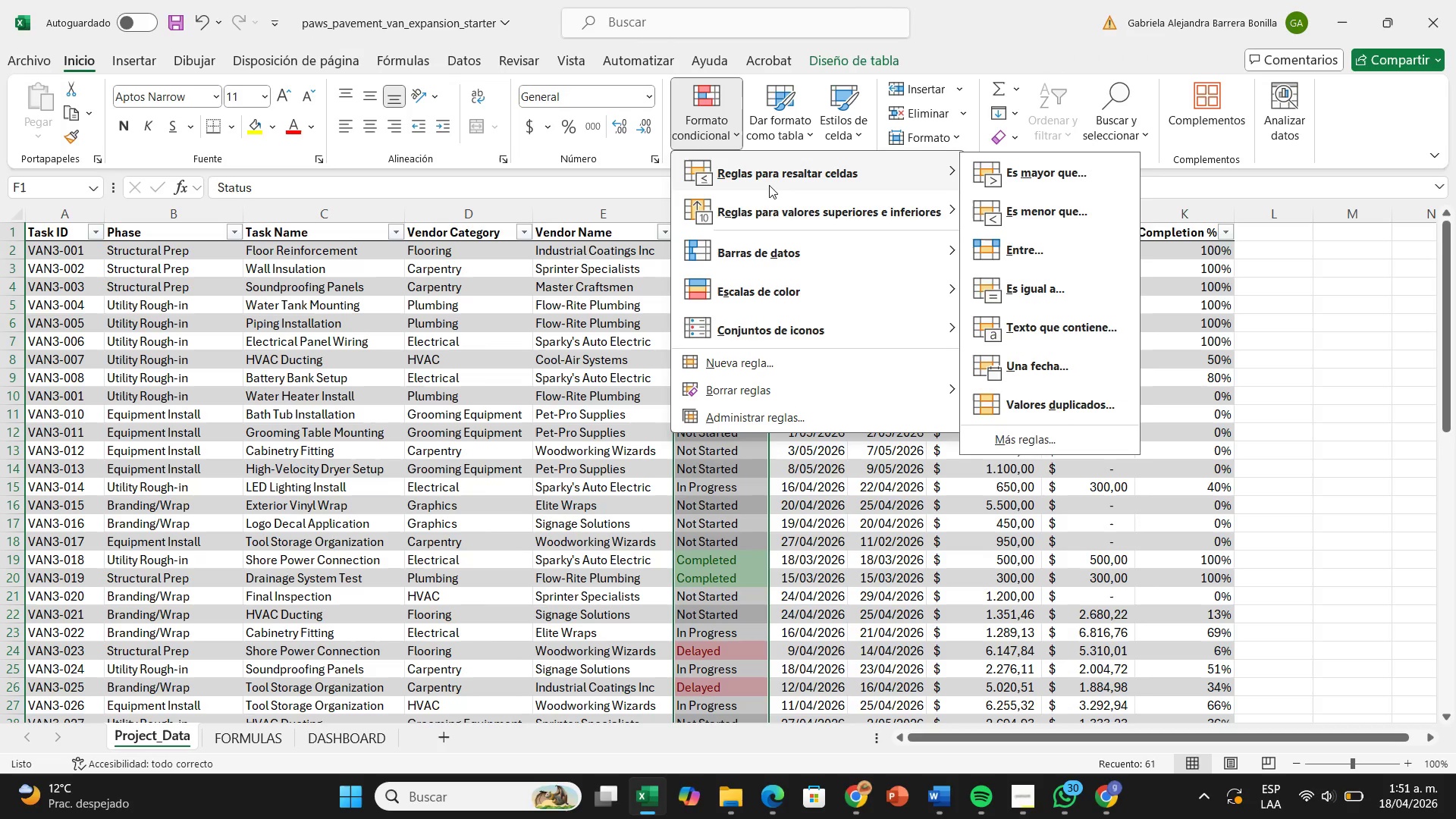 
wait(5.91)
 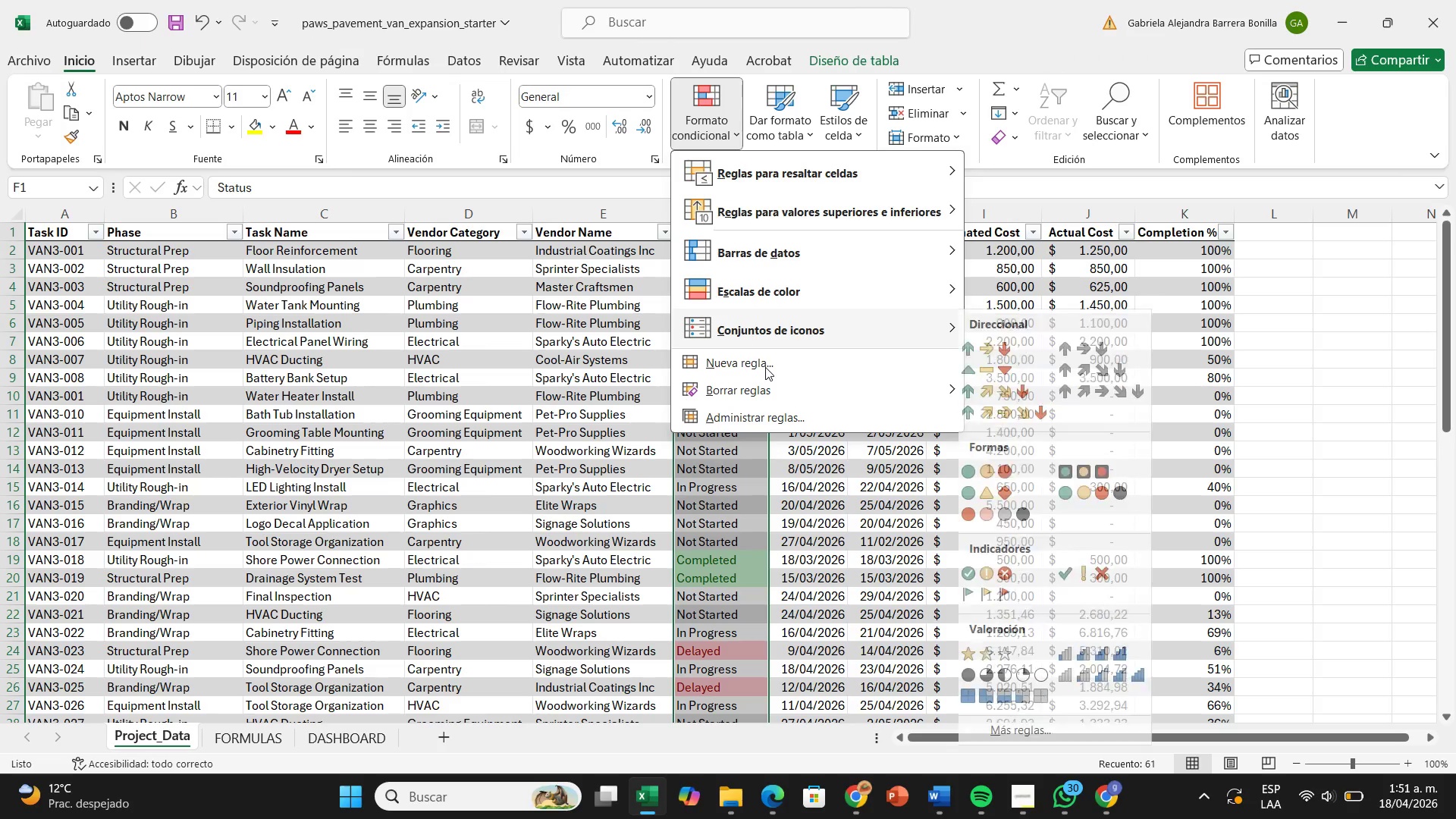 
left_click([1031, 325])
 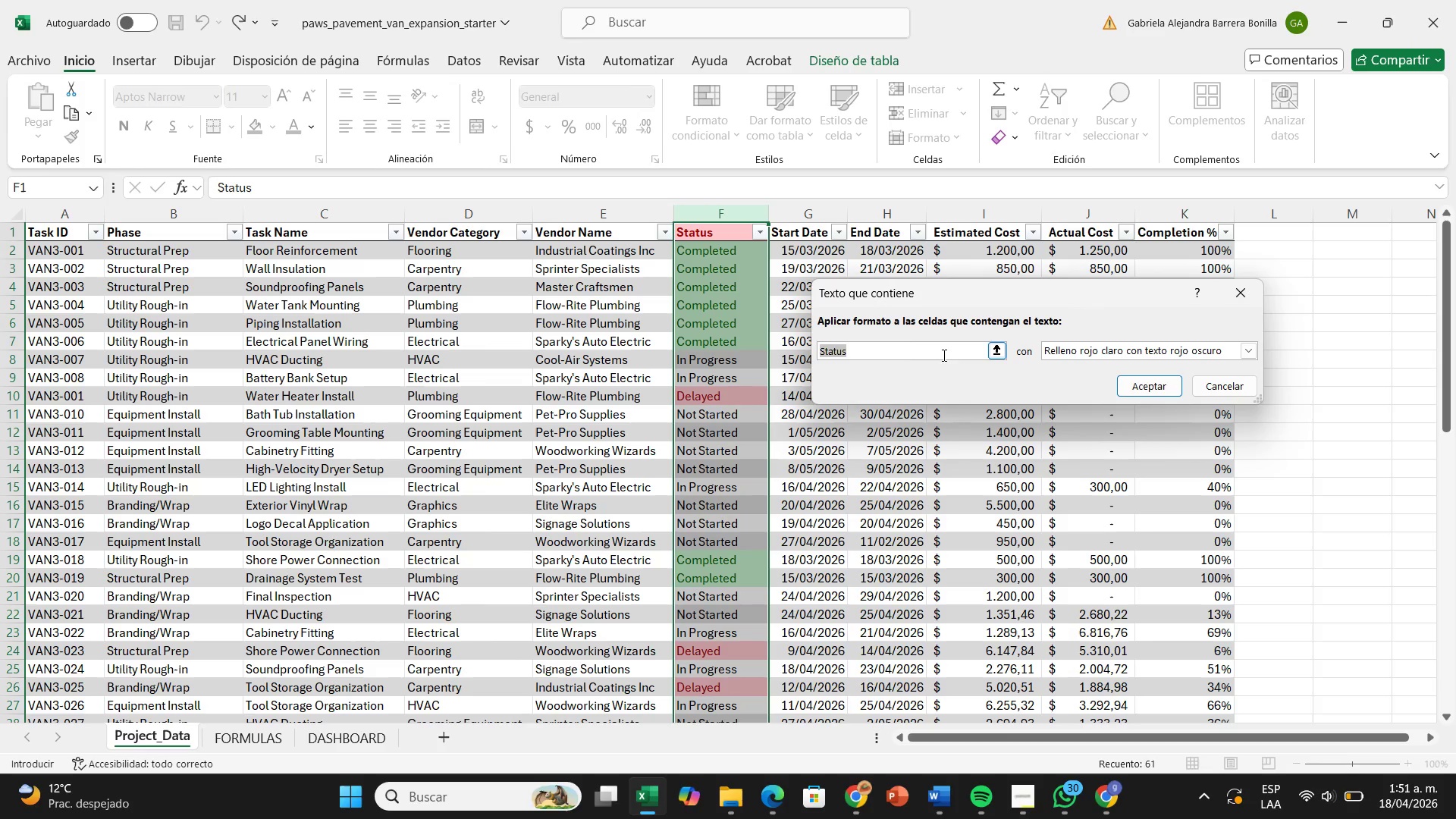 
key(Backspace)
type(in pe)
key(Backspace)
type(roge)
key(Backspace)
type(ress)
 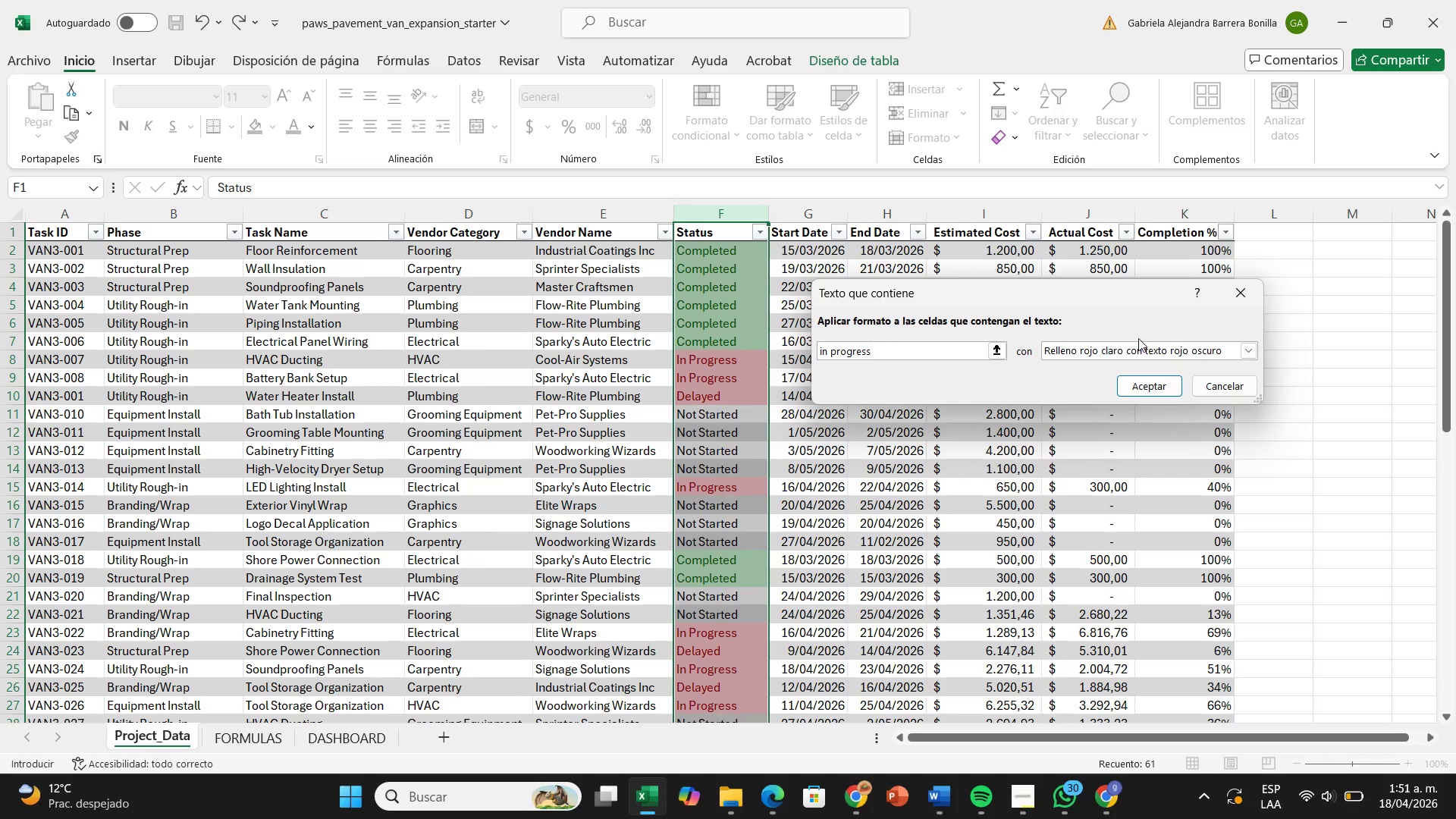 
double_click([1138, 356])
 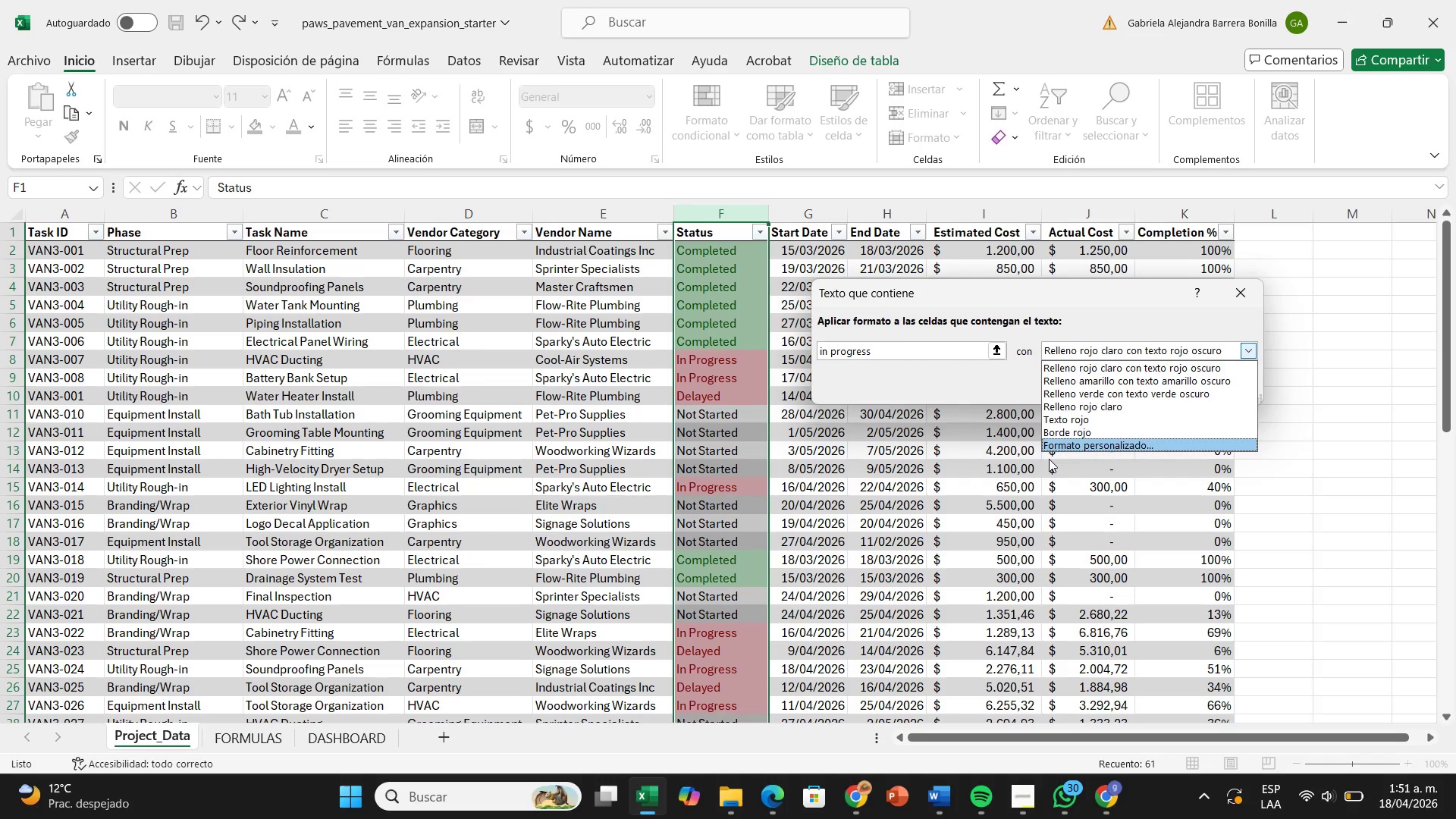 
left_click([1053, 453])
 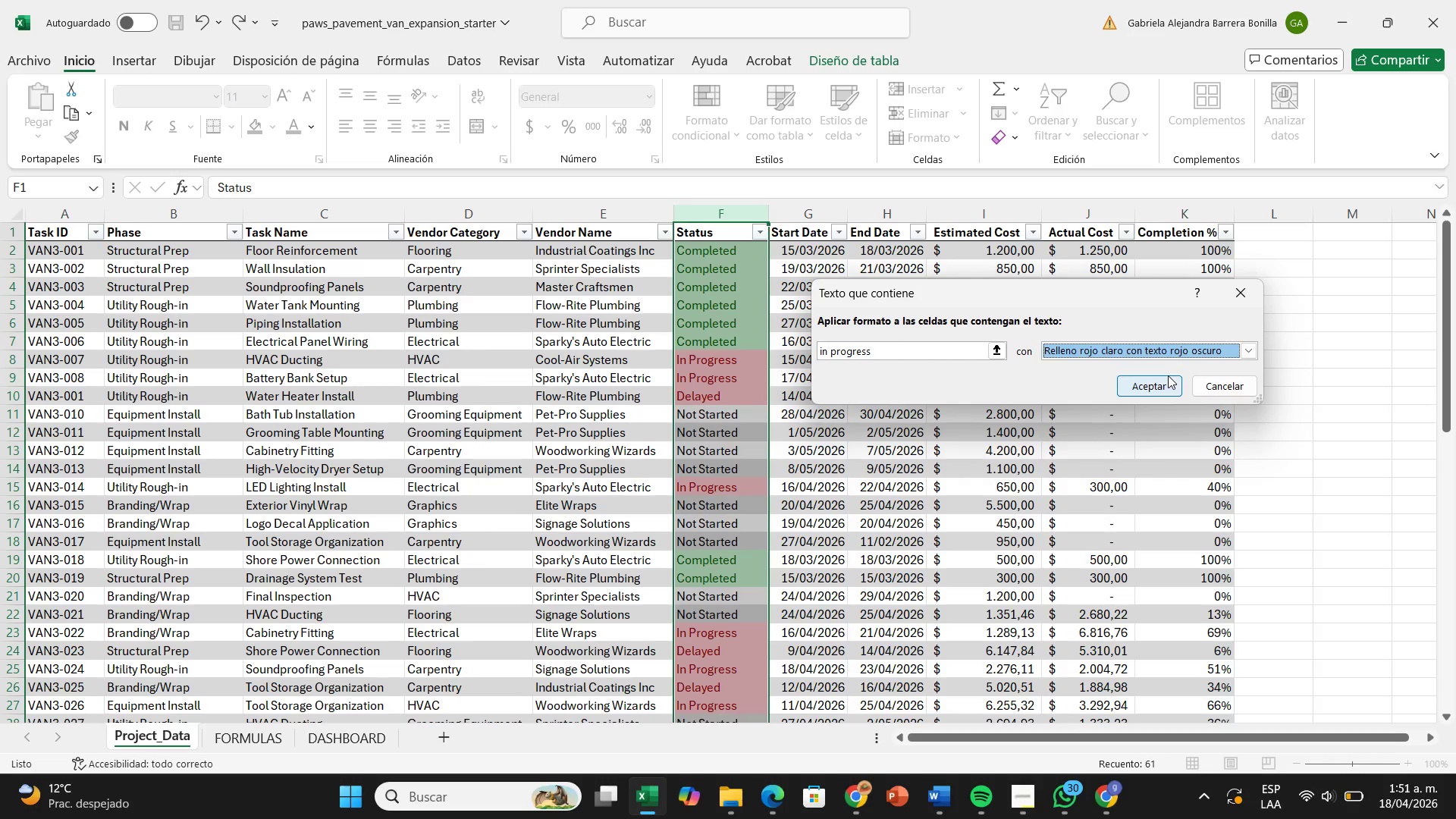 
left_click([1192, 351])
 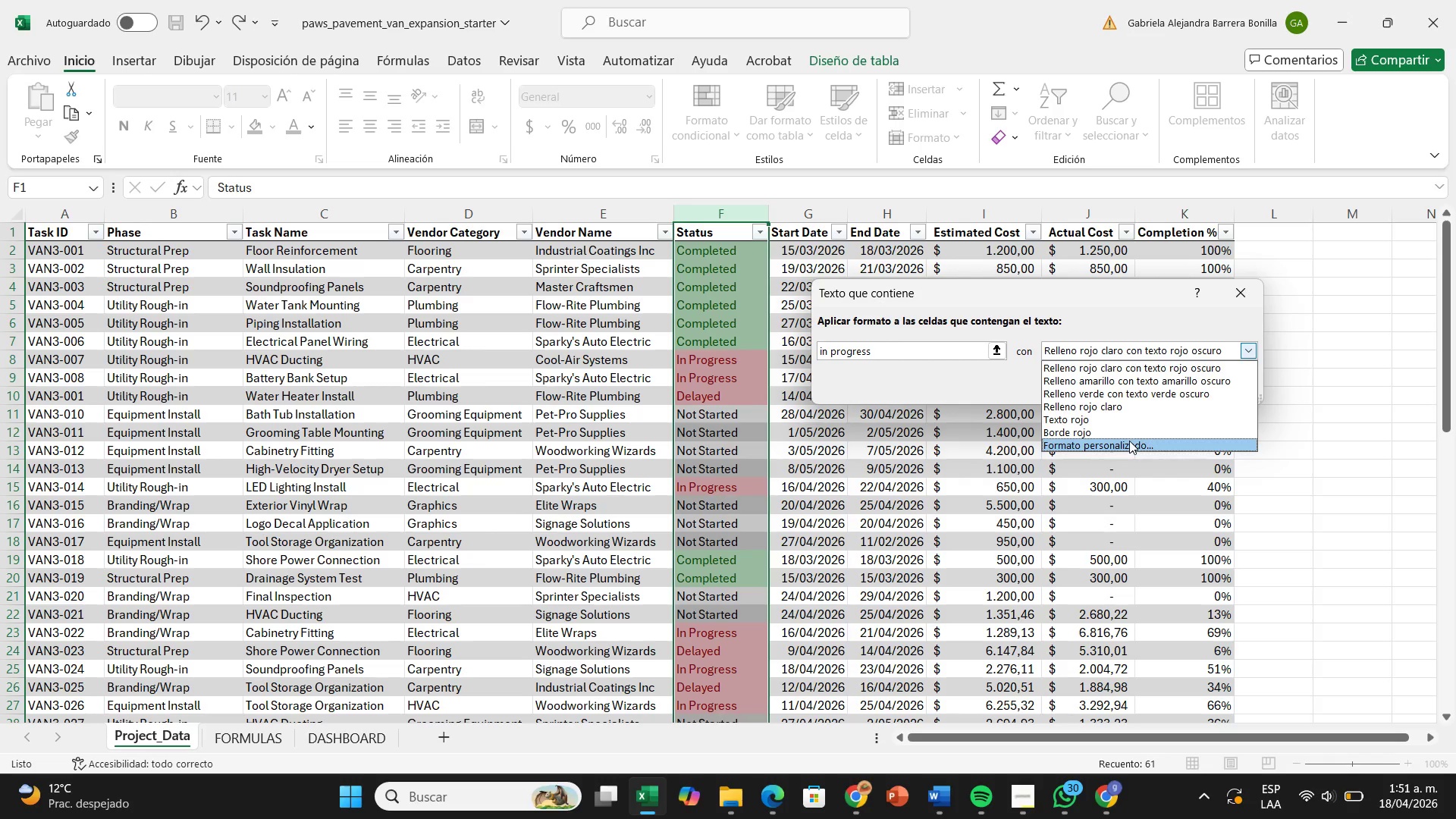 
left_click([1129, 441])
 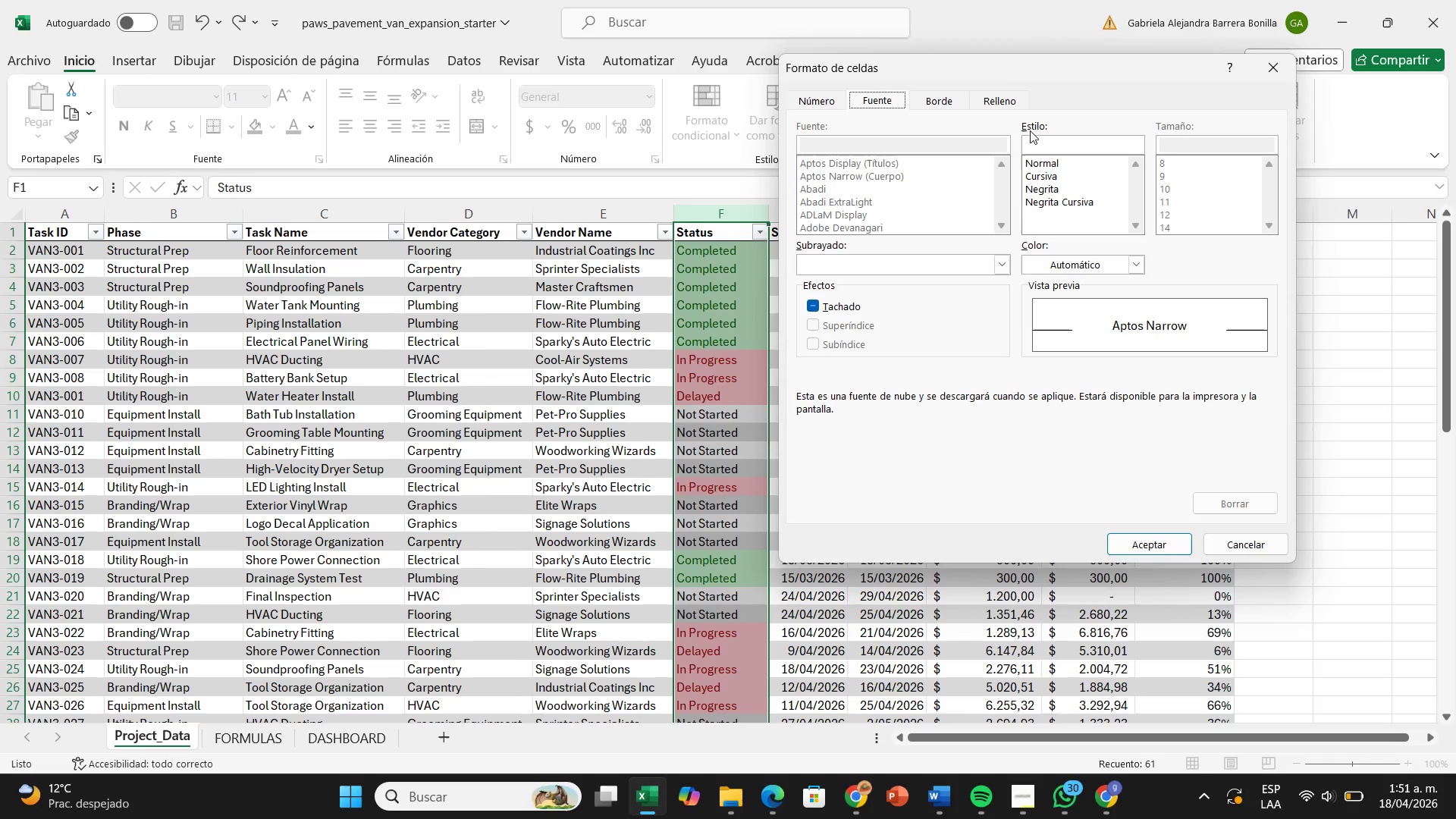 
left_click([1016, 100])
 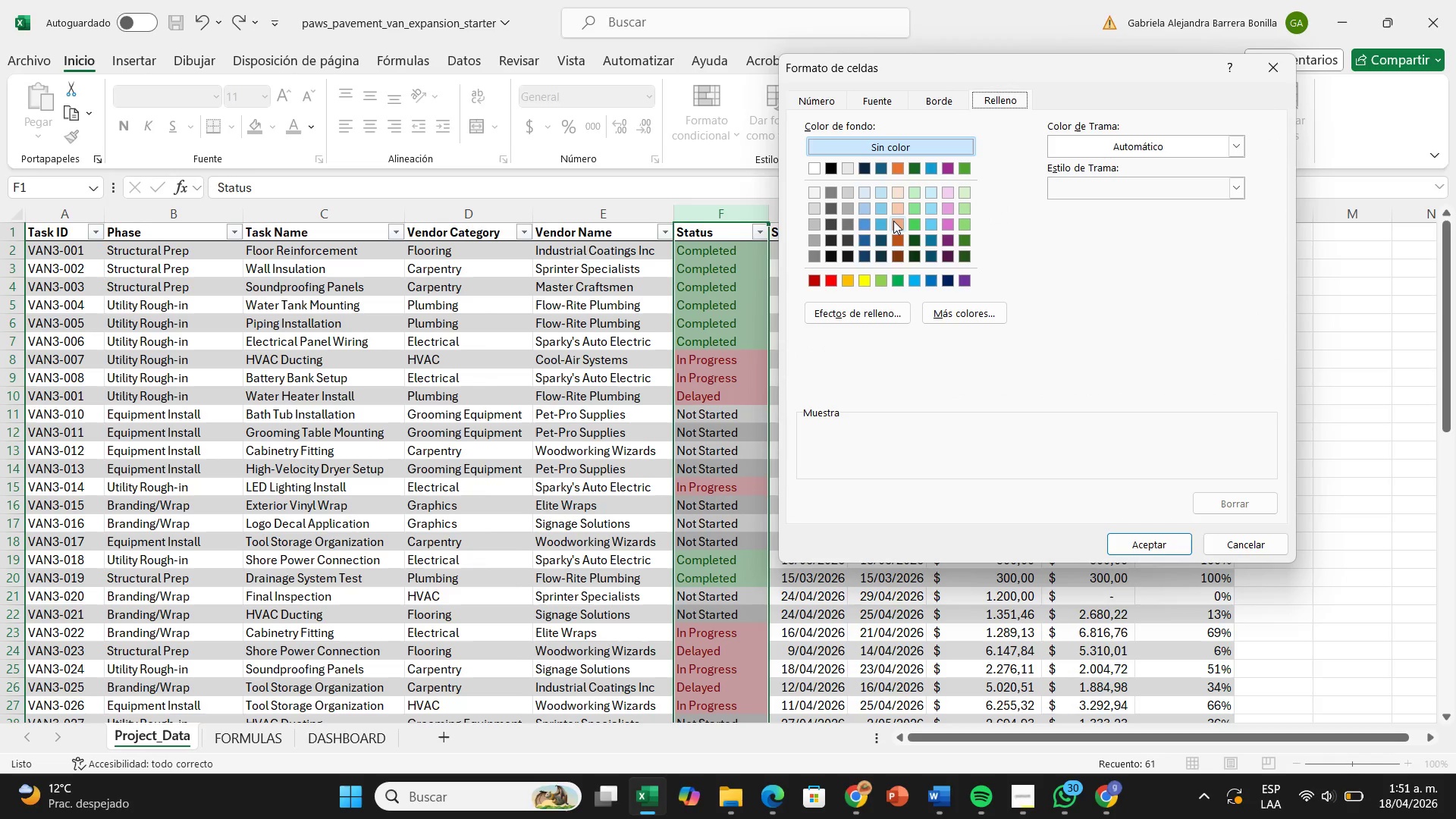 
left_click([896, 221])
 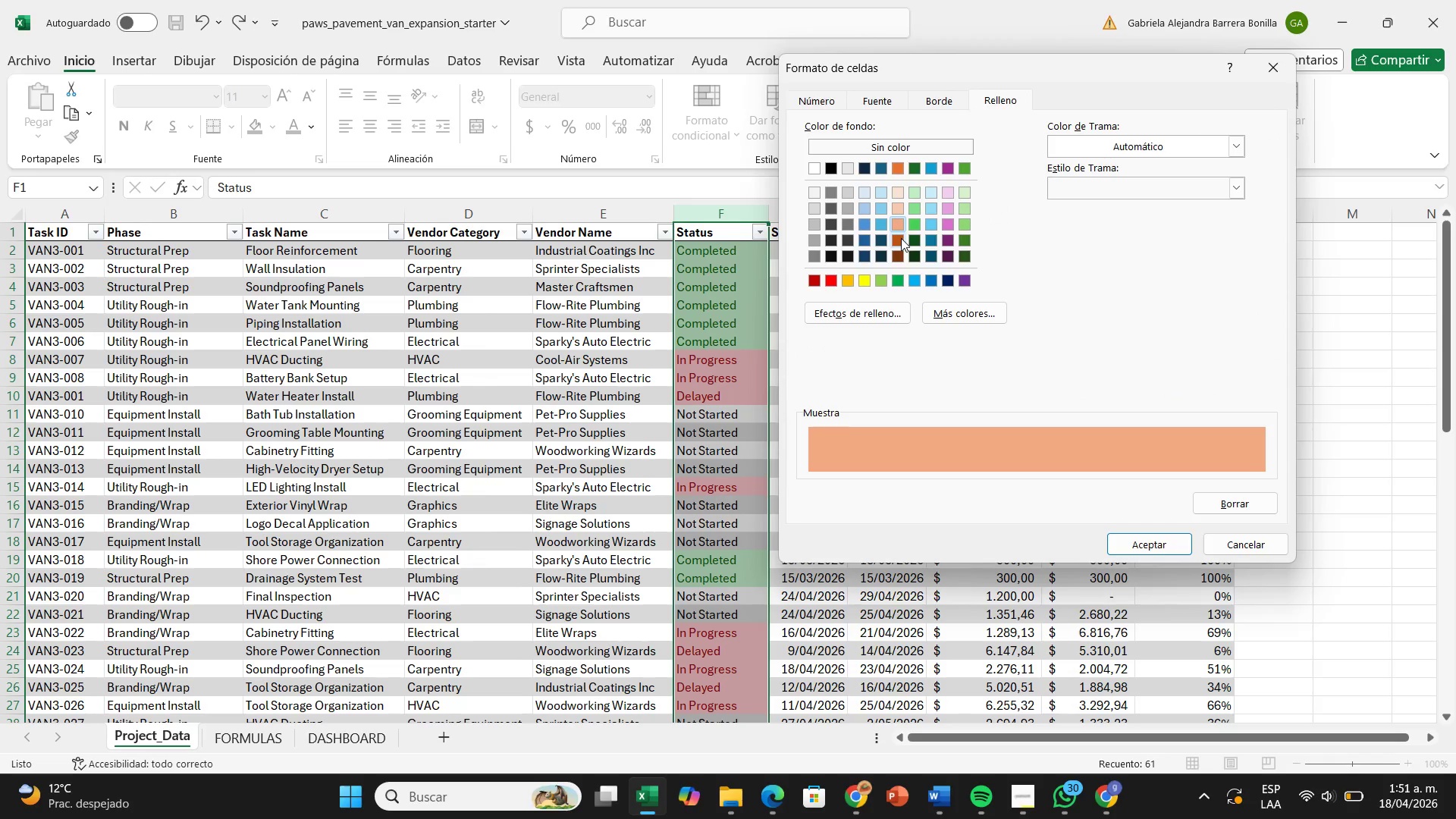 
left_click([901, 238])
 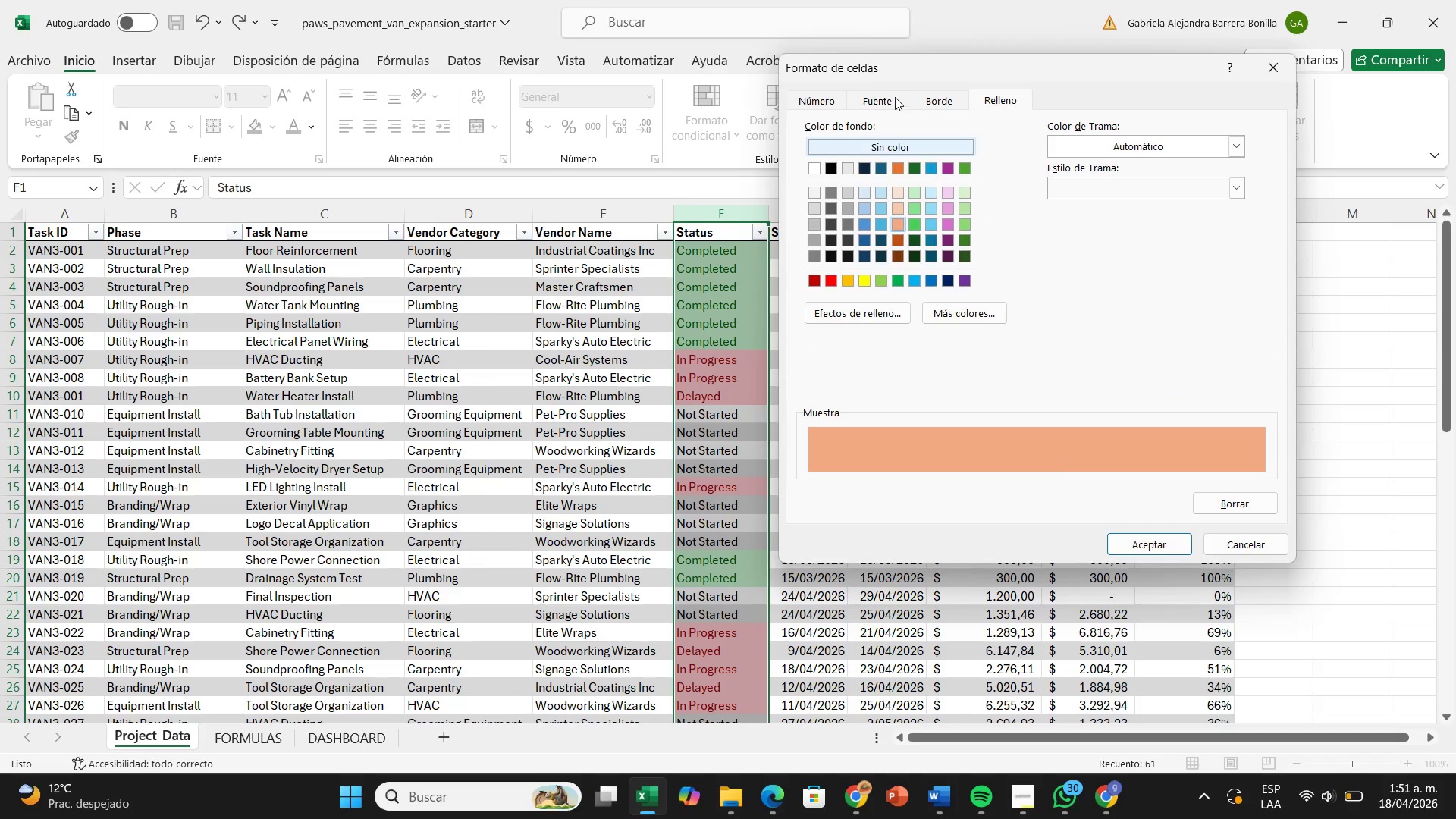 
left_click([890, 105])
 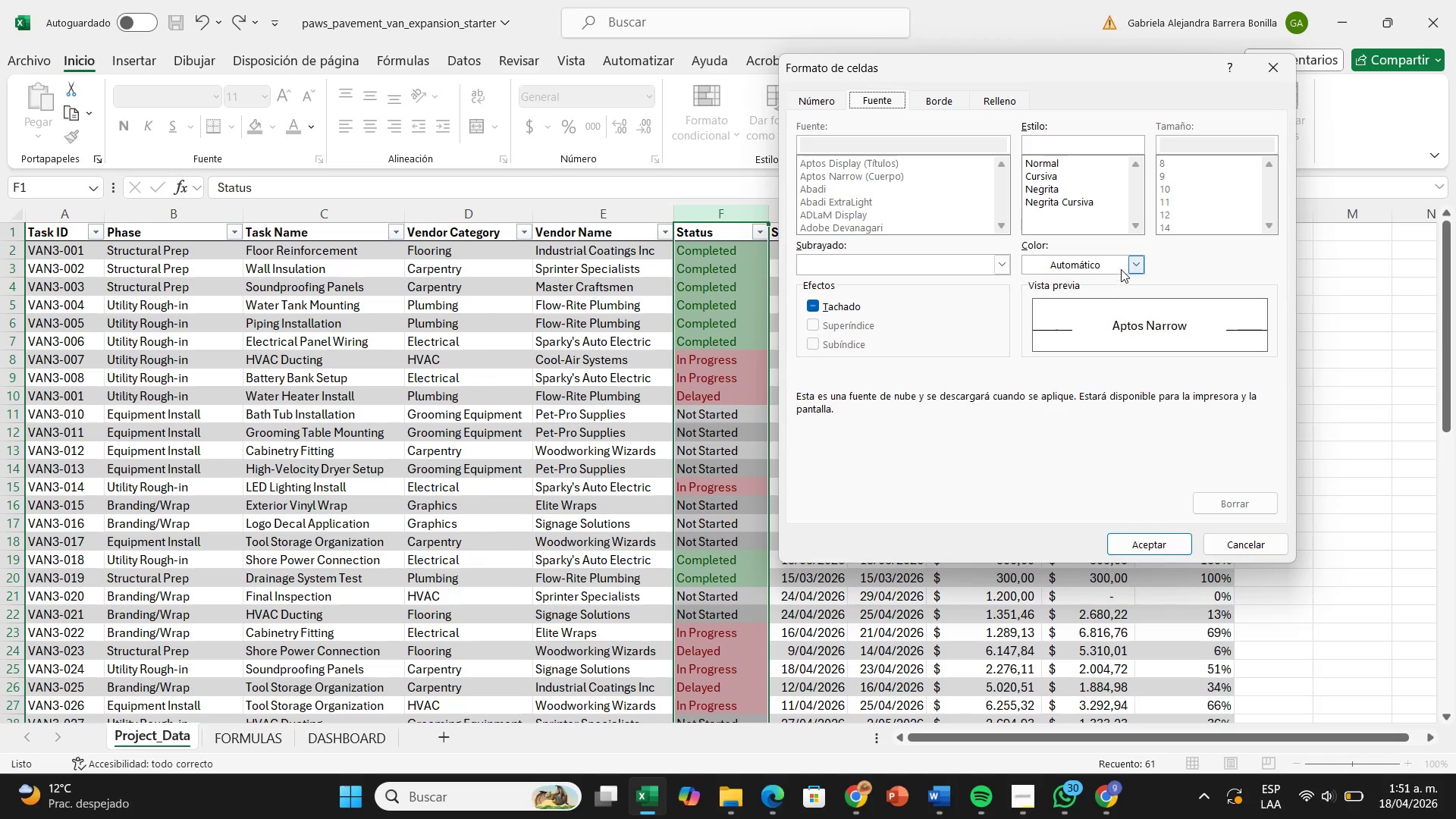 
left_click([1123, 265])
 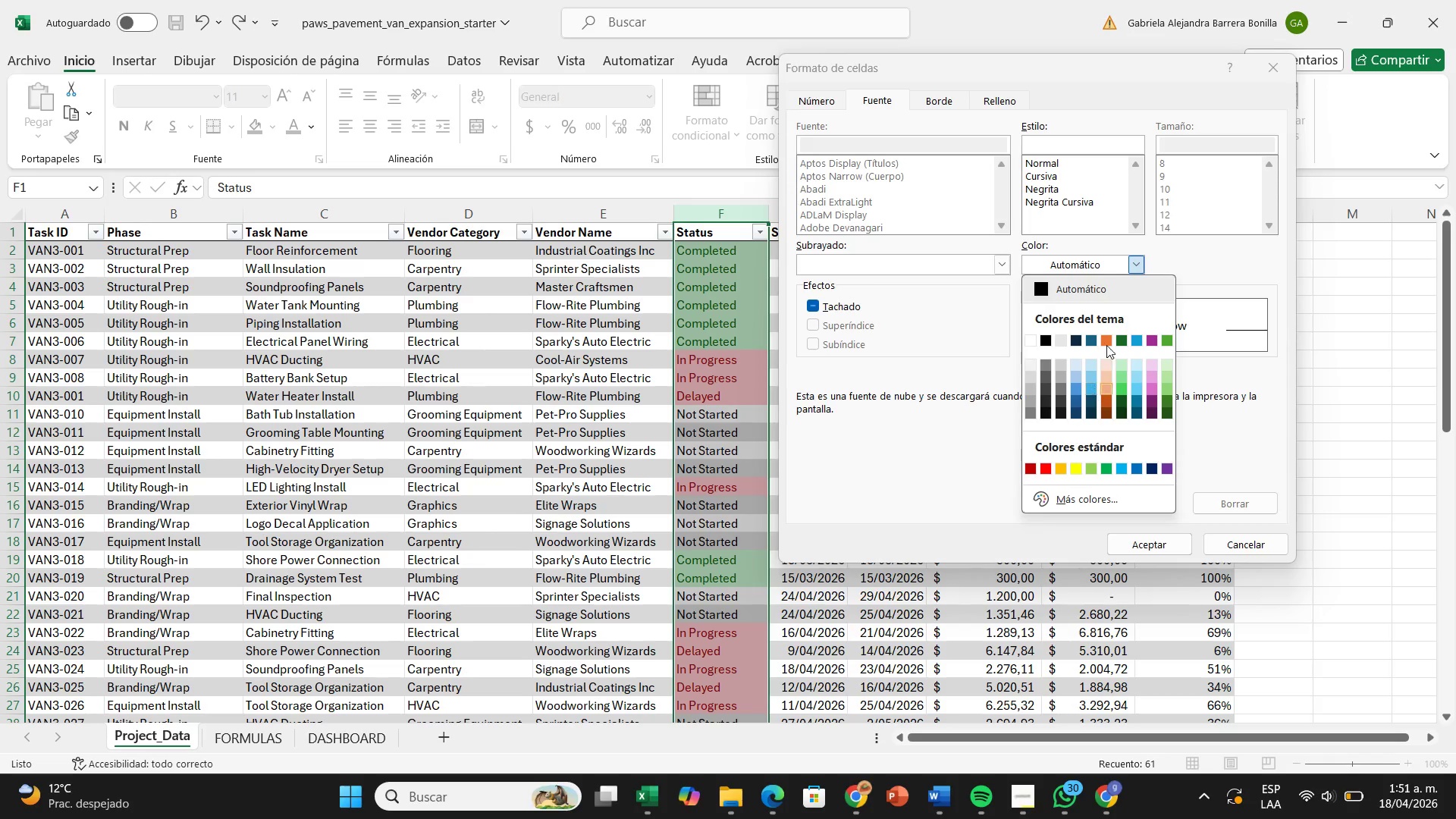 
left_click([1105, 337])
 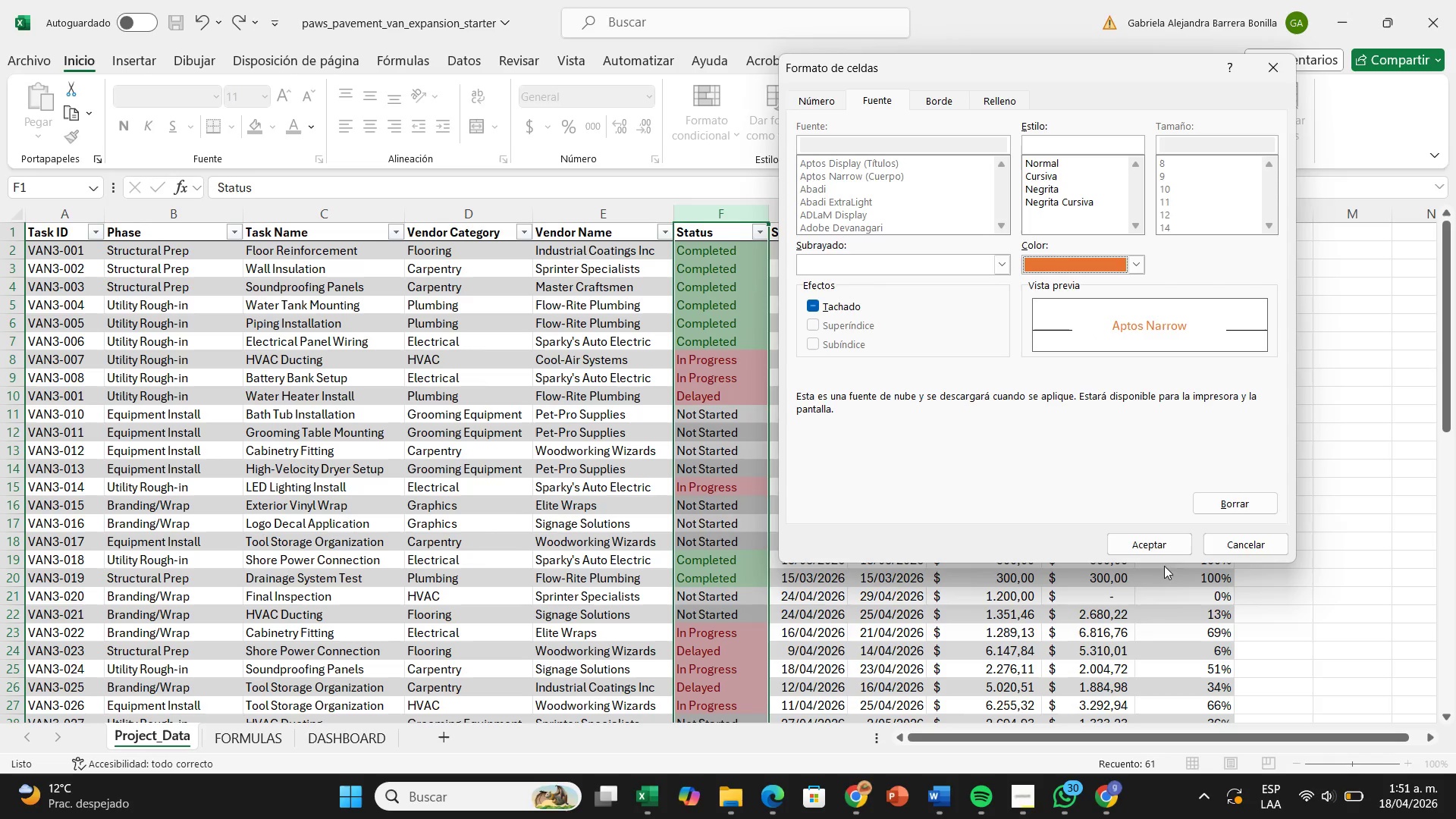 
left_click([1161, 552])
 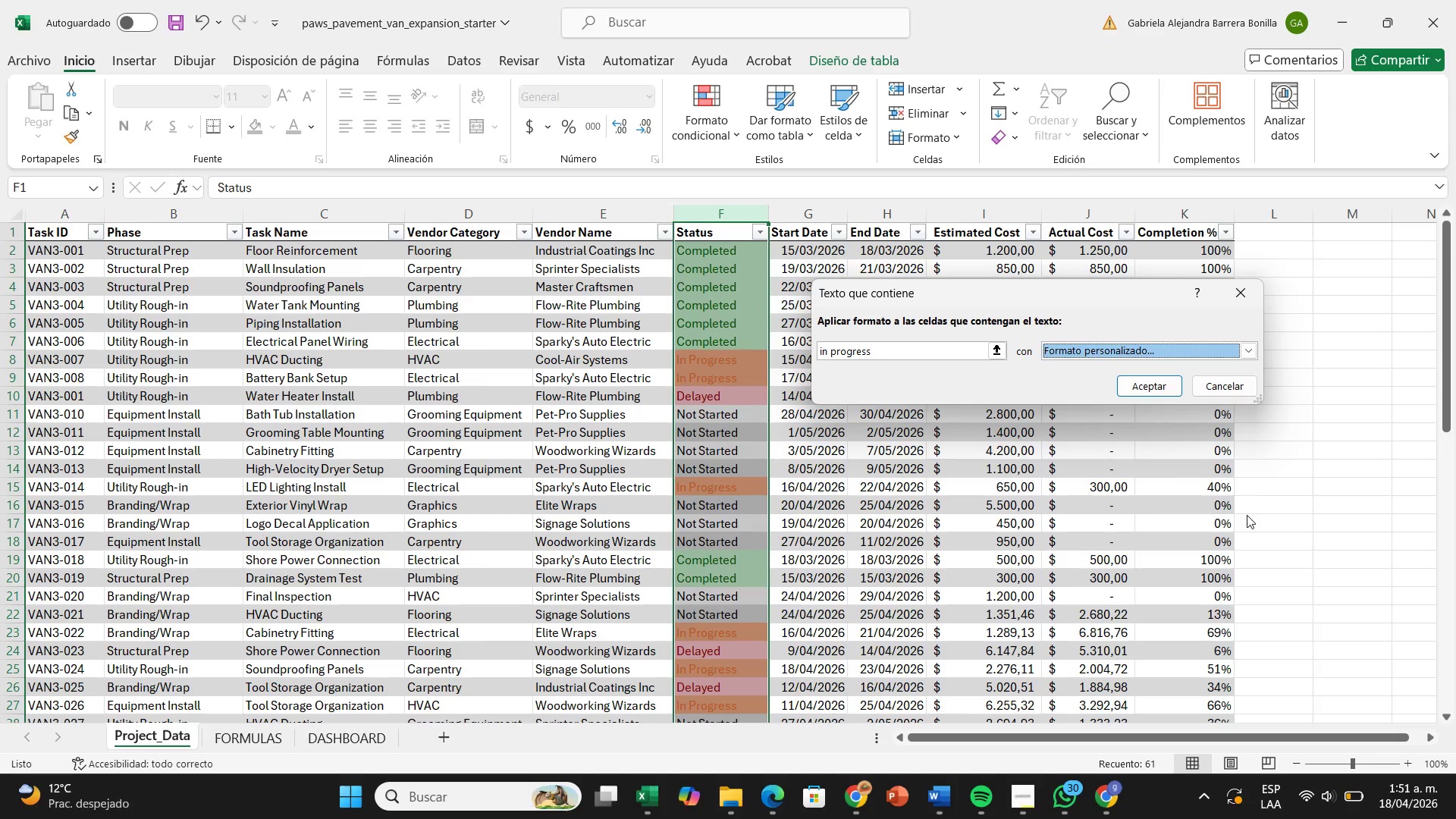 
left_click([1251, 513])
 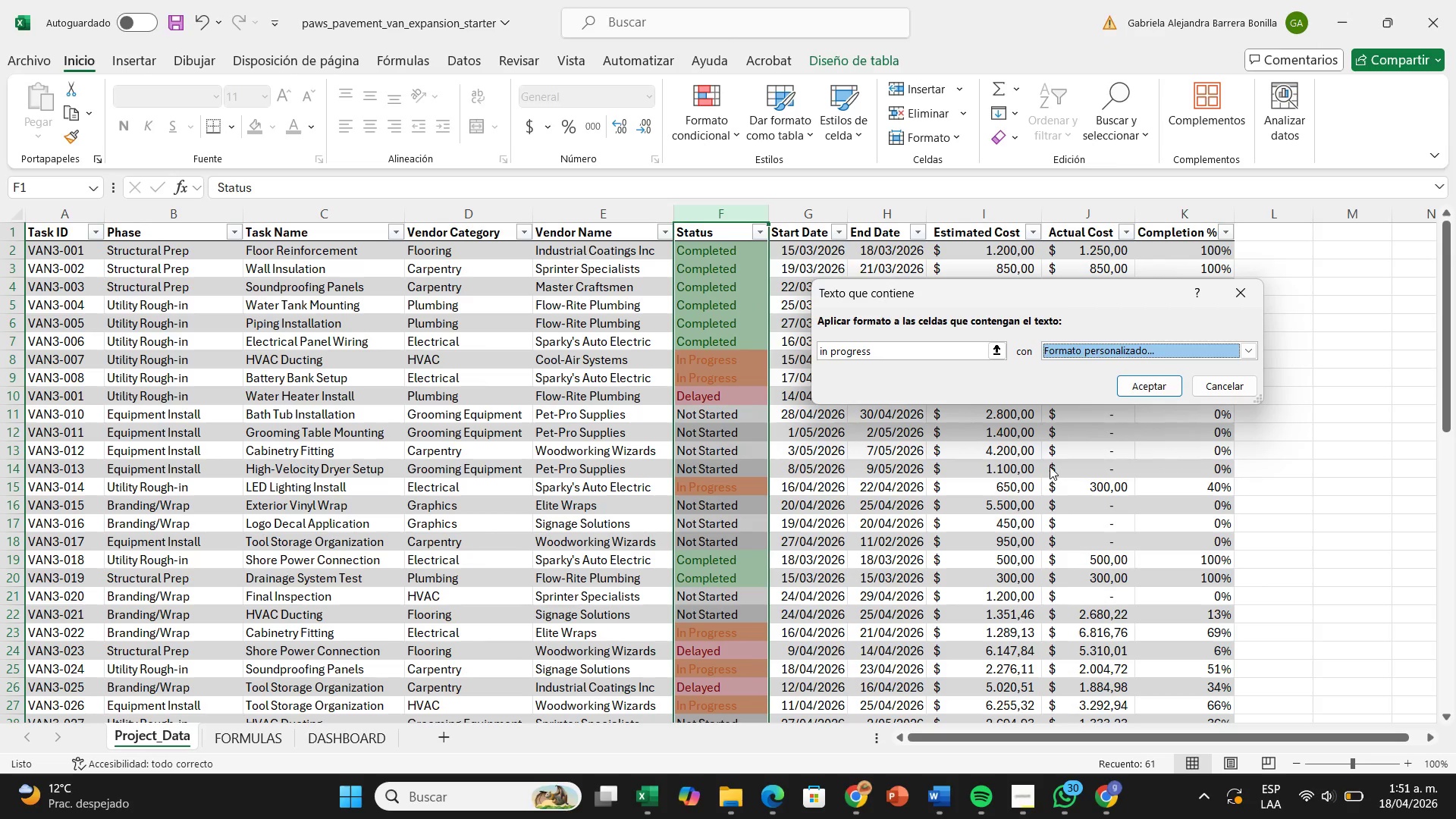 
left_click([1050, 466])
 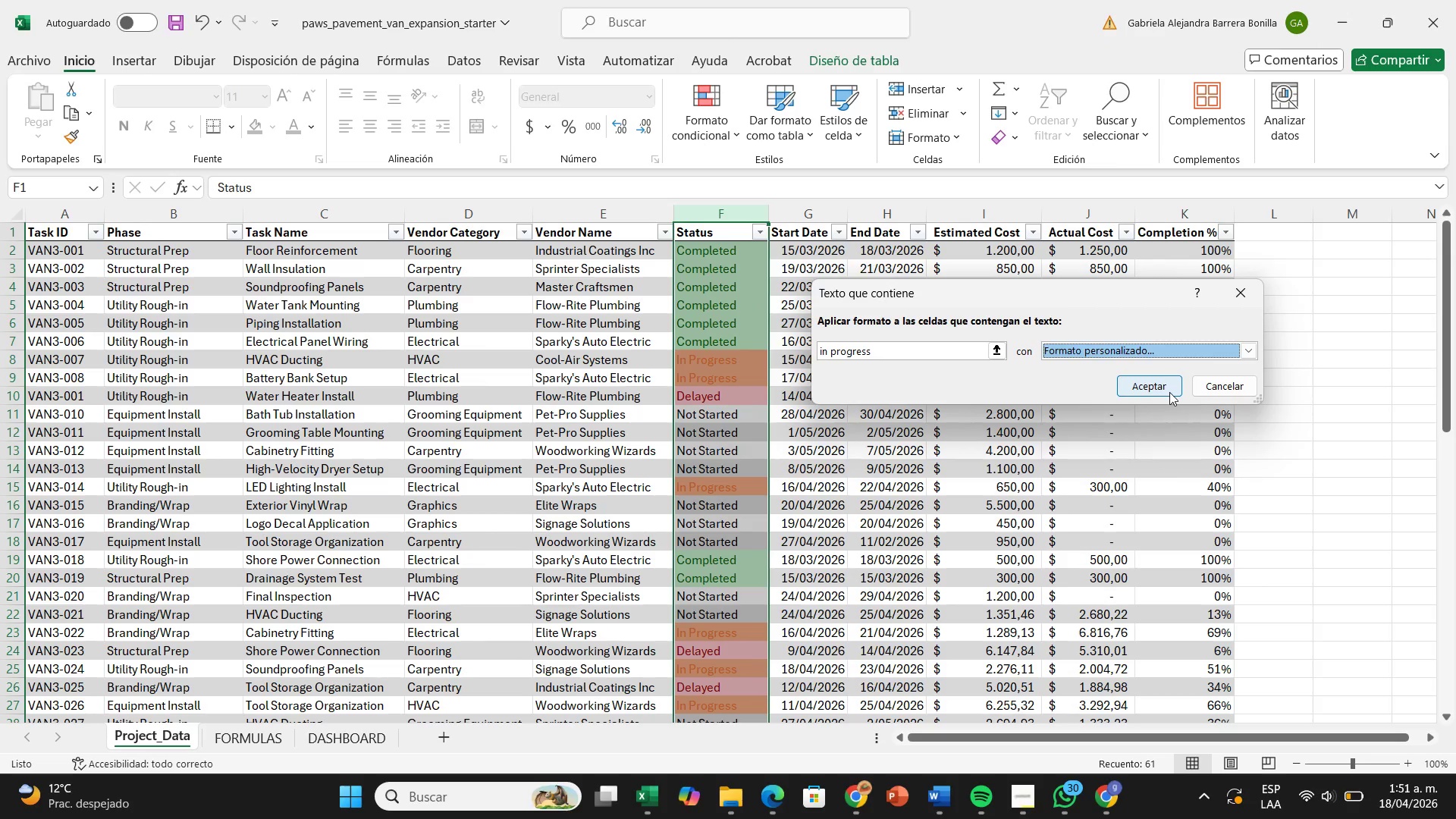 
left_click([1169, 392])
 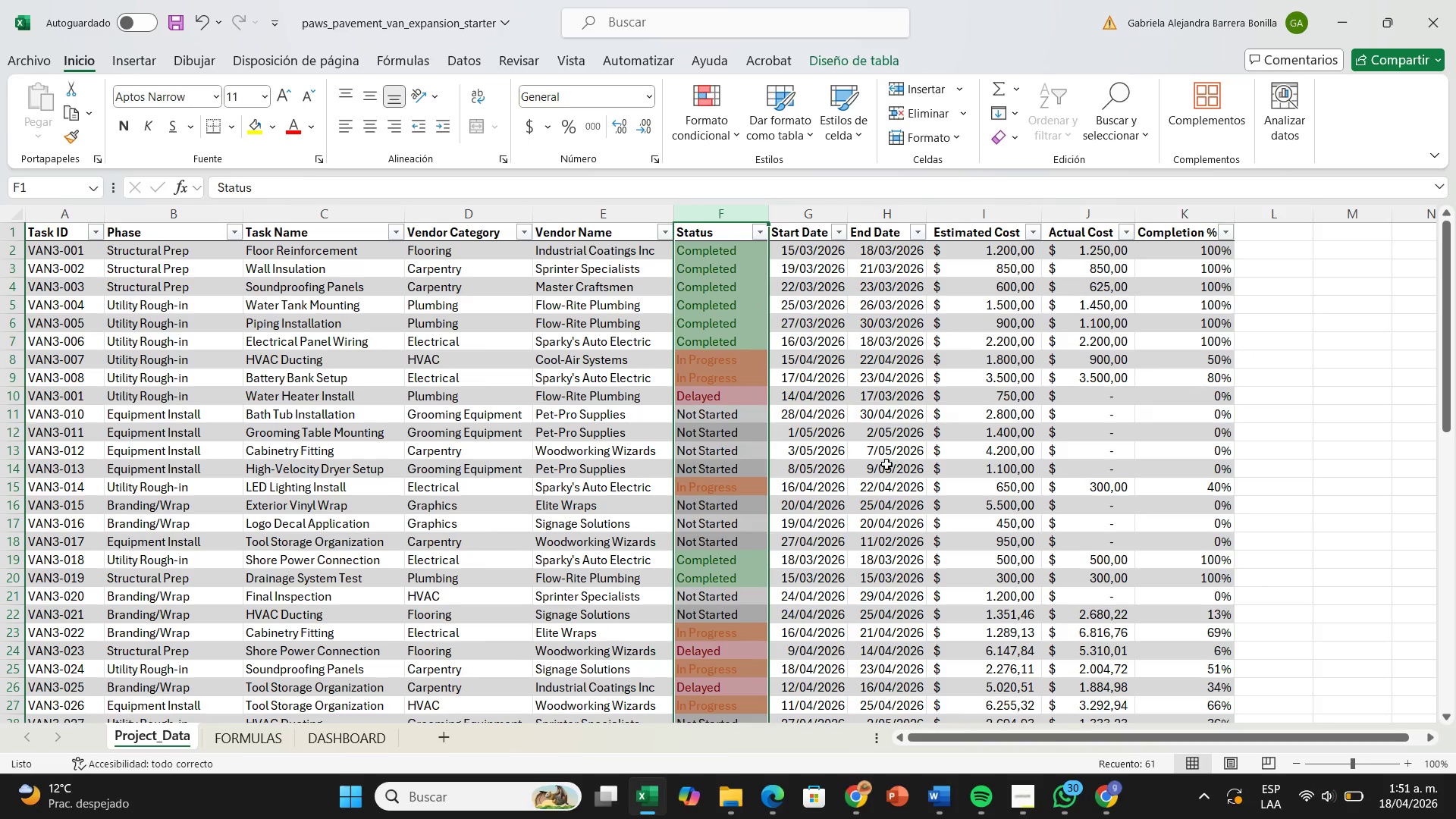 
left_click([884, 465])
 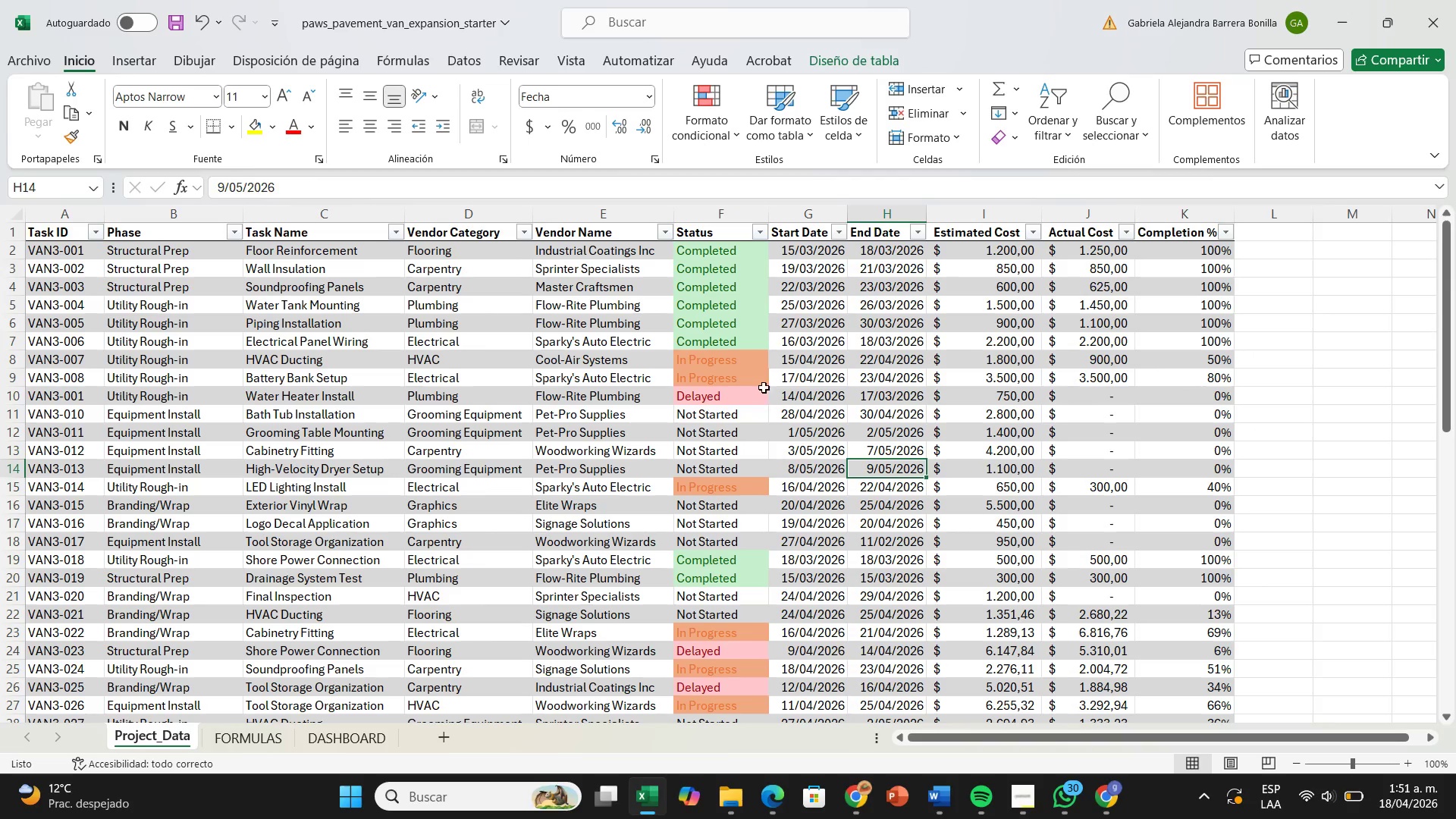 
left_click([757, 352])
 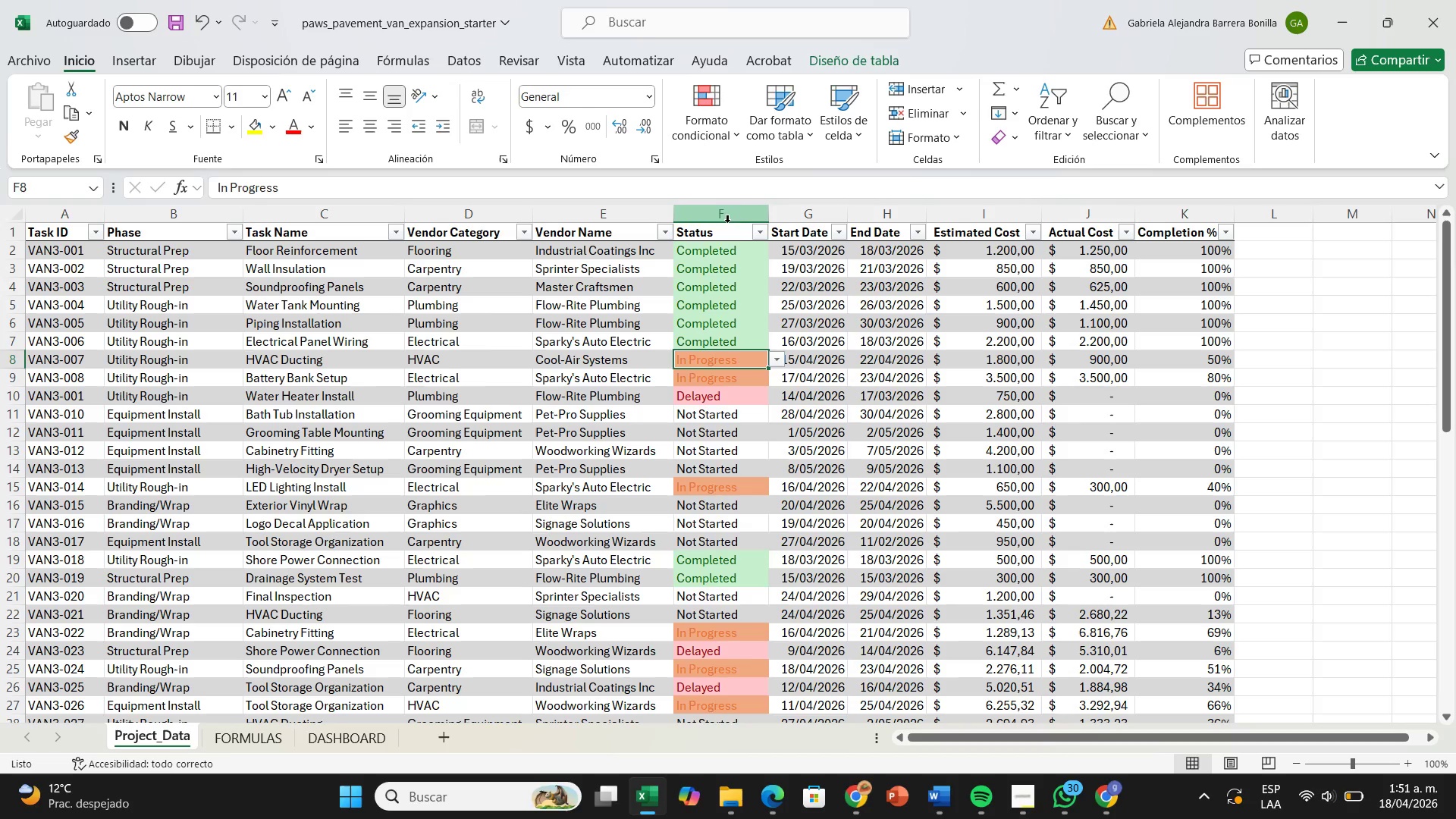 
left_click([727, 222])
 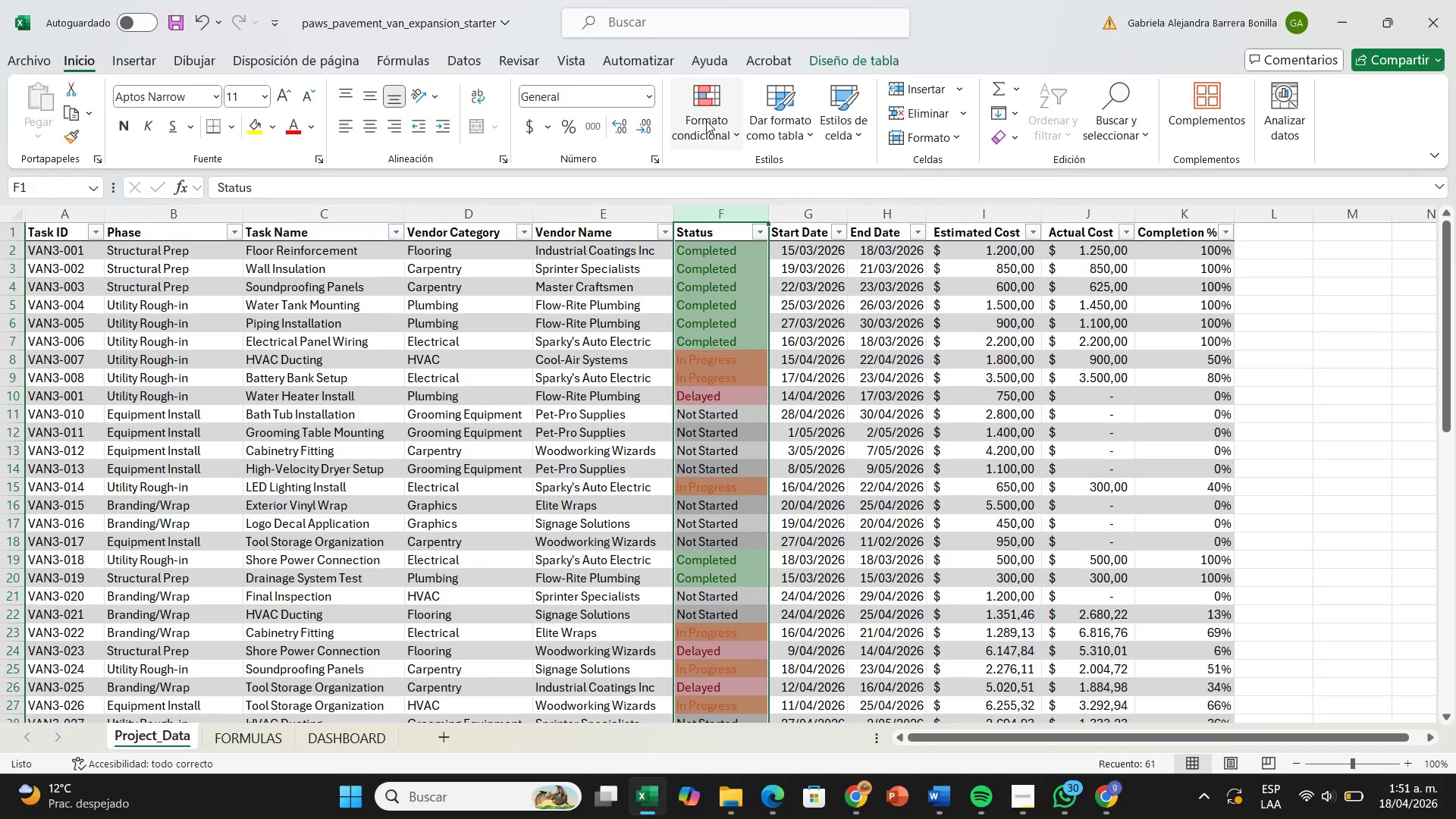 
left_click([707, 120])
 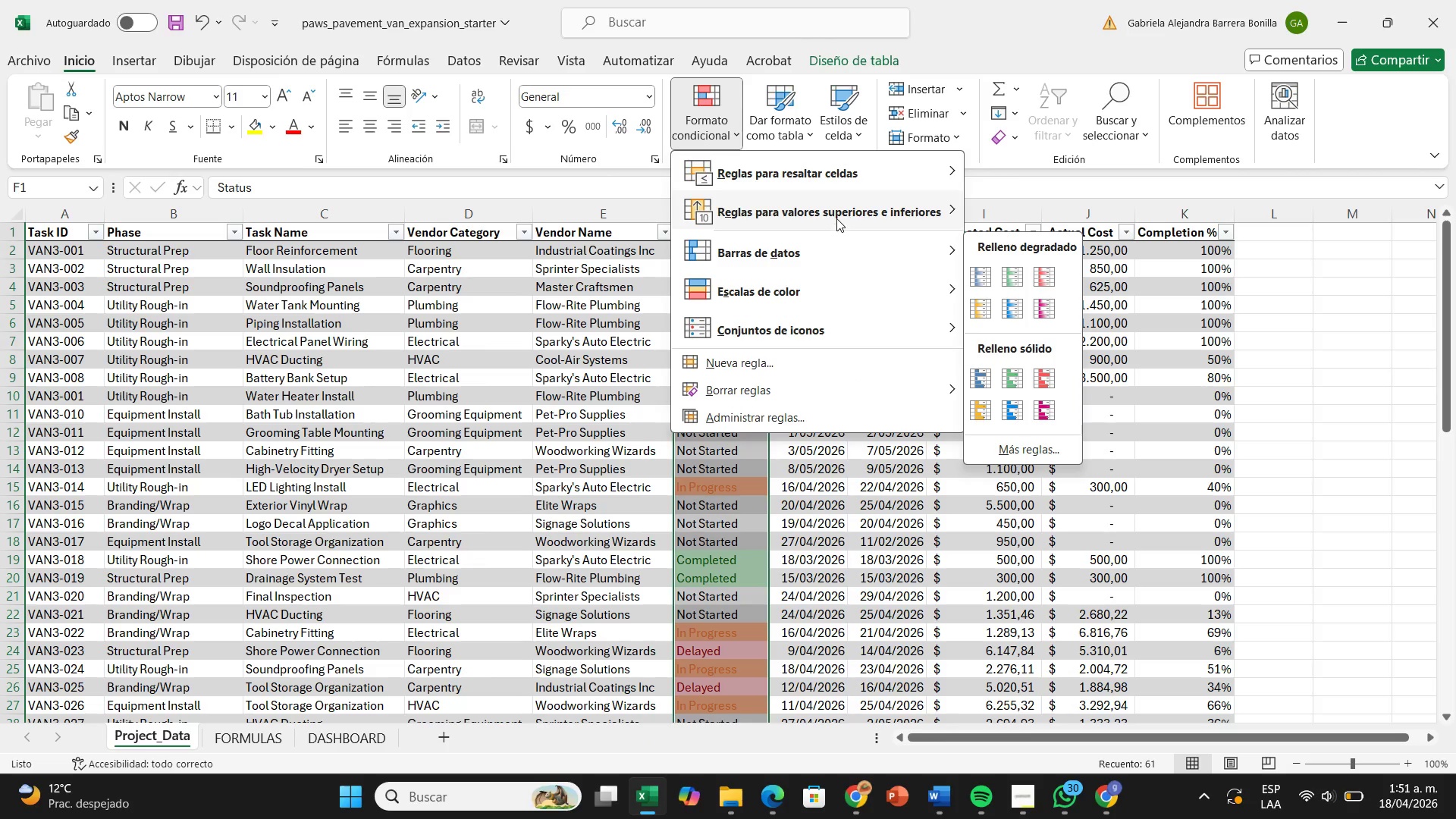 
mouse_move([868, 191])
 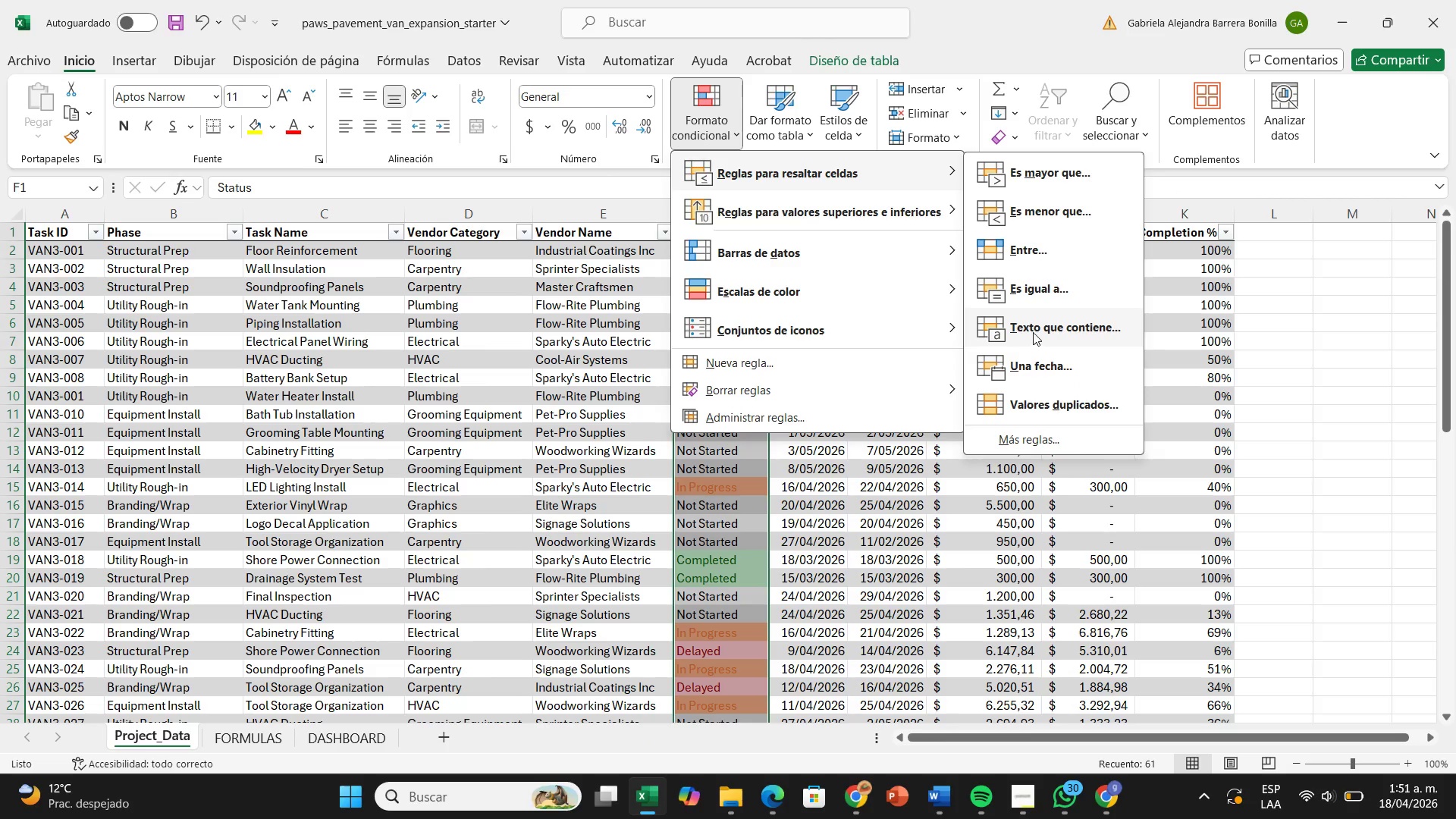 
left_click([1033, 331])
 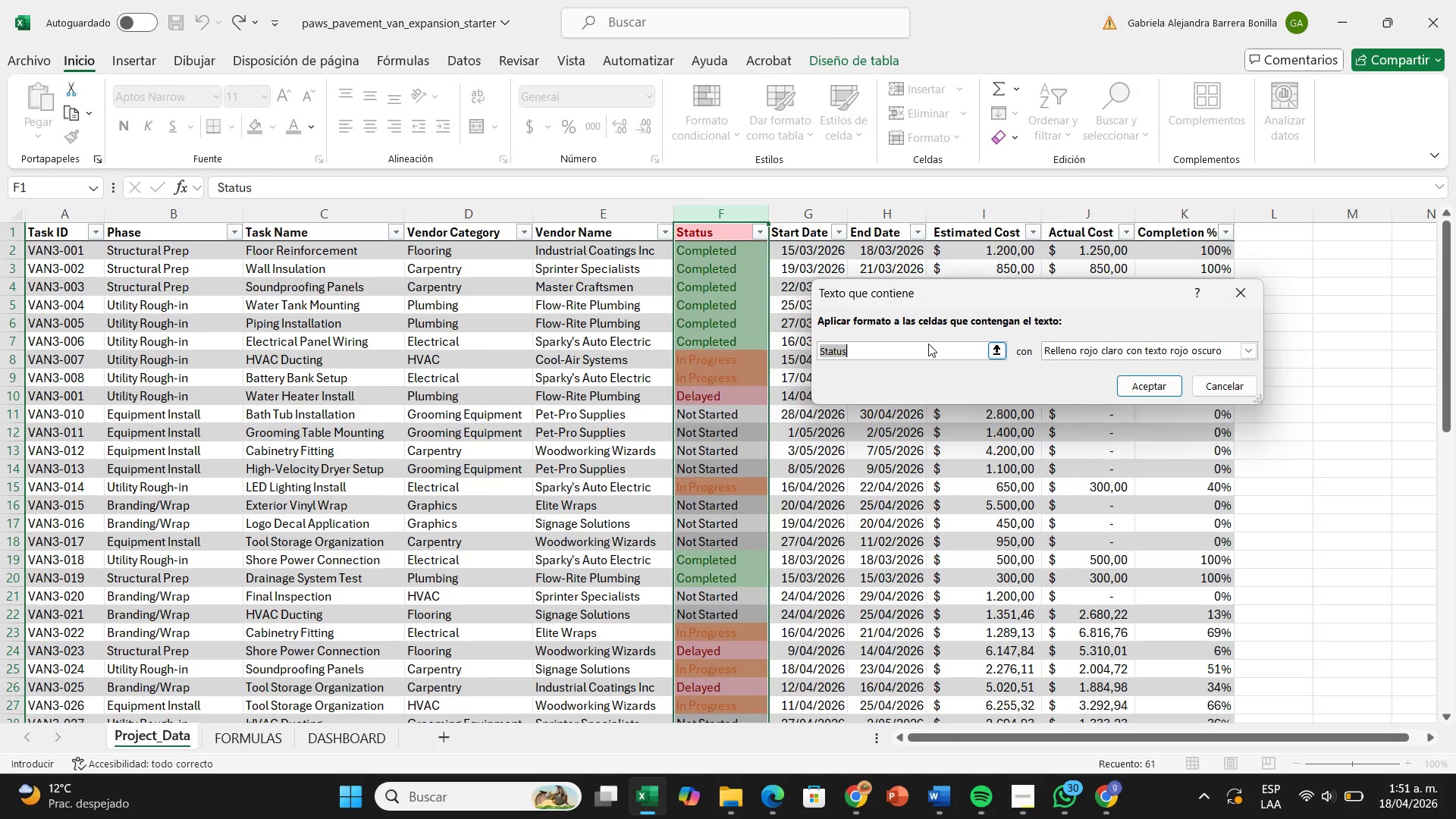 
key(Backspace)
type(im)
key(Backspace)
type( )
key(Backspace)
type(n progress)
 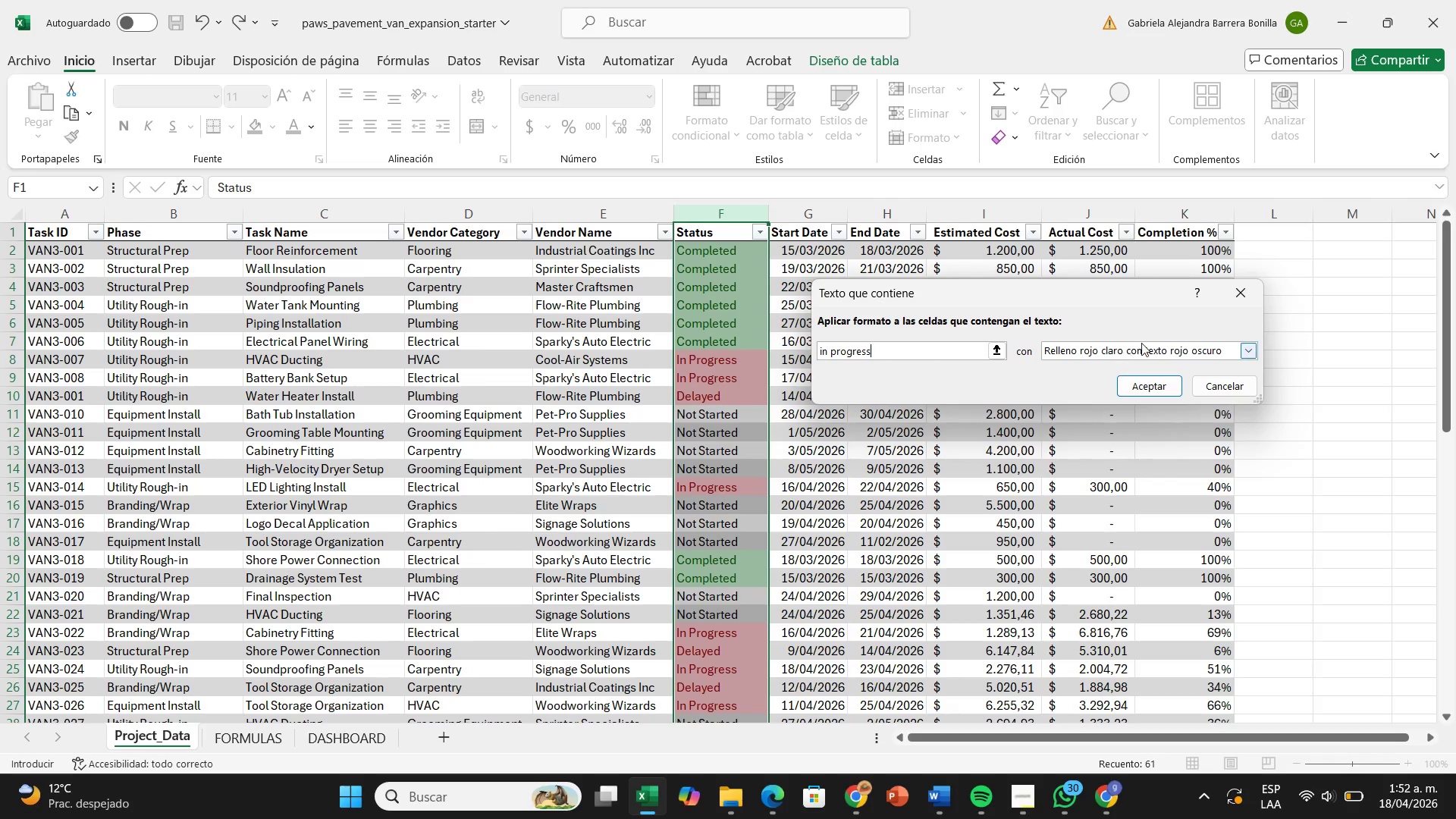 
left_click([1141, 343])
 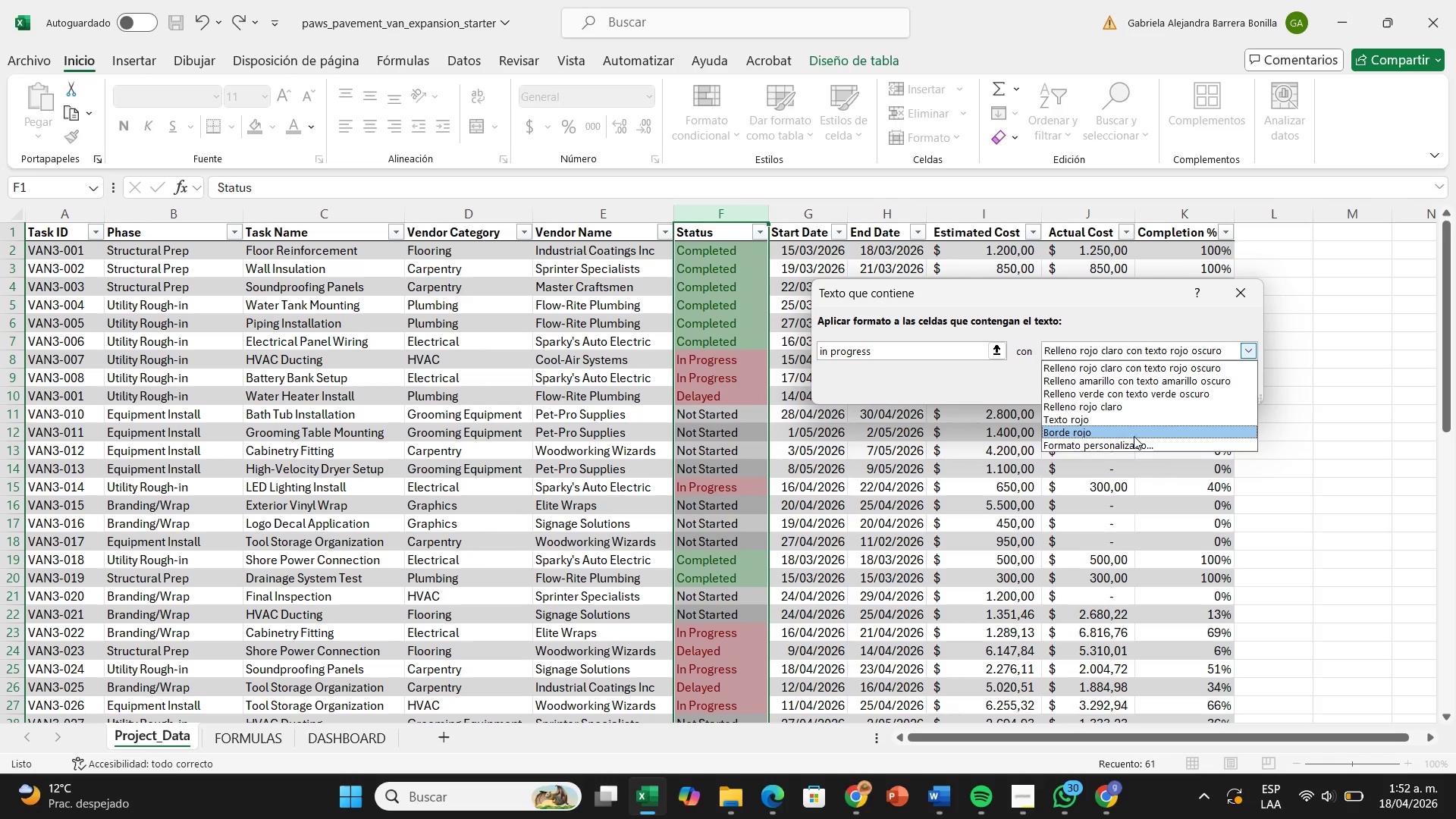 
left_click([1132, 445])
 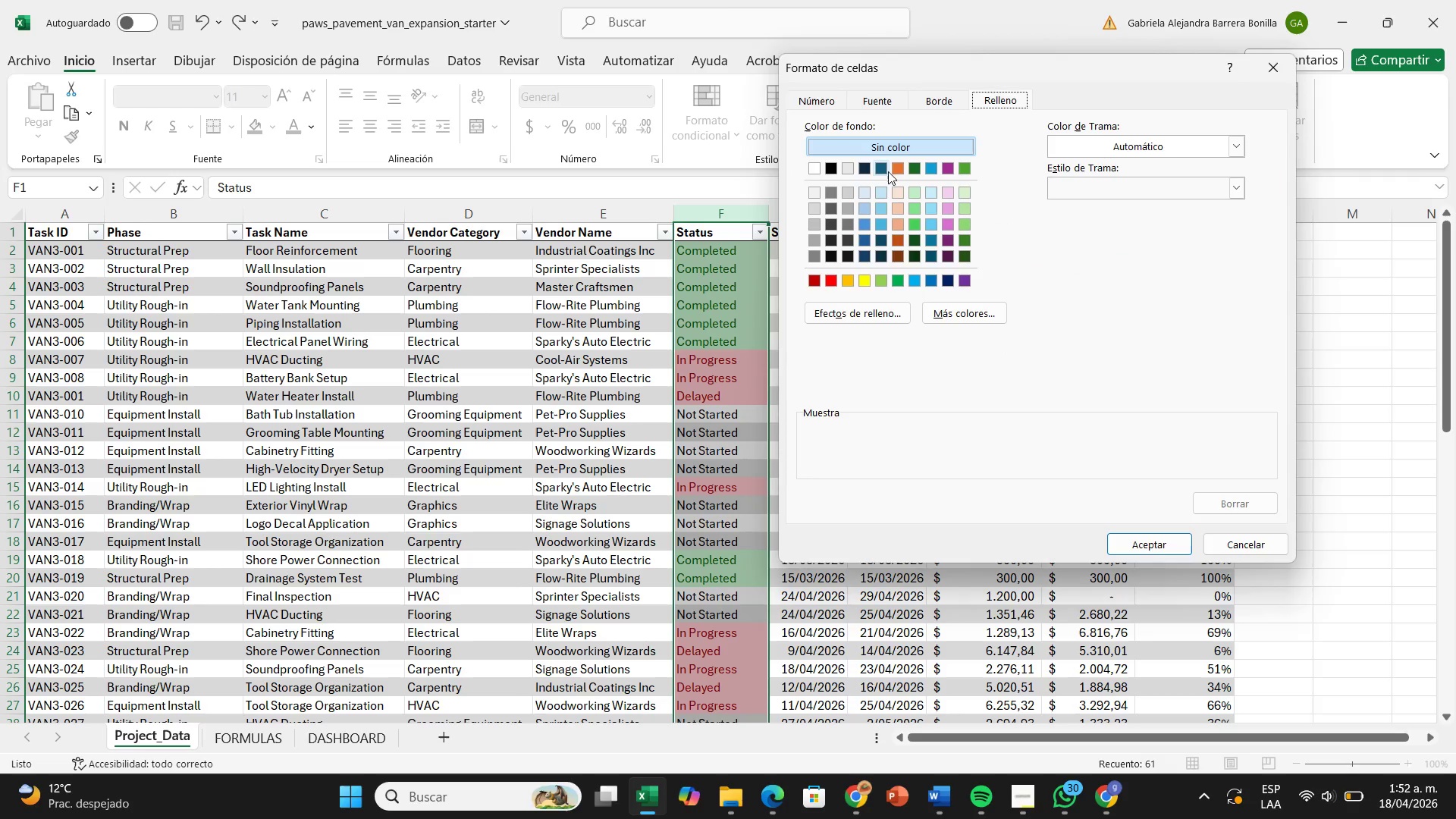 
left_click([896, 211])
 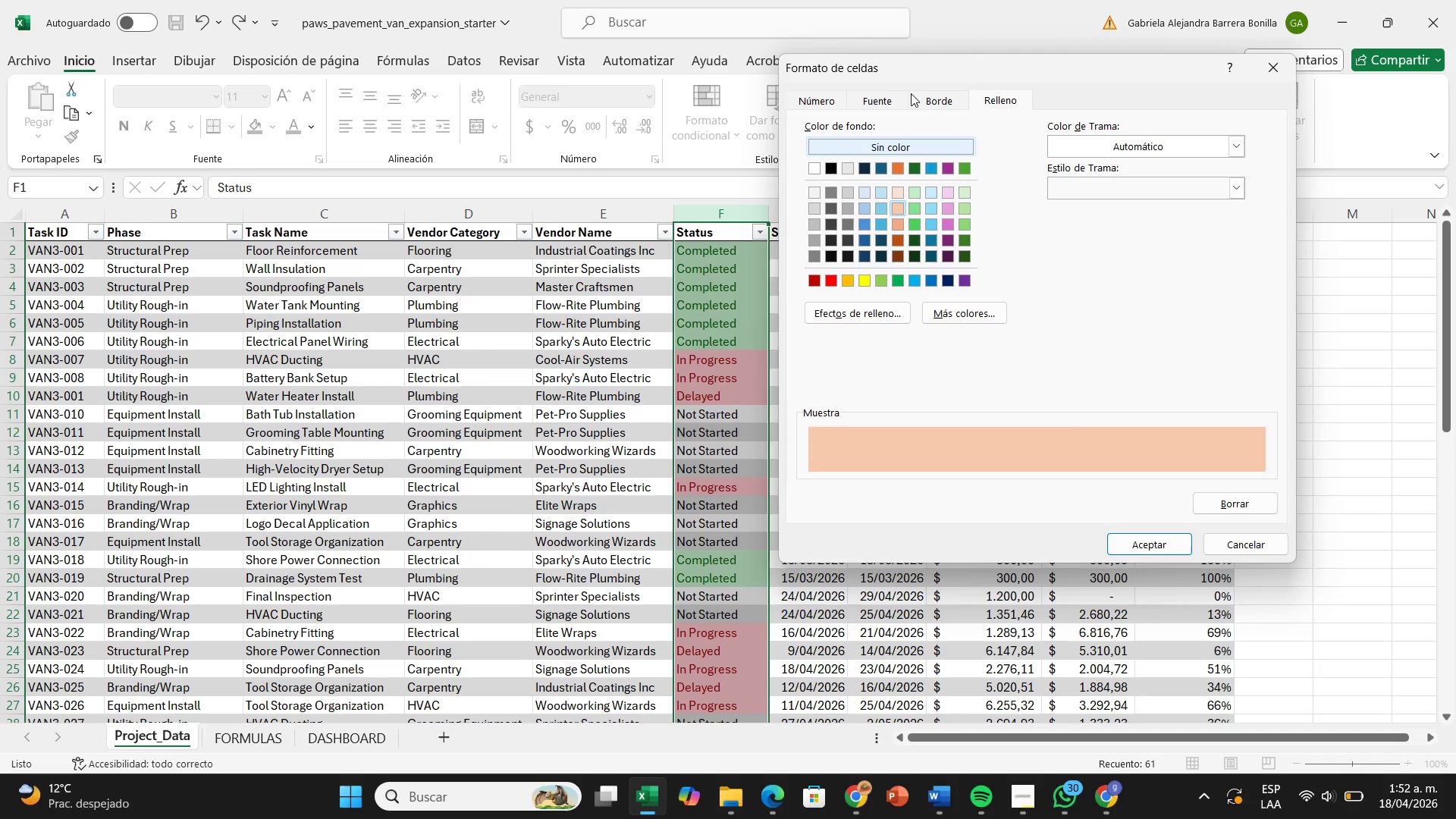 
left_click([895, 96])
 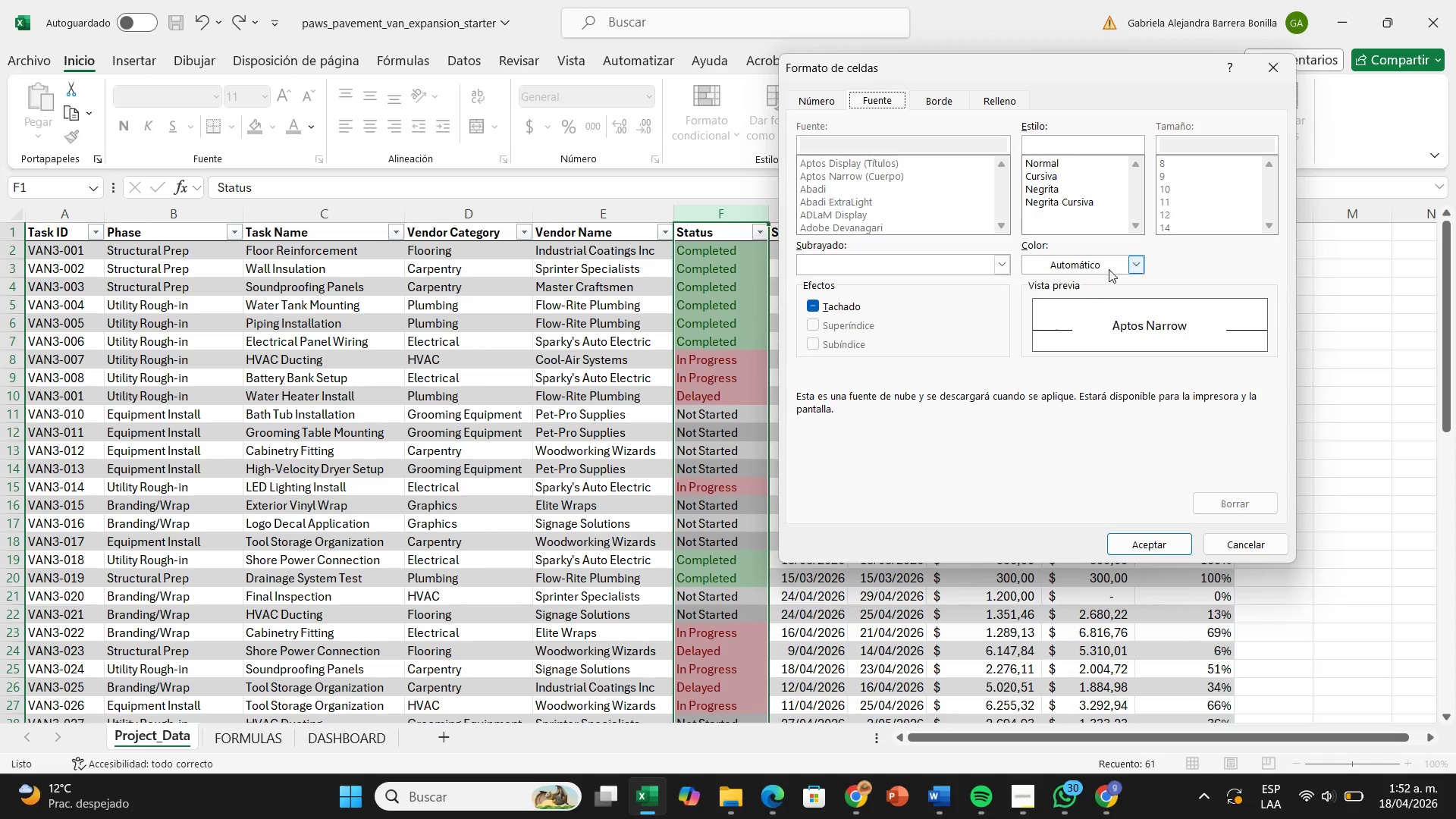 
left_click([1109, 259])
 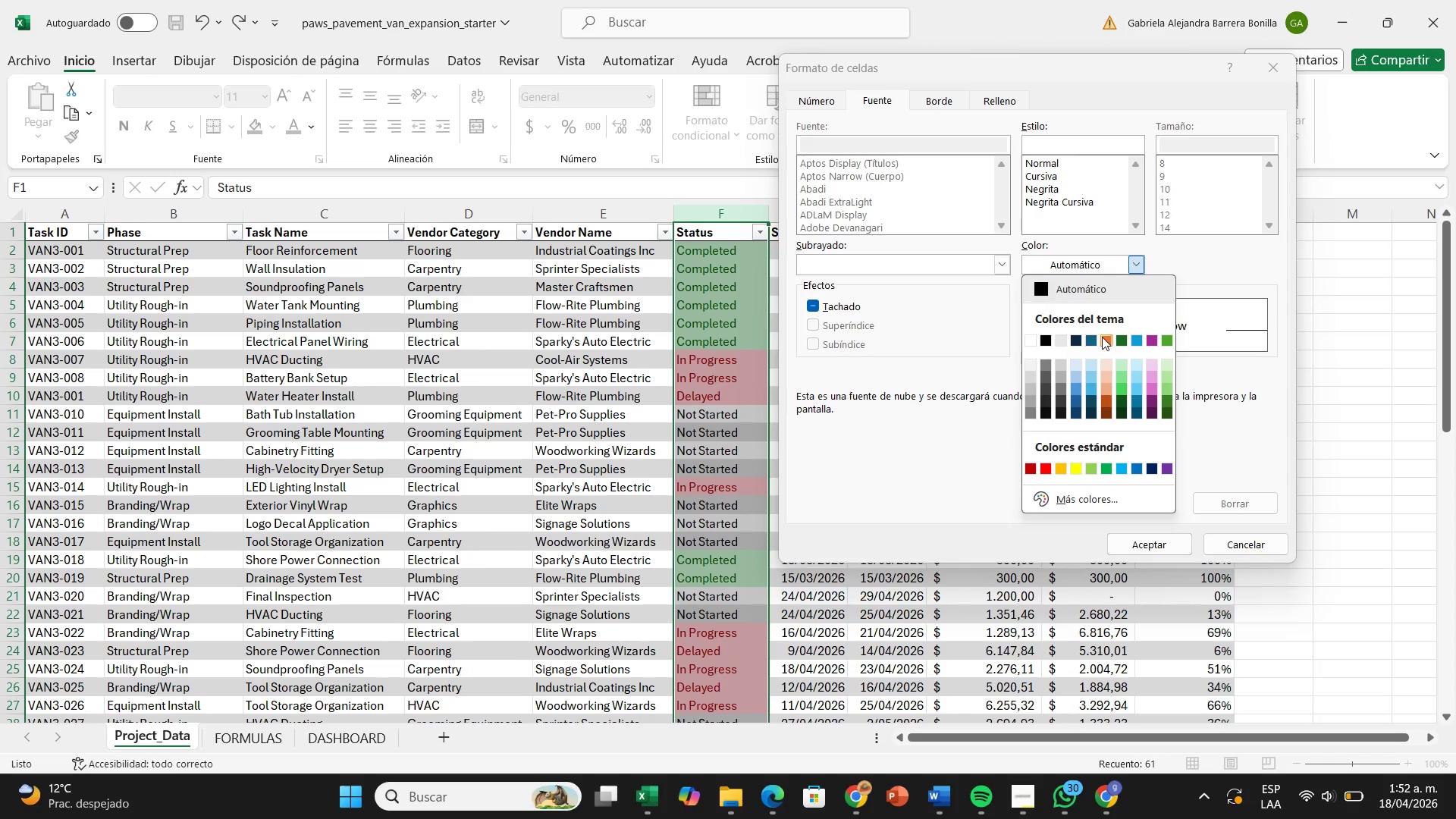 
left_click([1103, 337])
 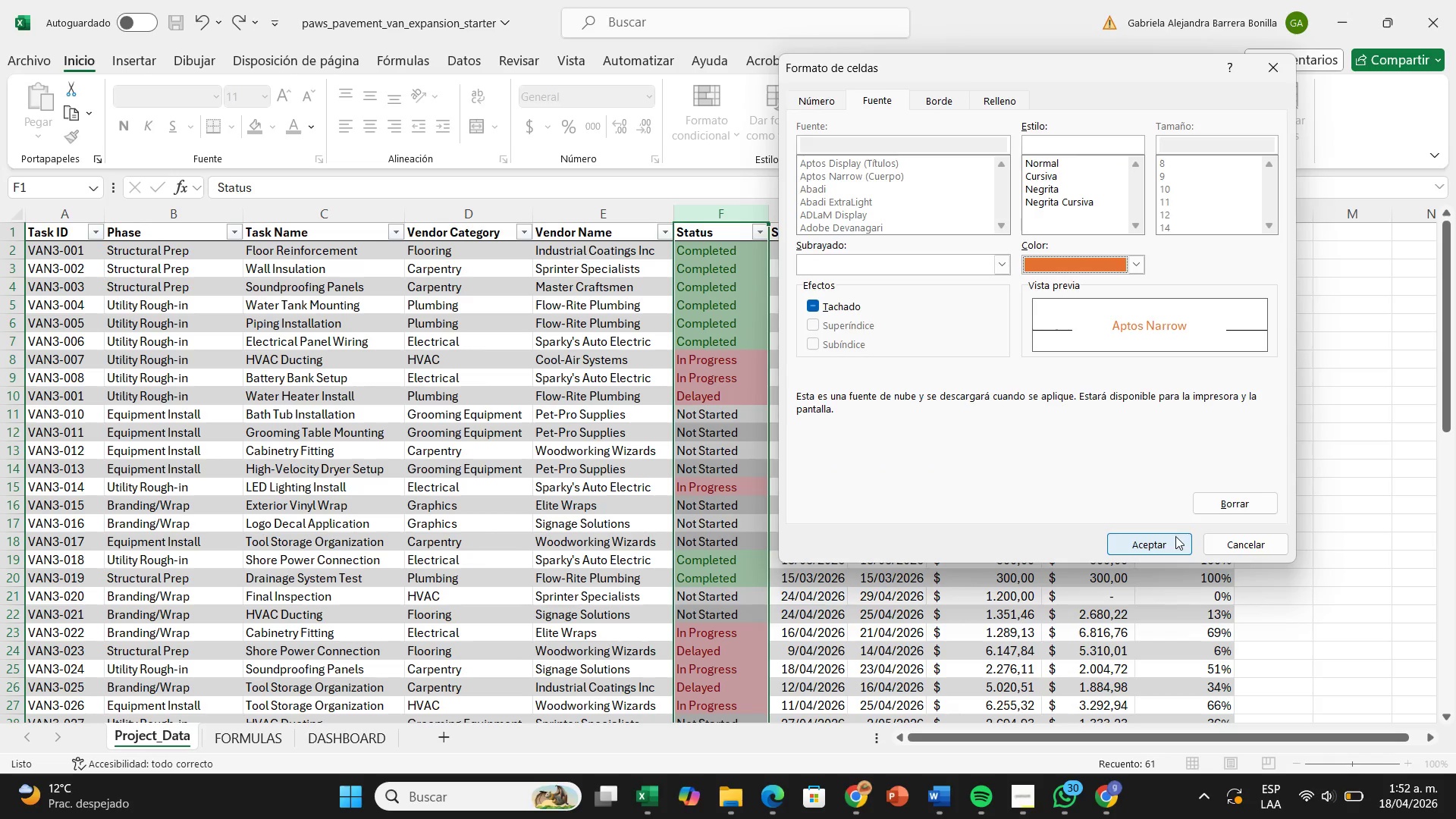 
left_click([1175, 536])
 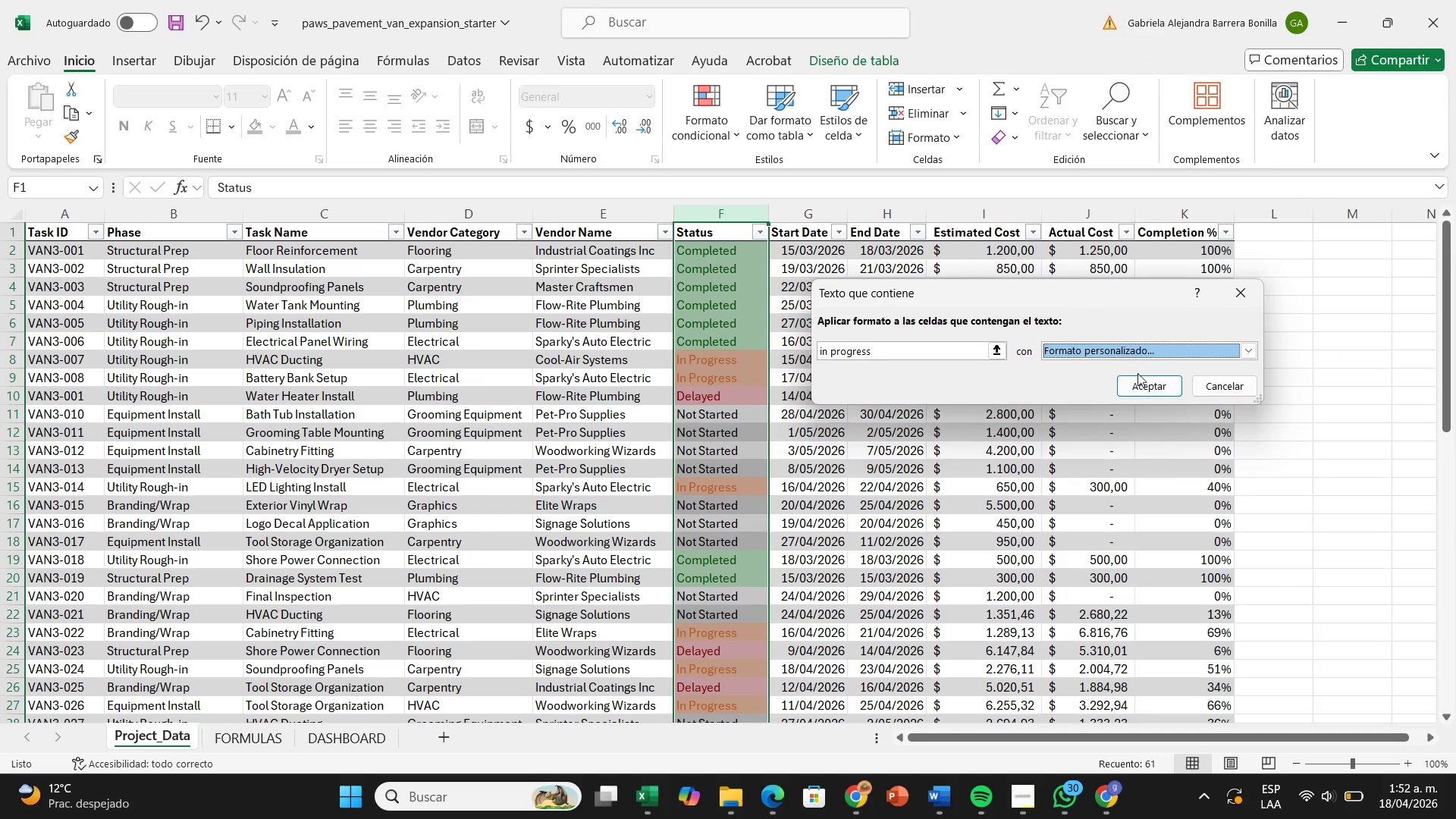 
left_click([1141, 378])
 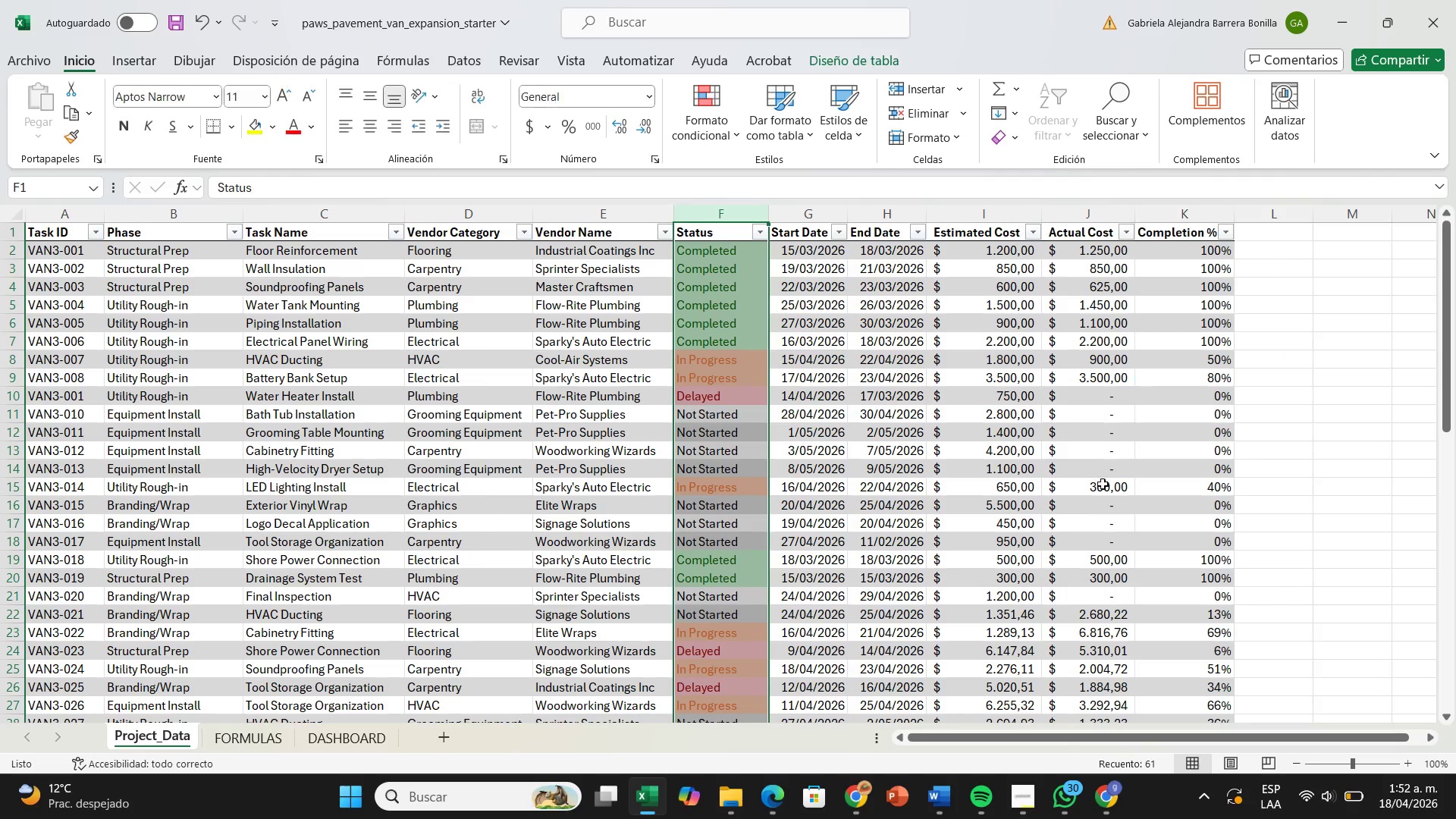 
left_click([1071, 510])
 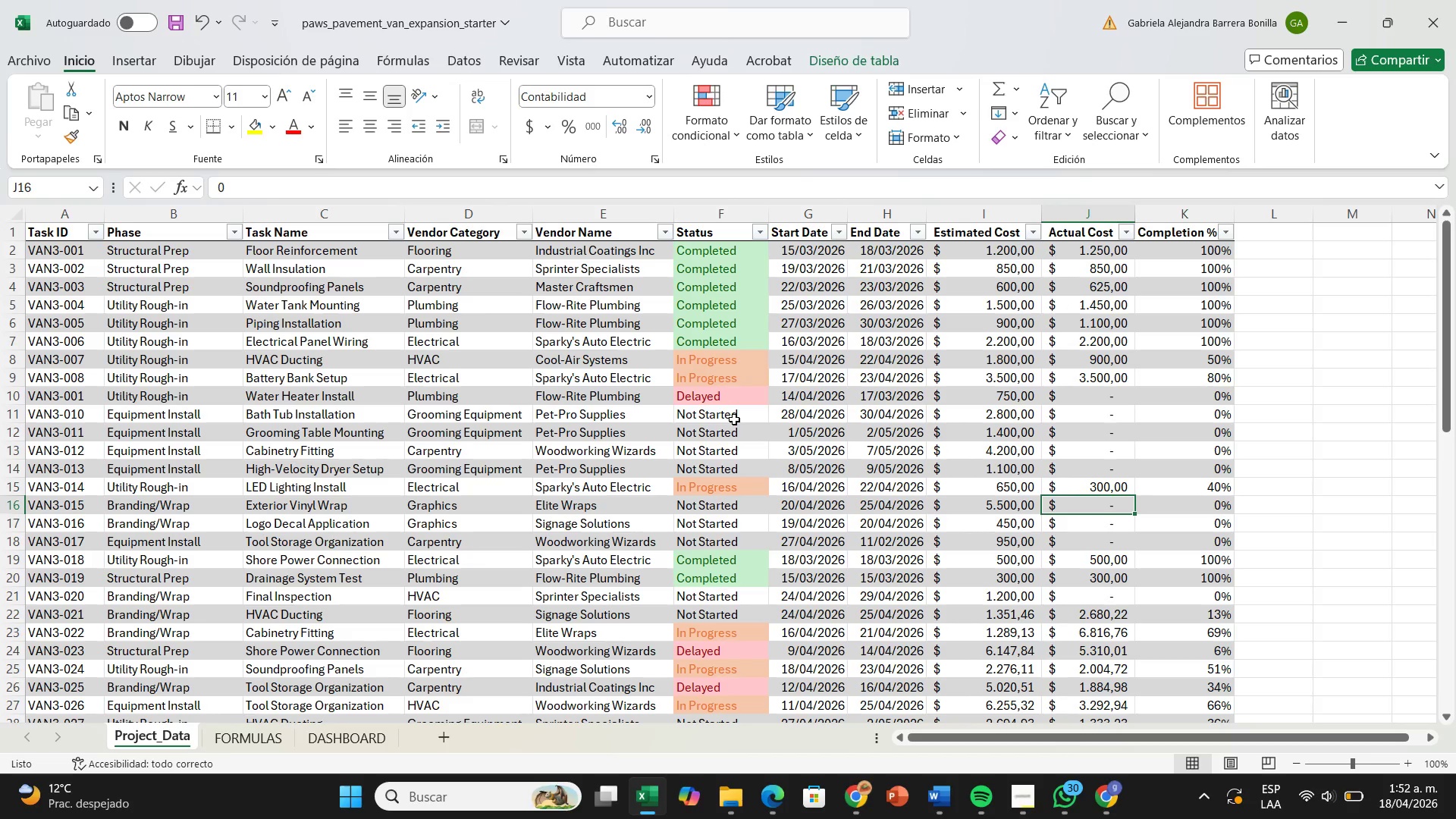 
wait(6.05)
 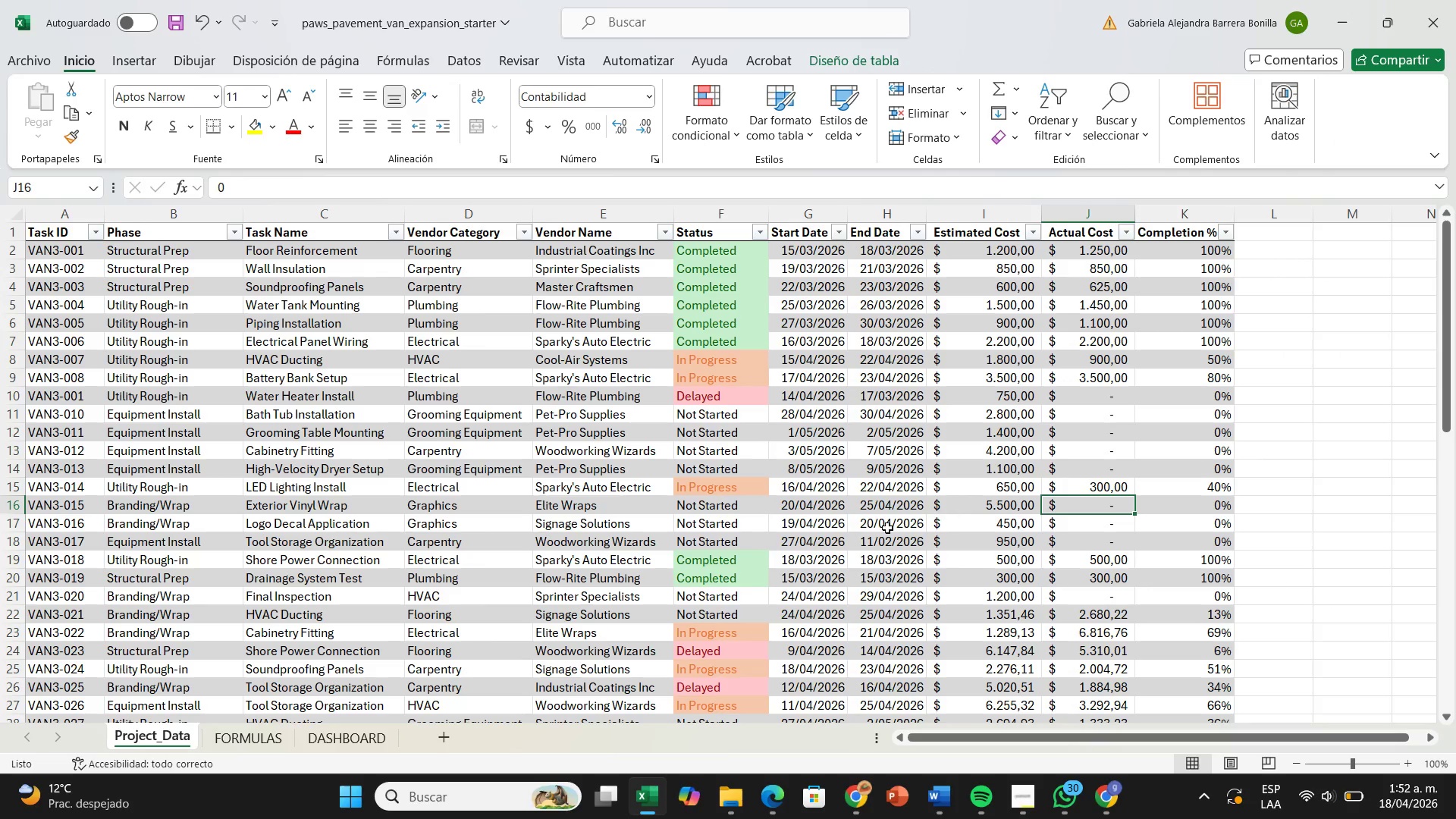 
double_click([739, 215])
 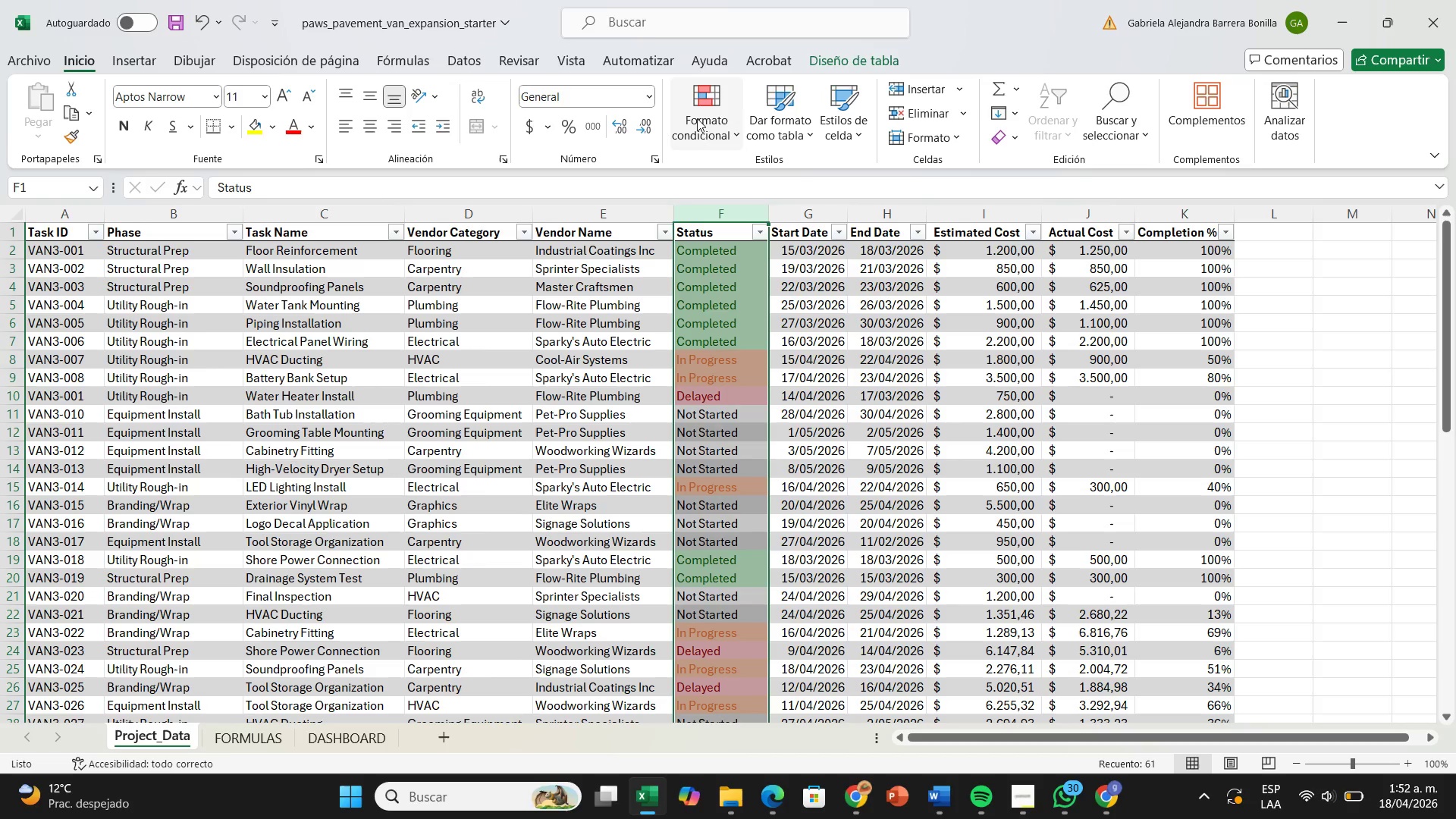 
left_click([698, 118])
 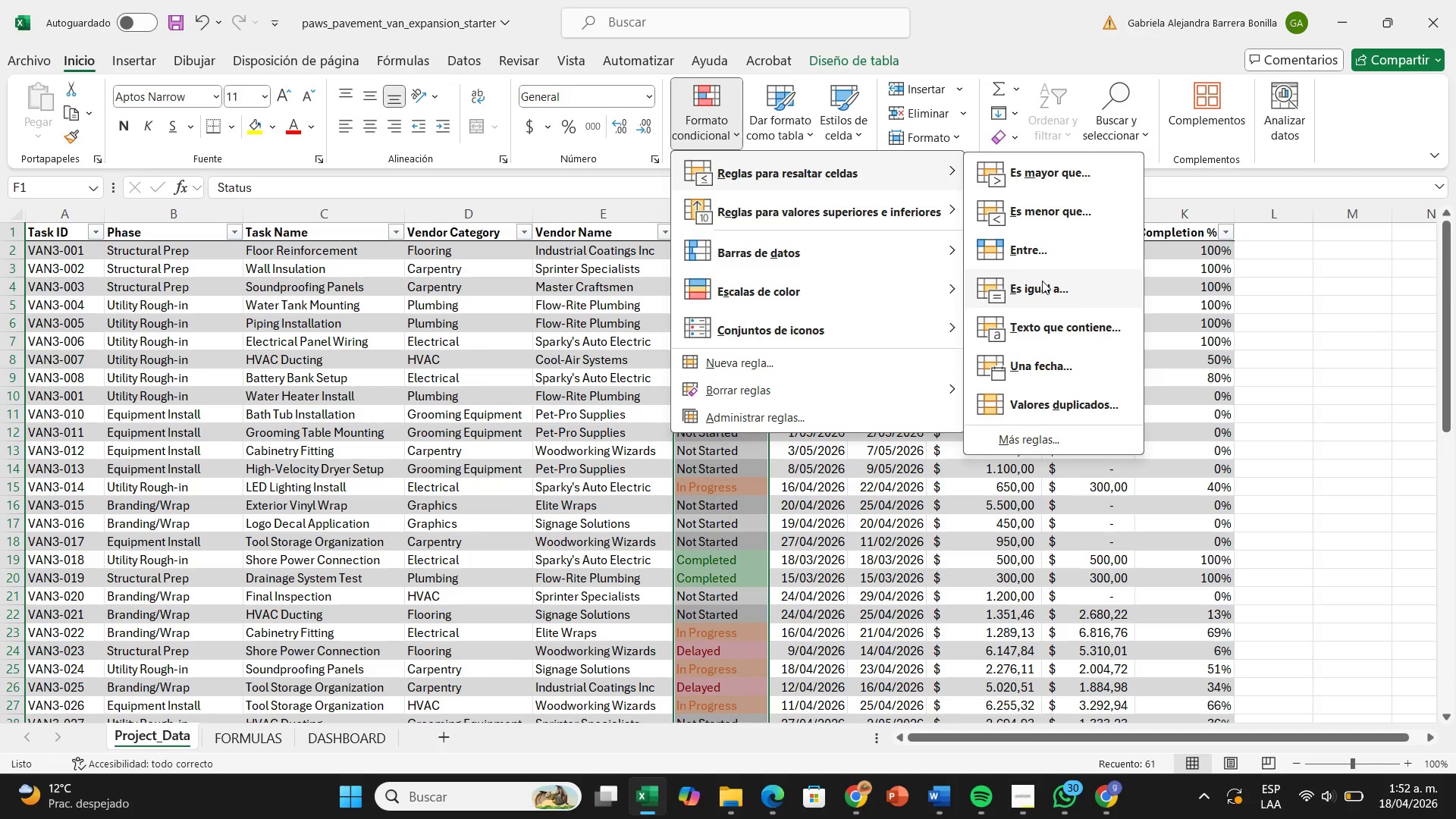 
left_click([1042, 316])
 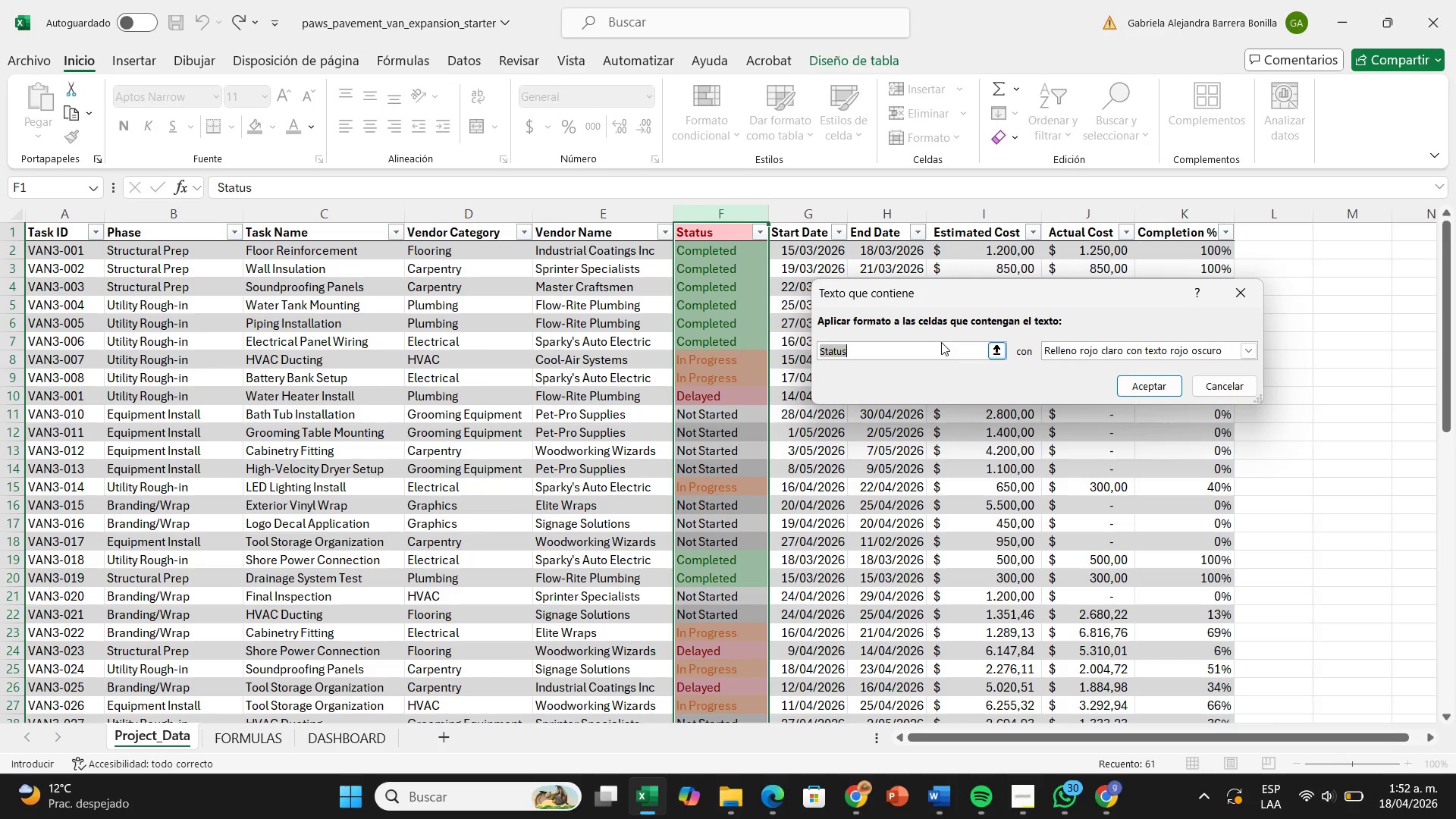 
key(Backspace)
type(not)
 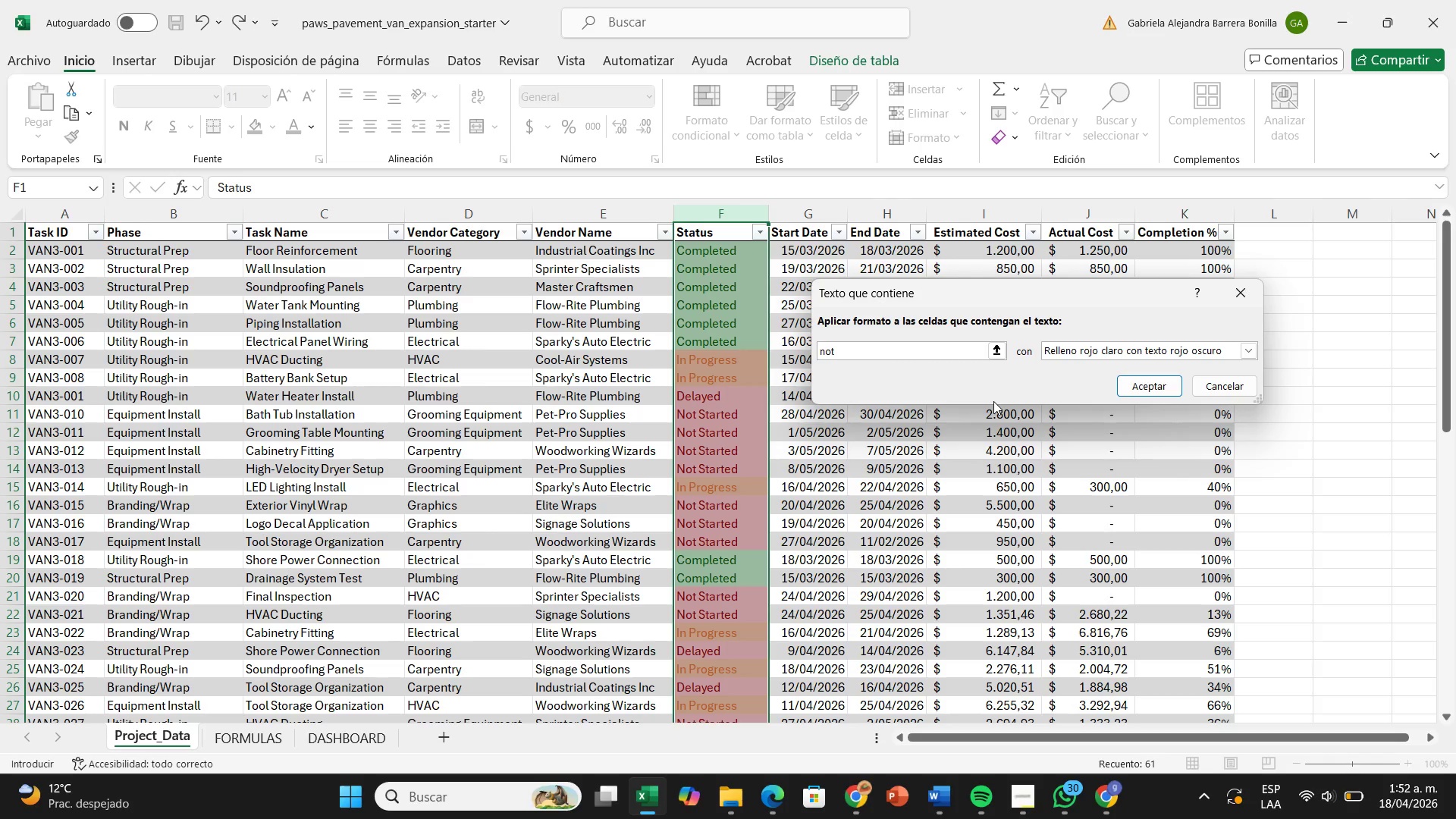 
type( start)
 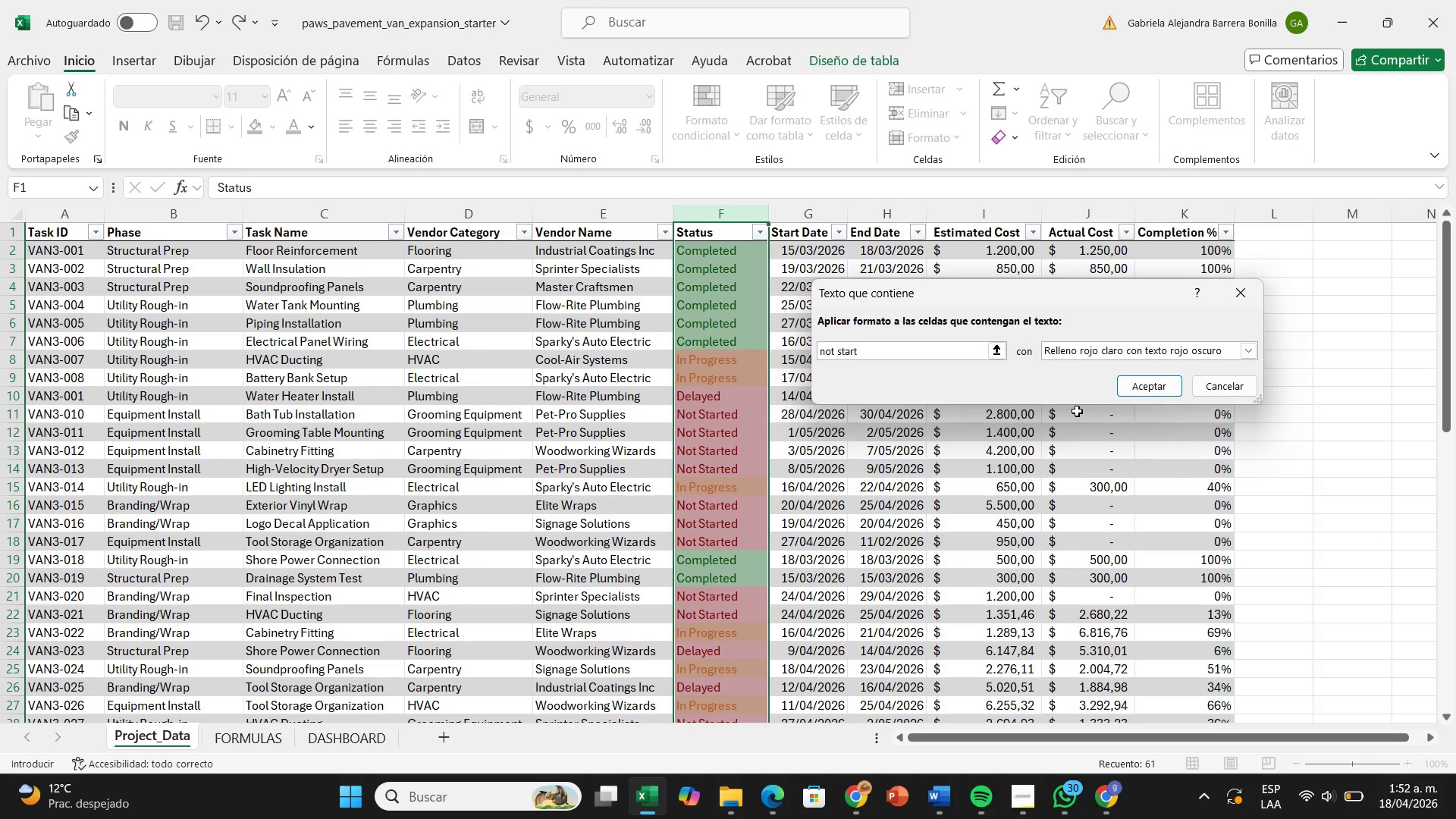 
type(es)
 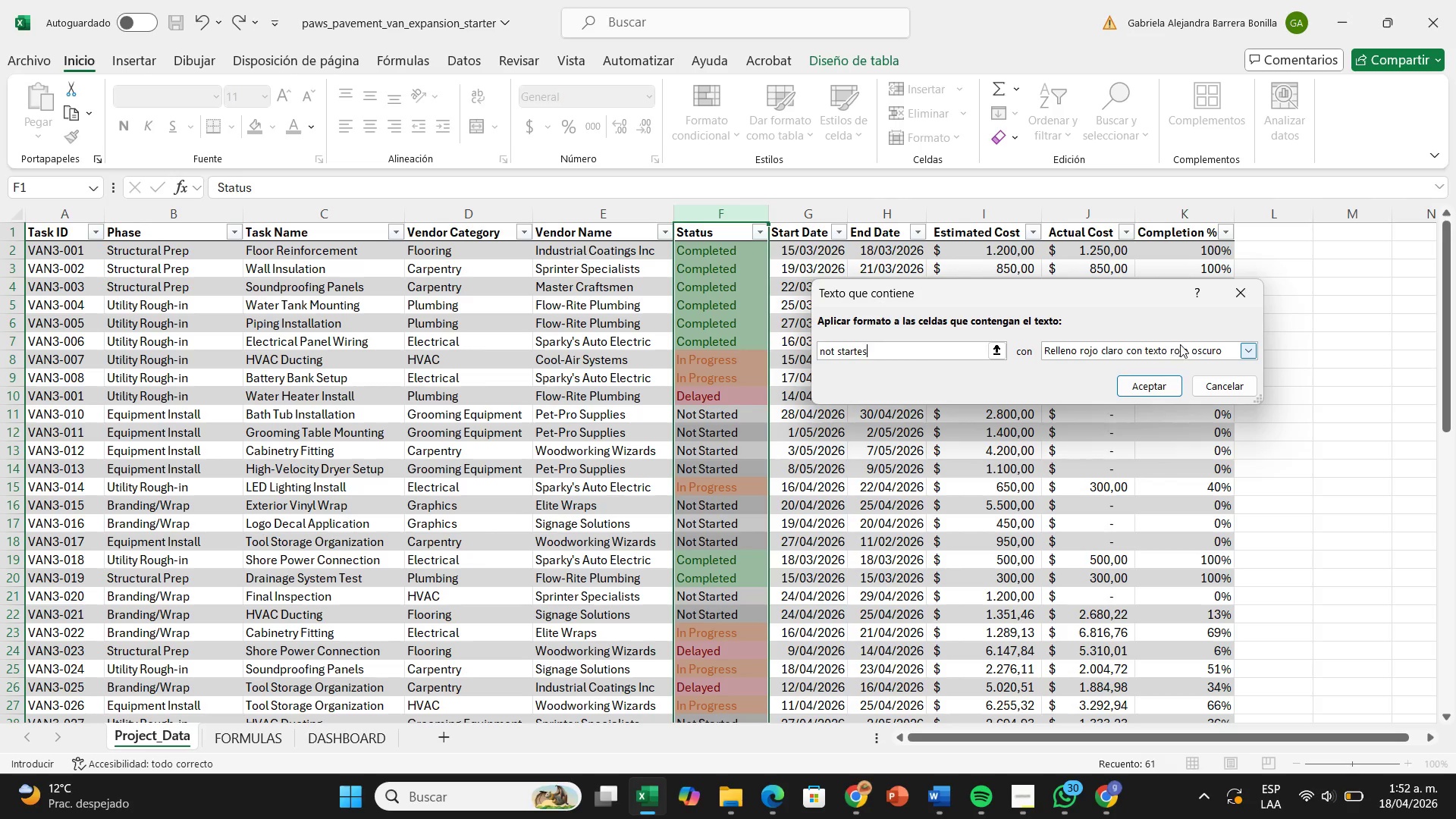 
left_click([1180, 344])
 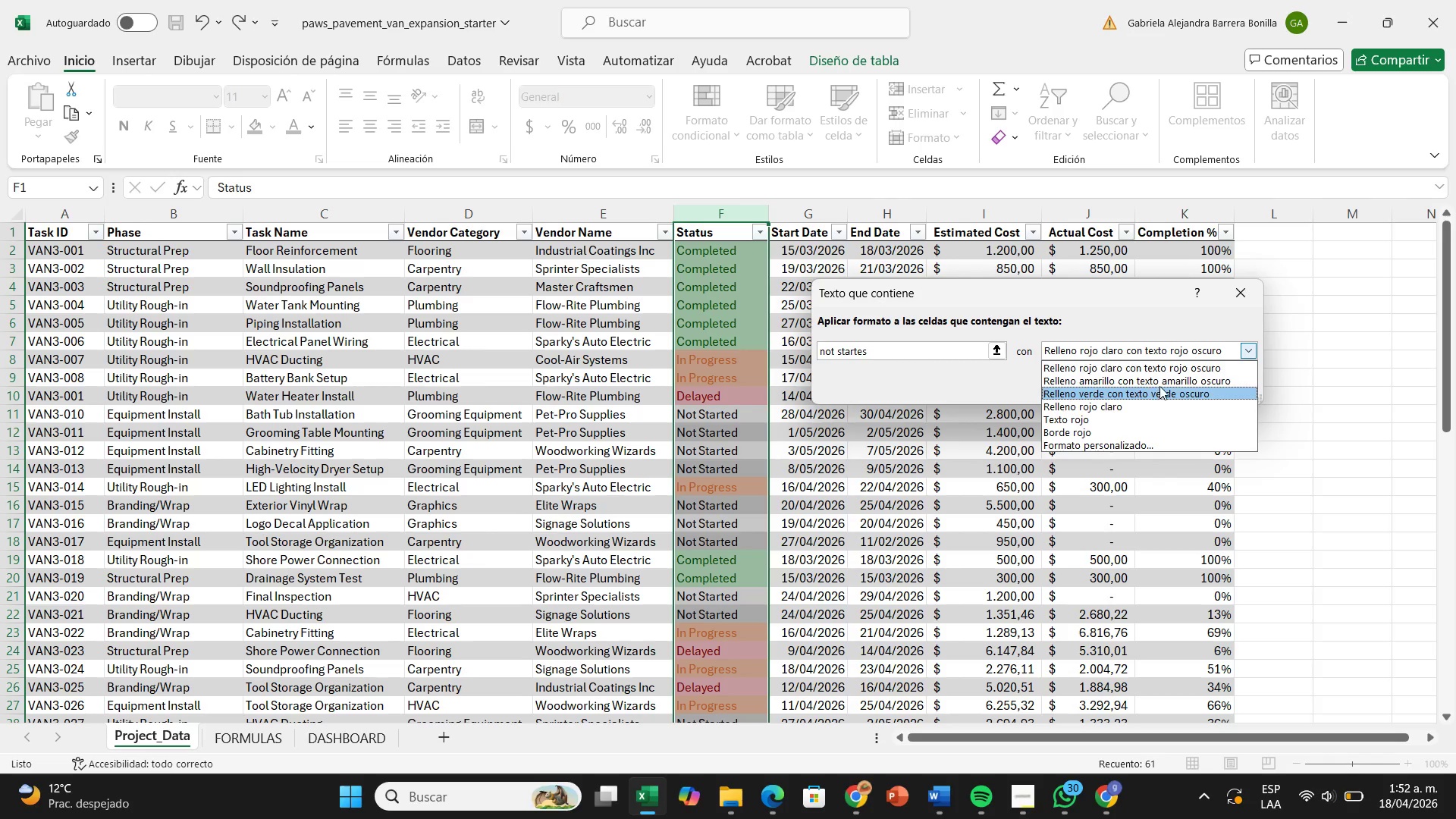 
left_click([1162, 382])
 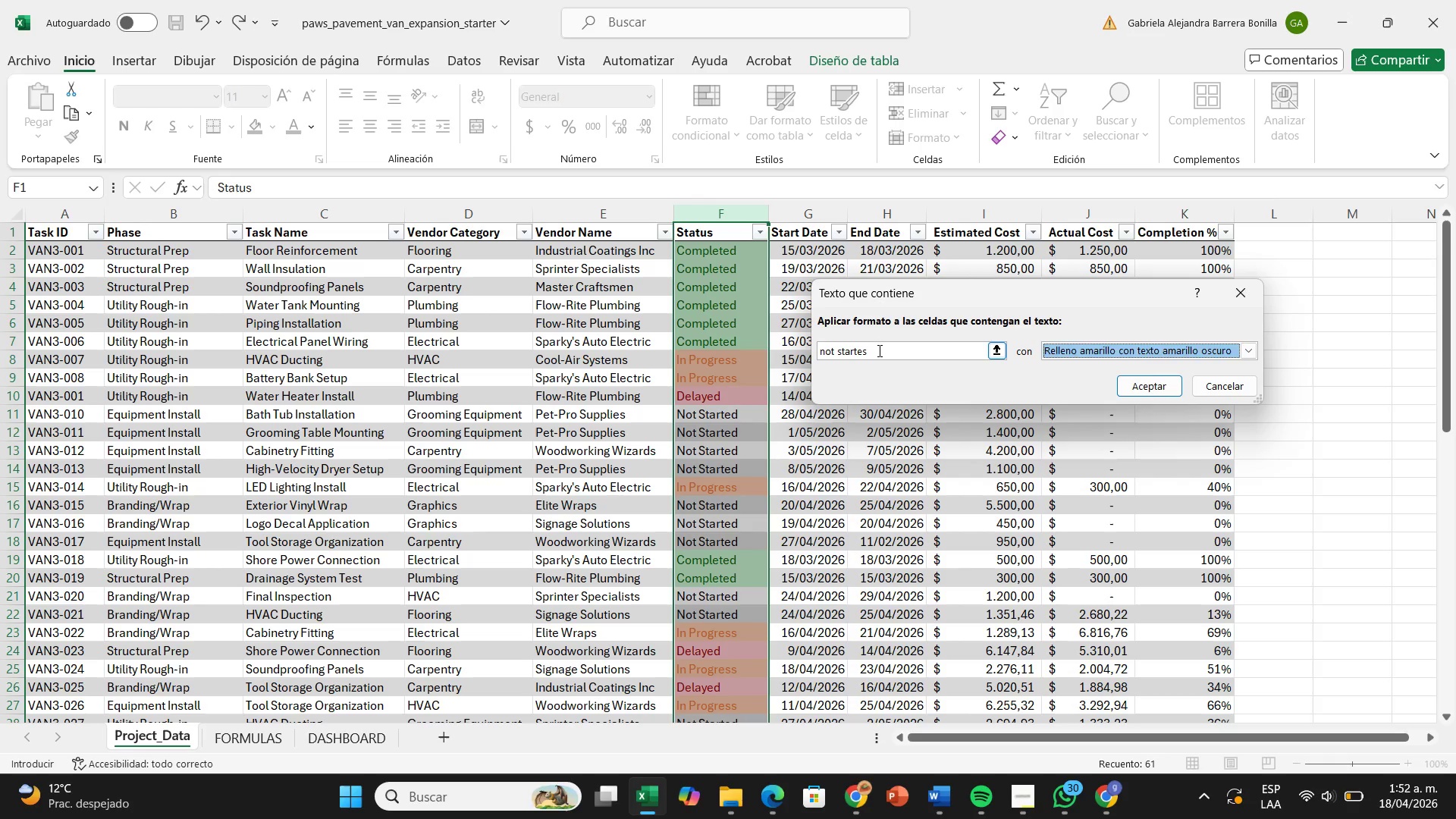 
key(Backspace)
 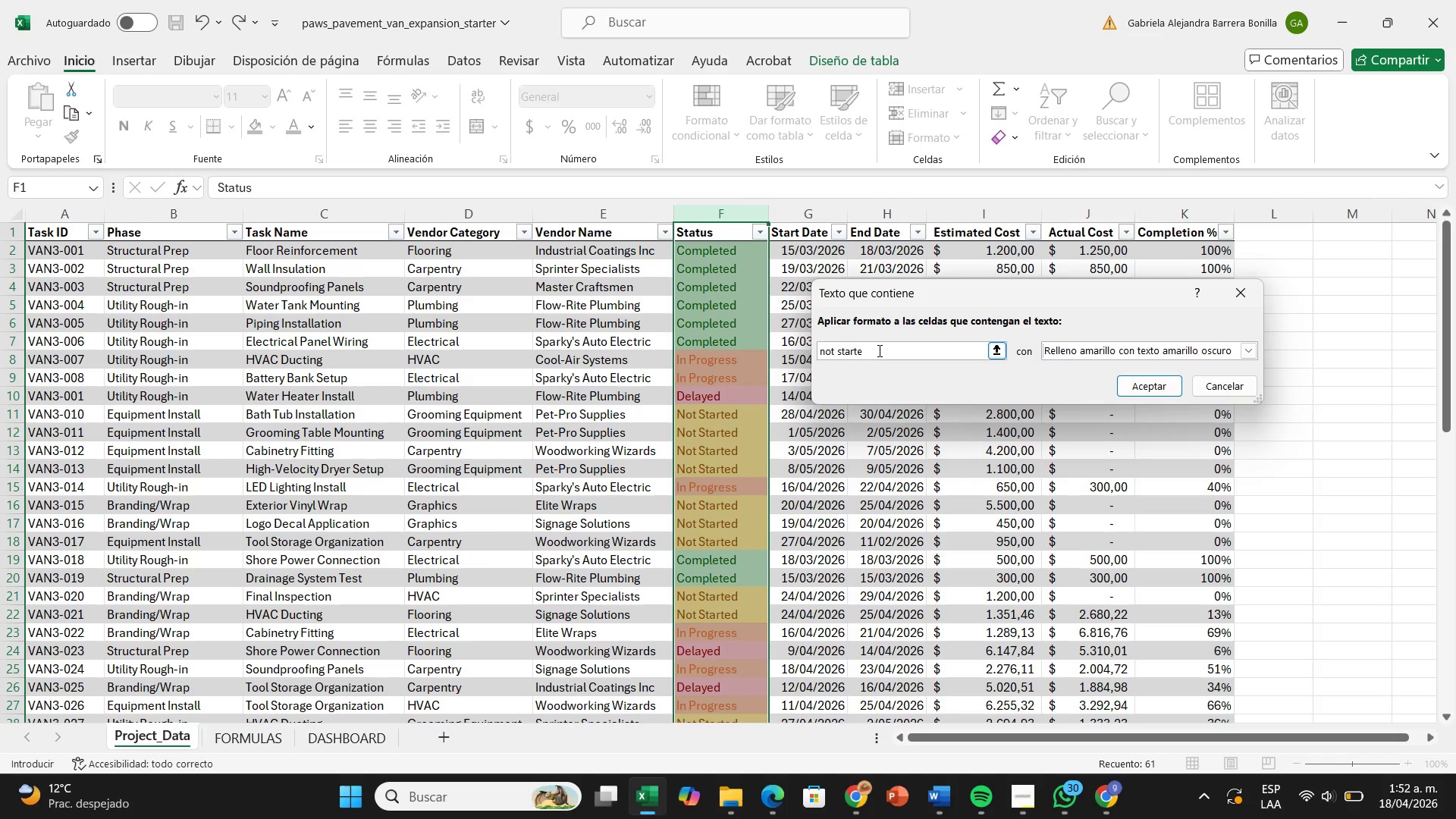 
key(D)
 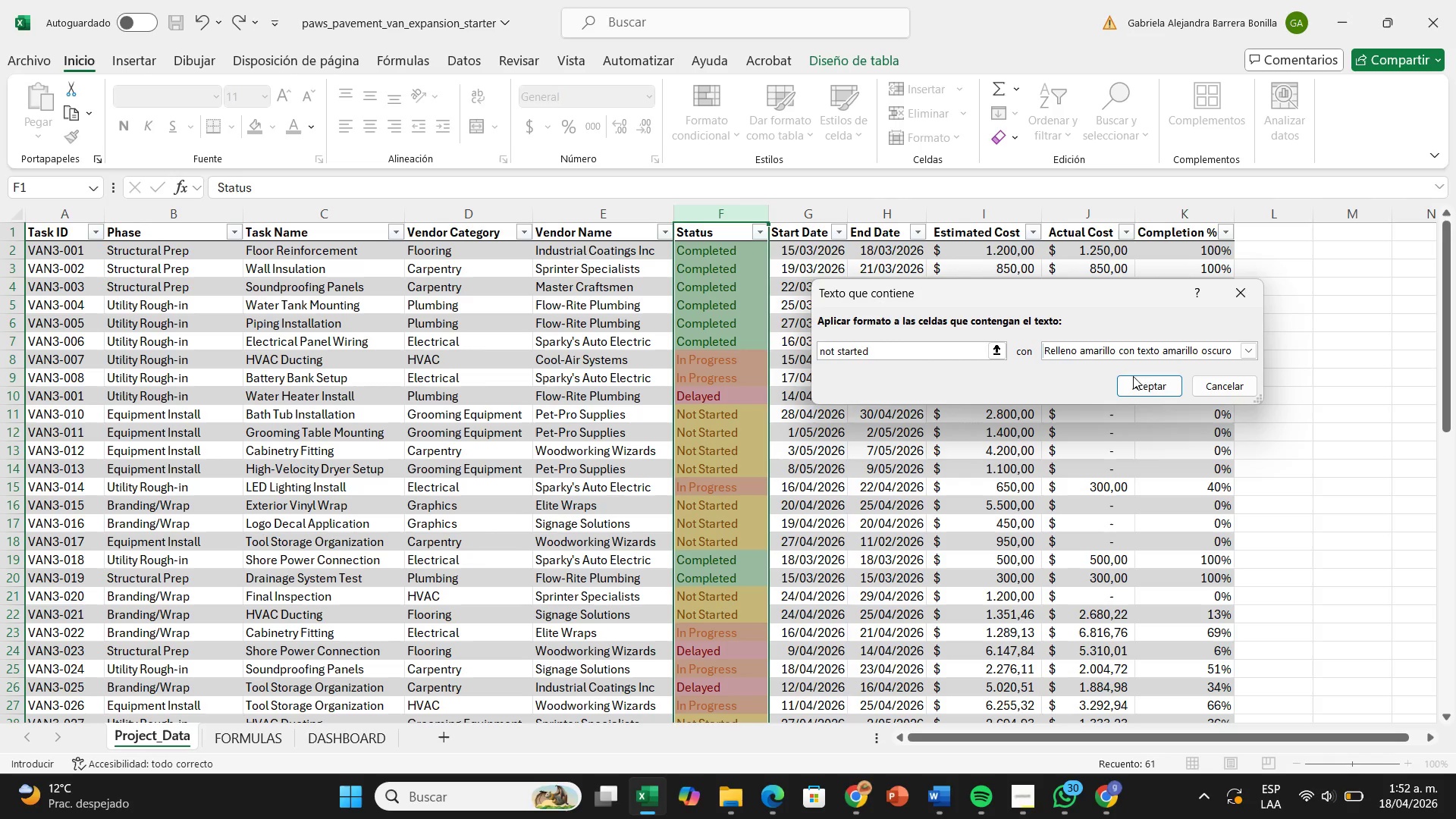 
left_click([1143, 384])
 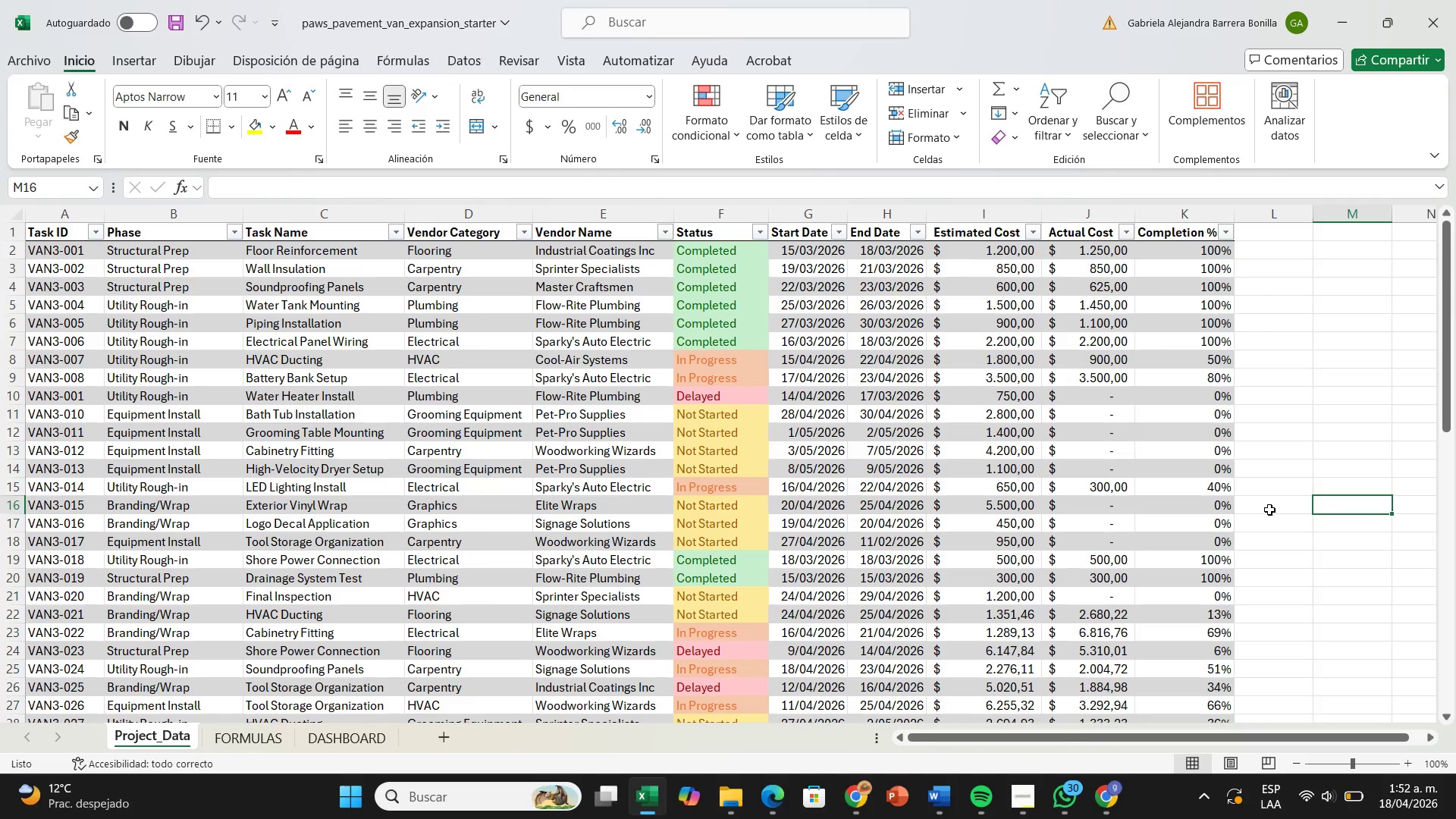 
wait(14.41)
 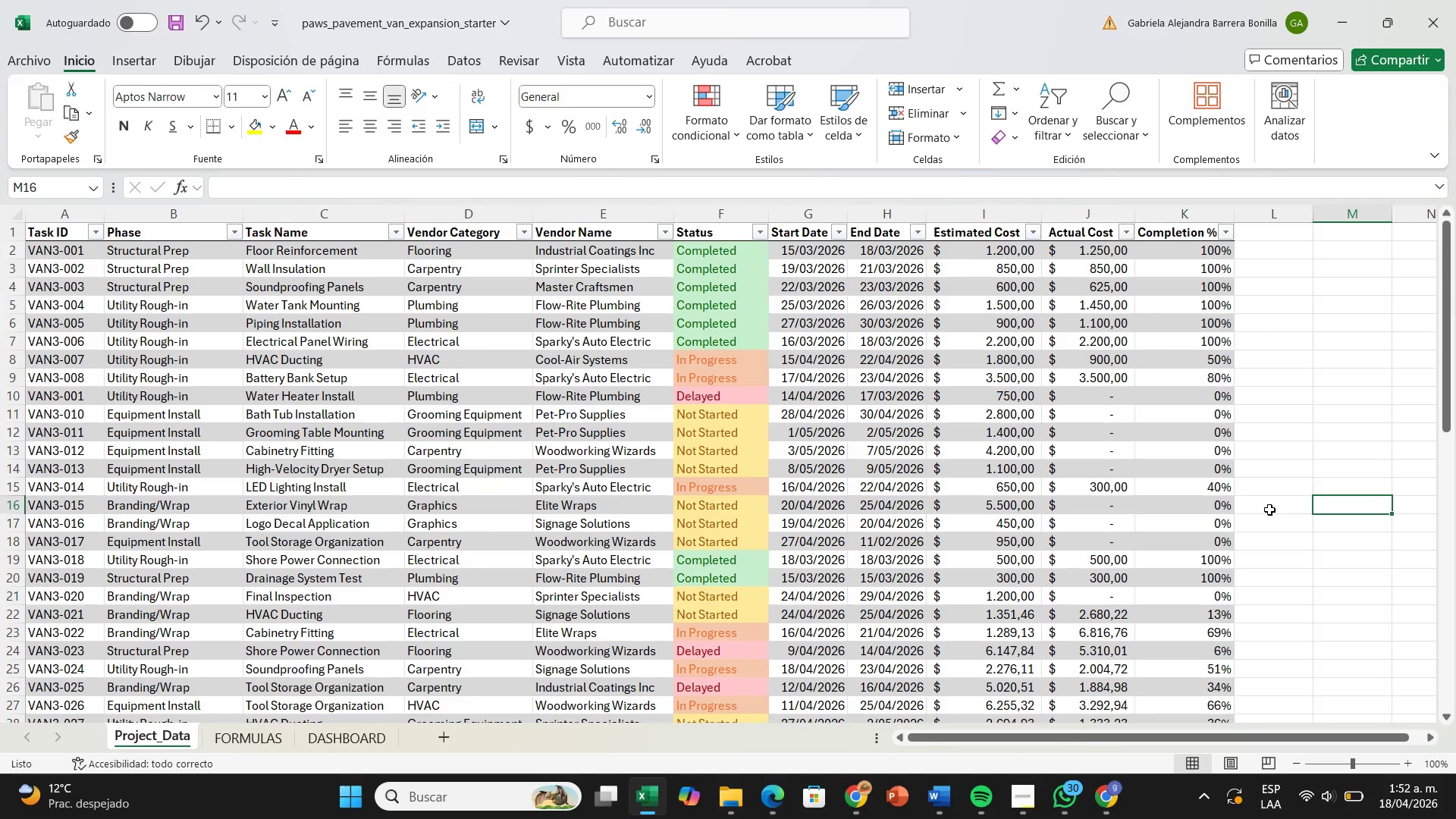 
scroll: coordinate [891, 531], scroll_direction: down, amount: 8.0
 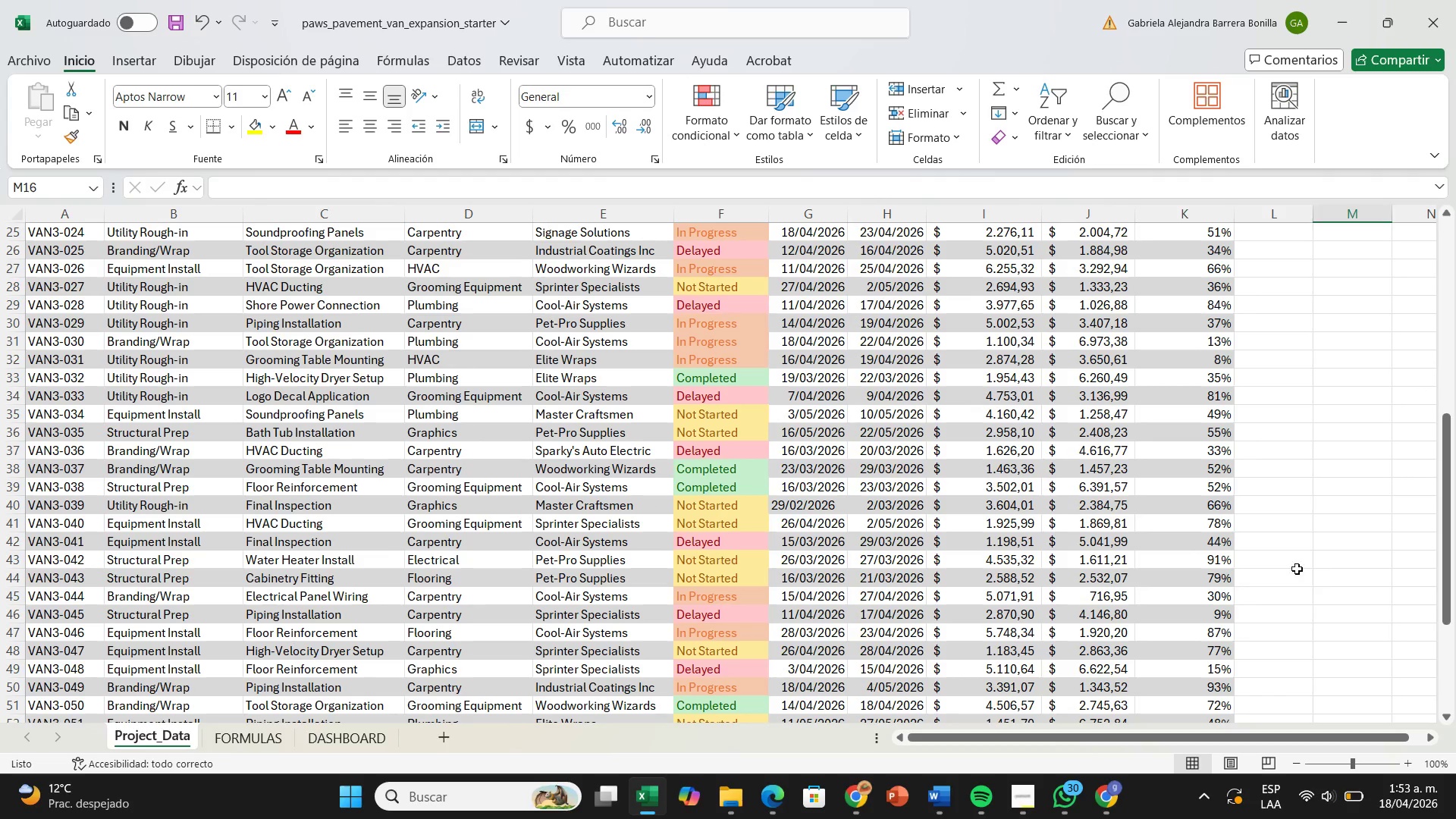 
left_click([1297, 569])
 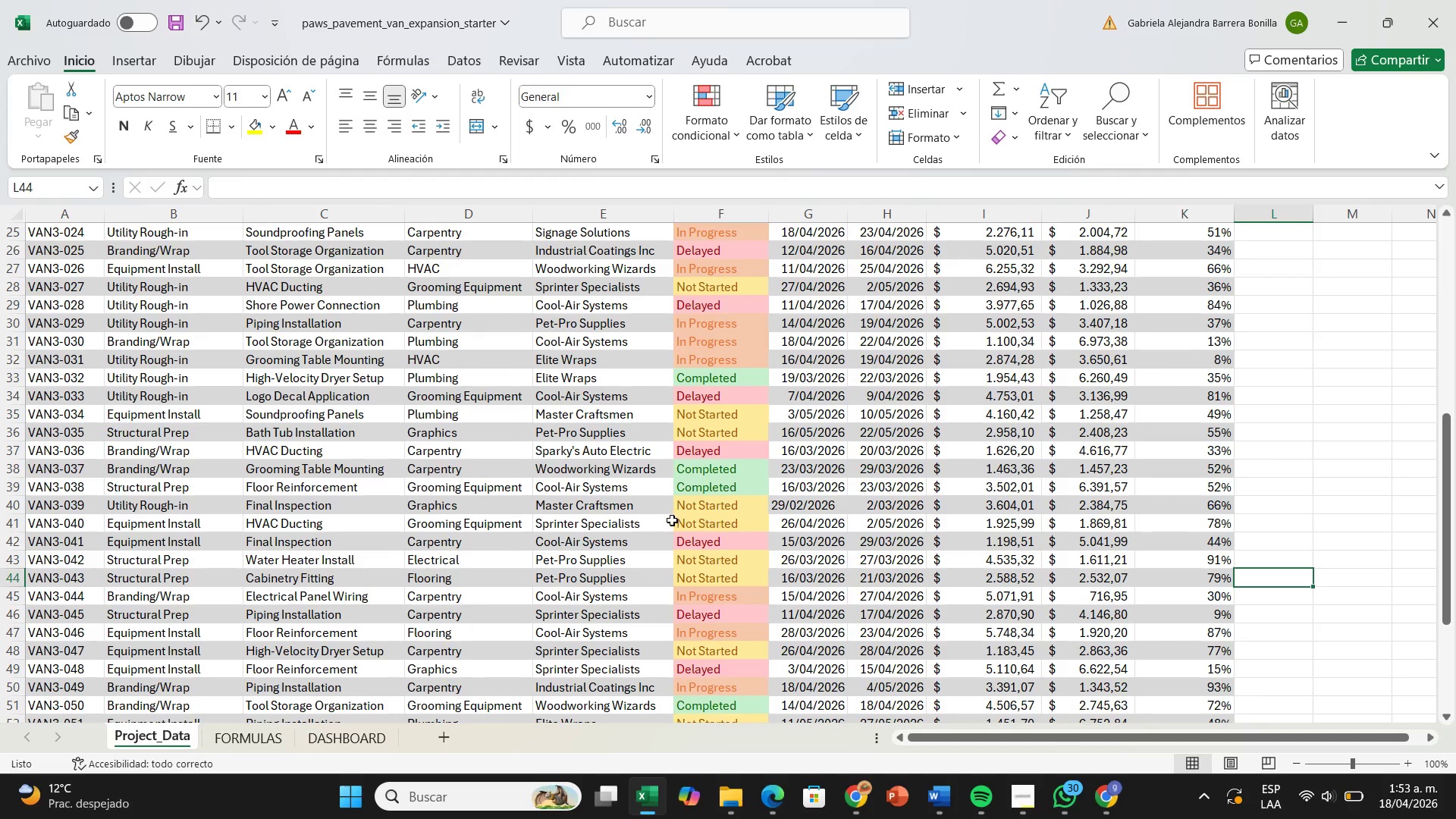 
scroll: coordinate [672, 520], scroll_direction: down, amount: 4.0
 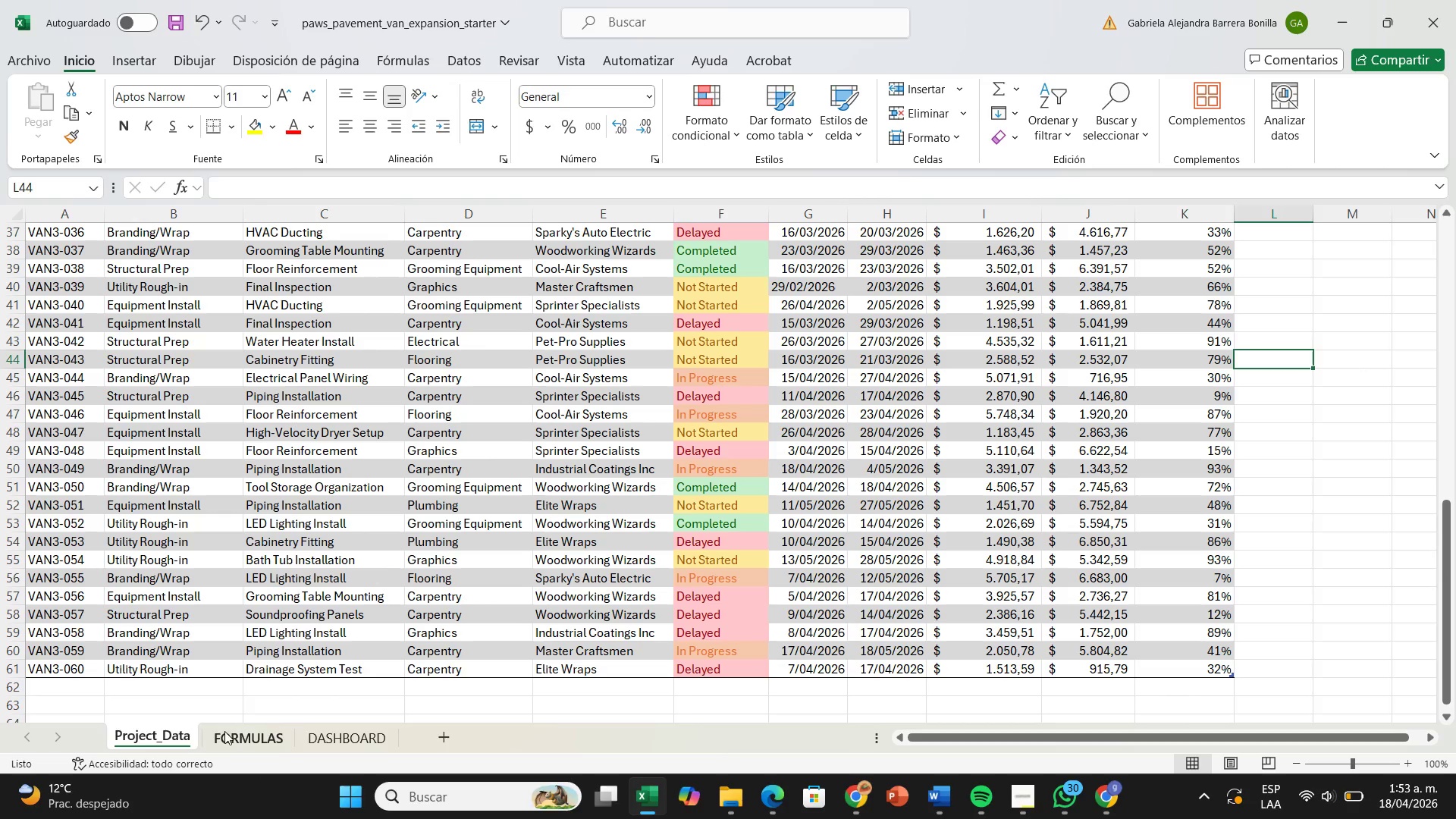 
left_click([224, 731])
 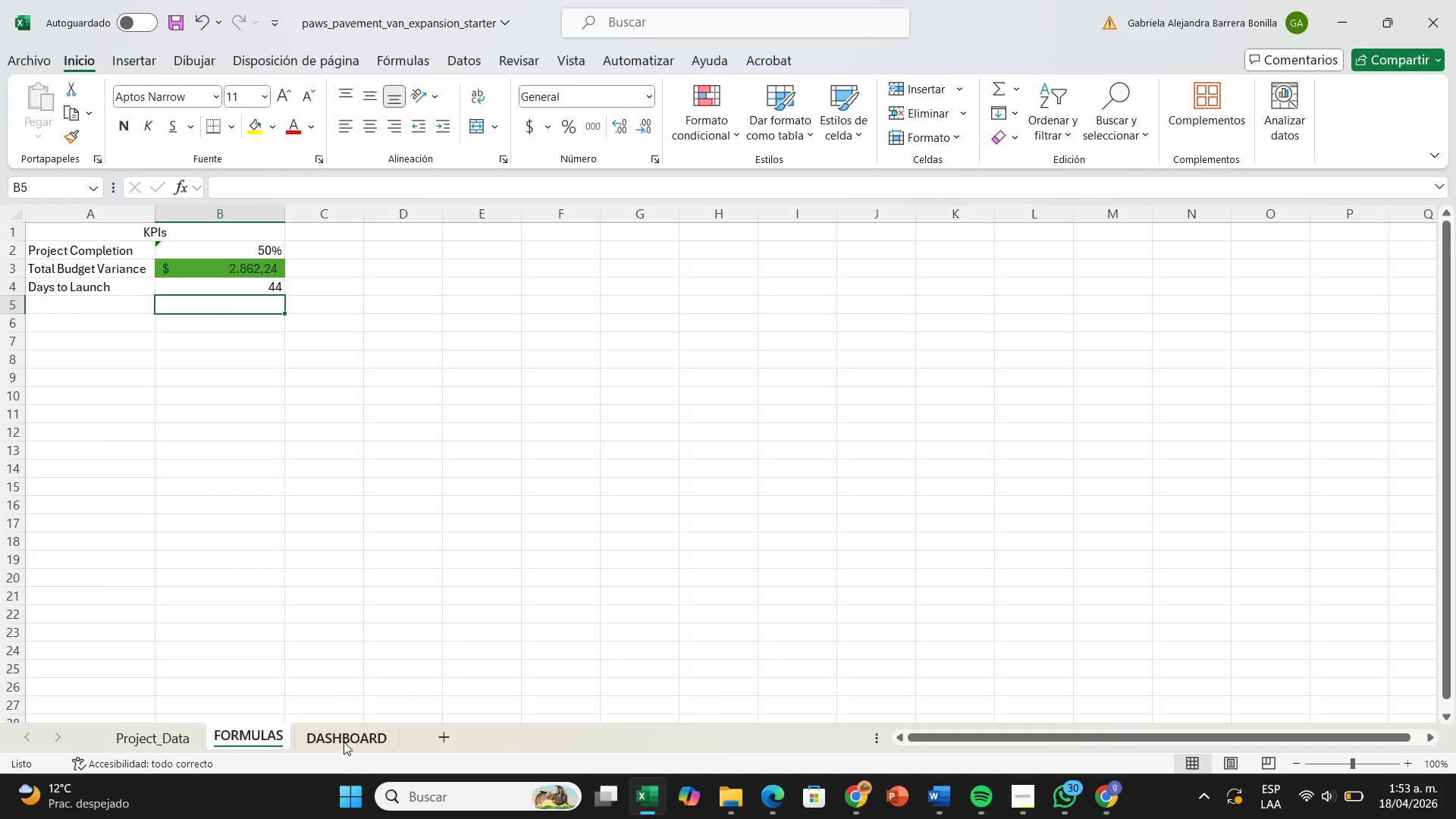 
left_click([344, 742])
 